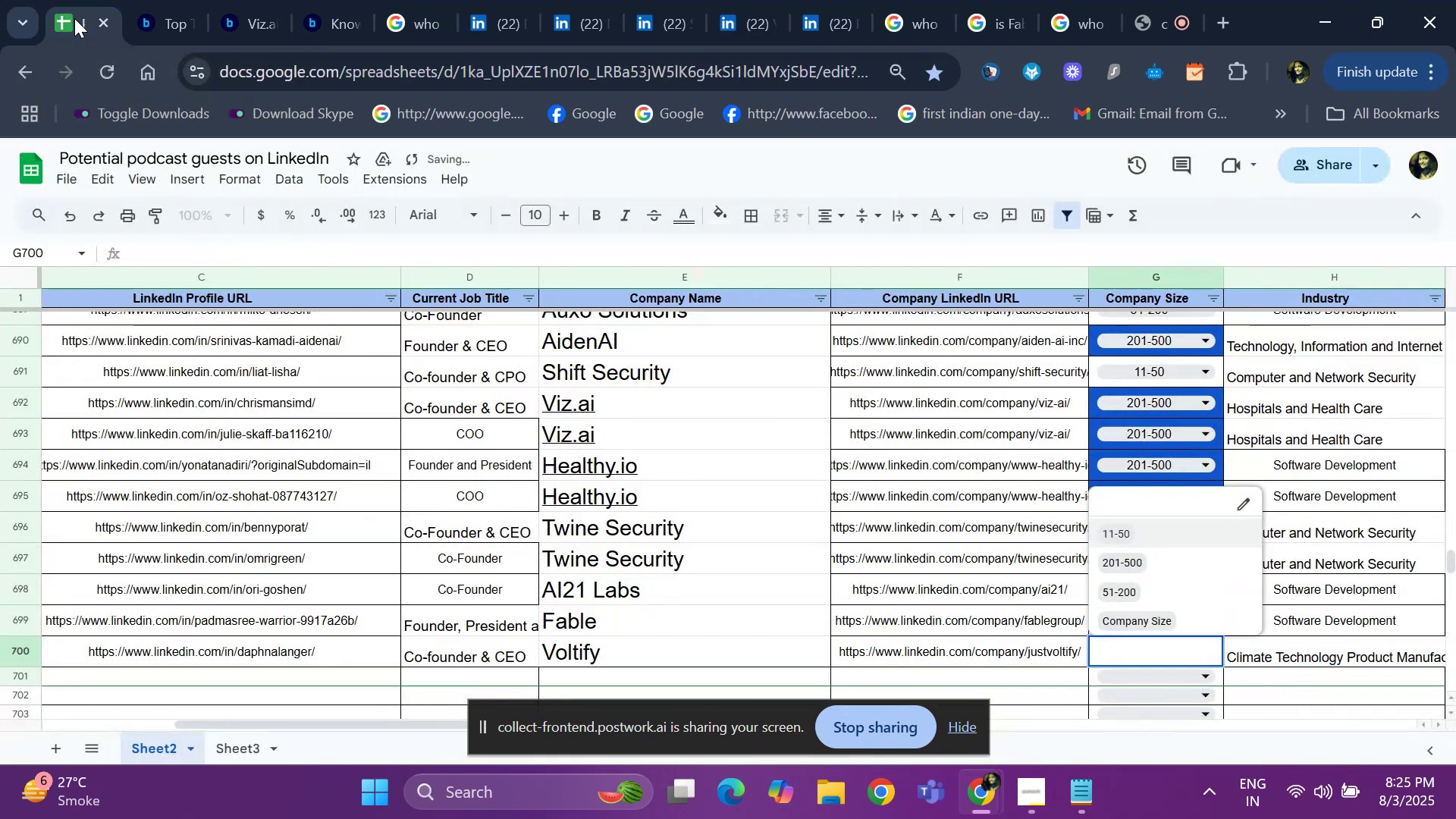 
key(Enter)
 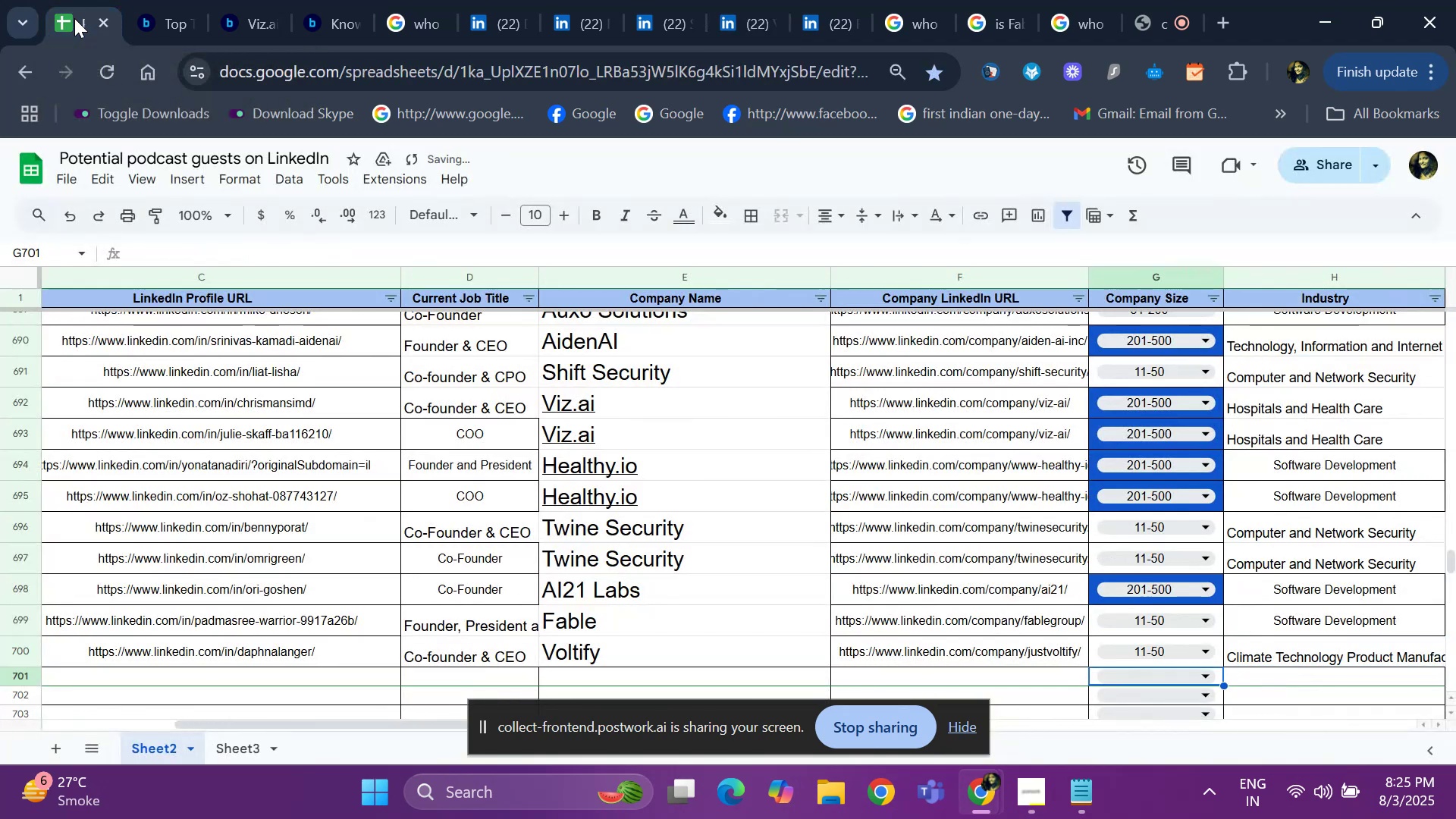 
key(ArrowUp)
 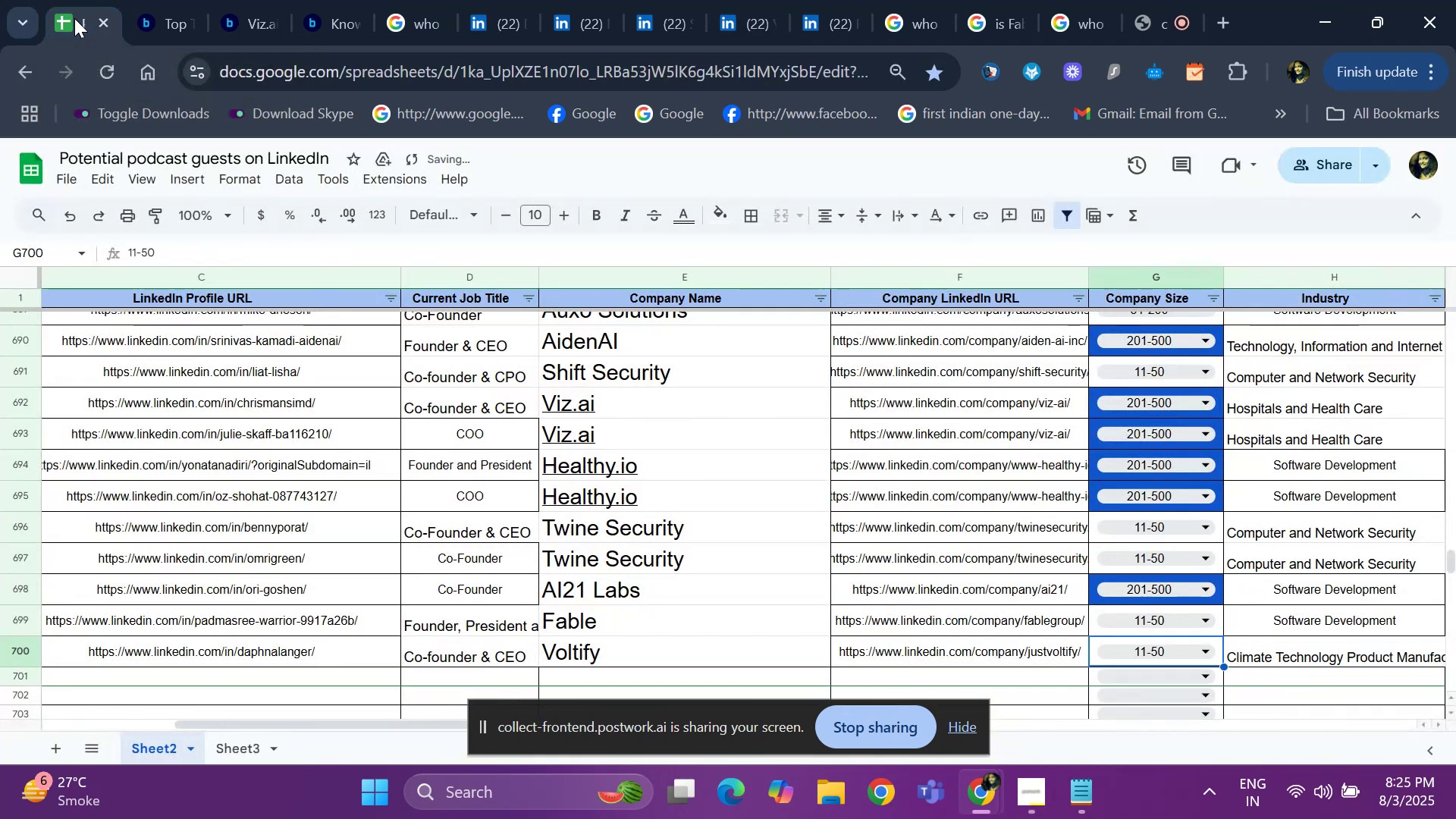 
key(ArrowRight)
 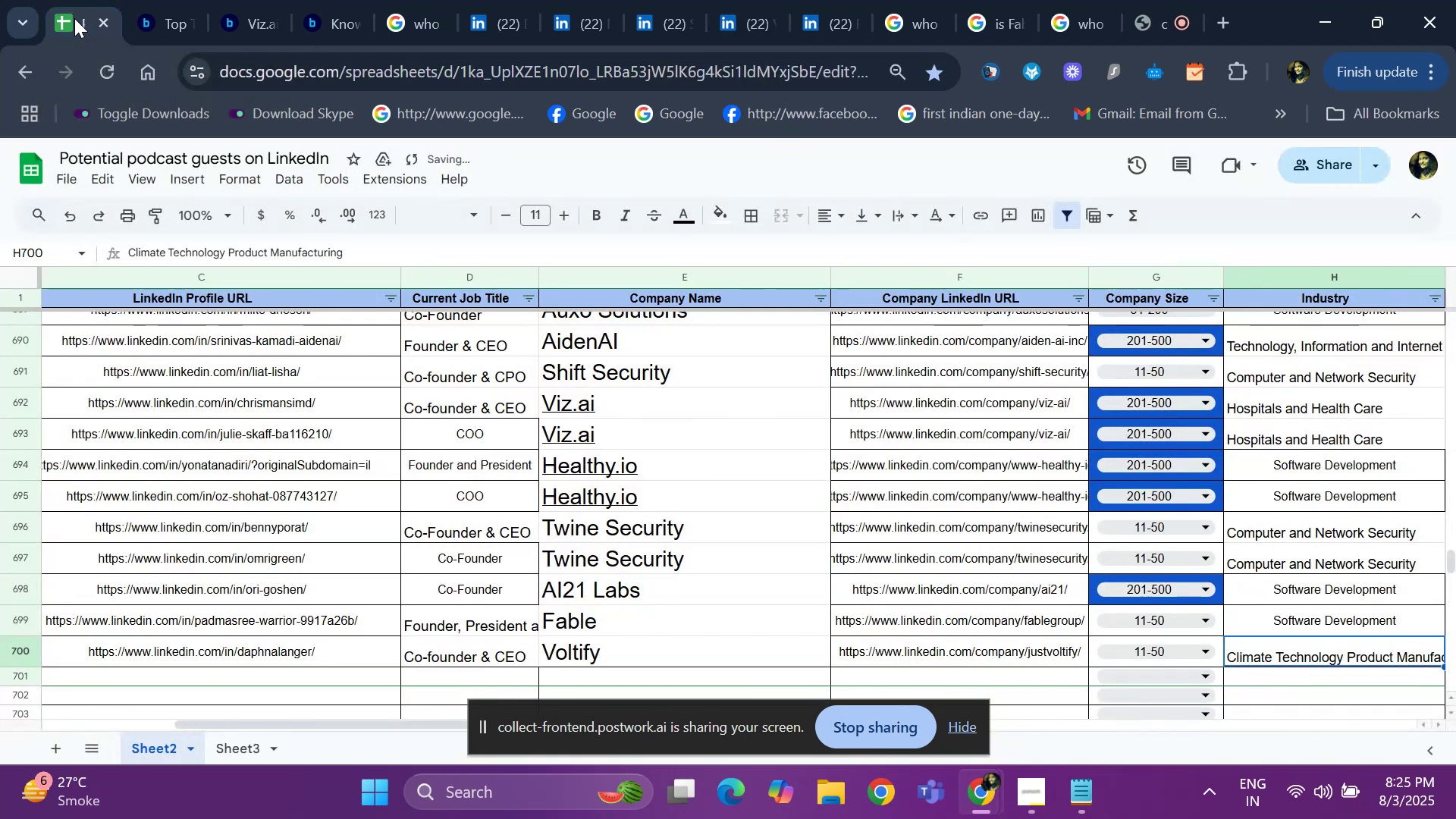 
key(ArrowRight)
 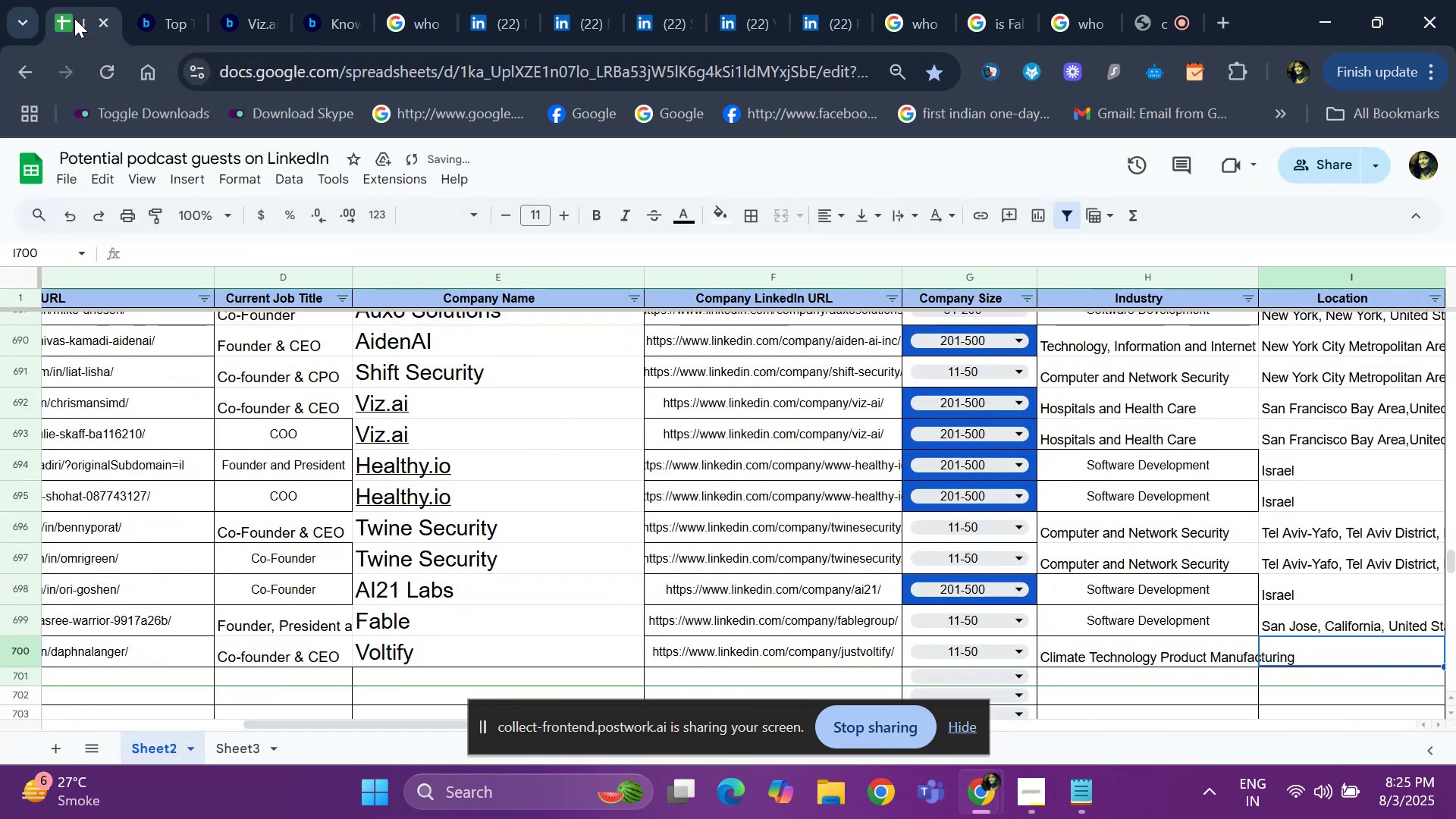 
key(ArrowRight)
 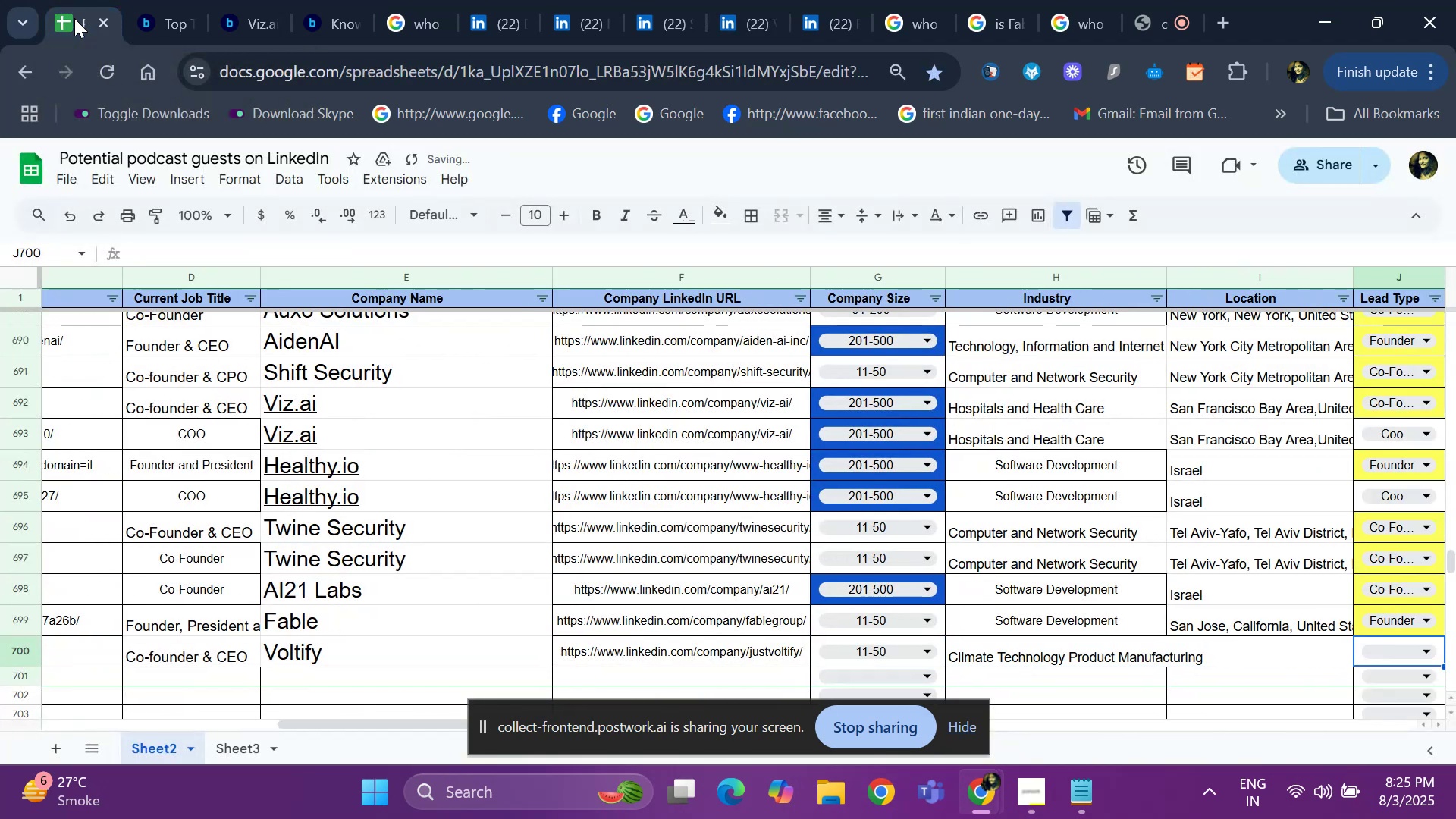 
key(ArrowLeft)
 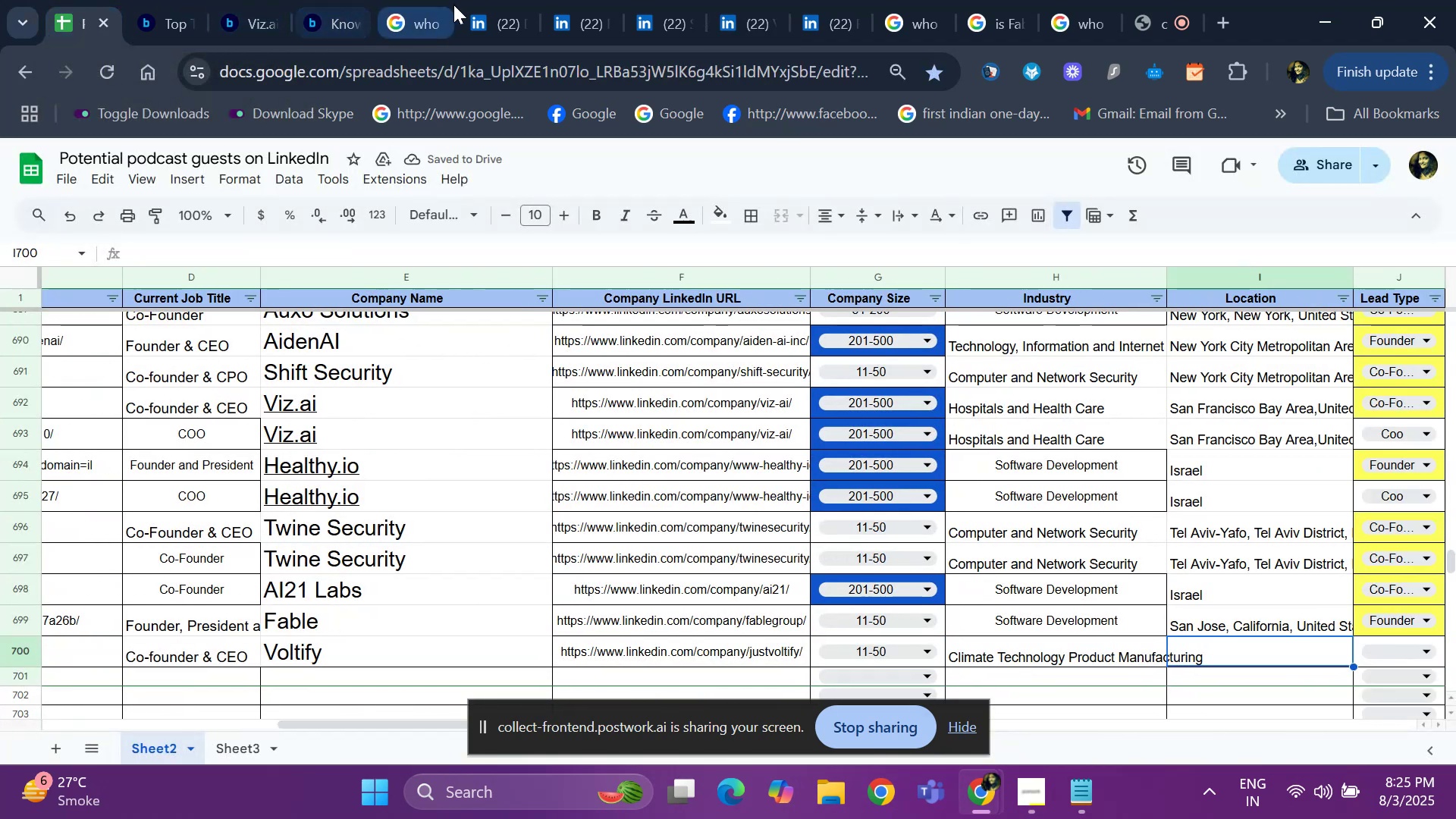 
left_click([473, 11])
 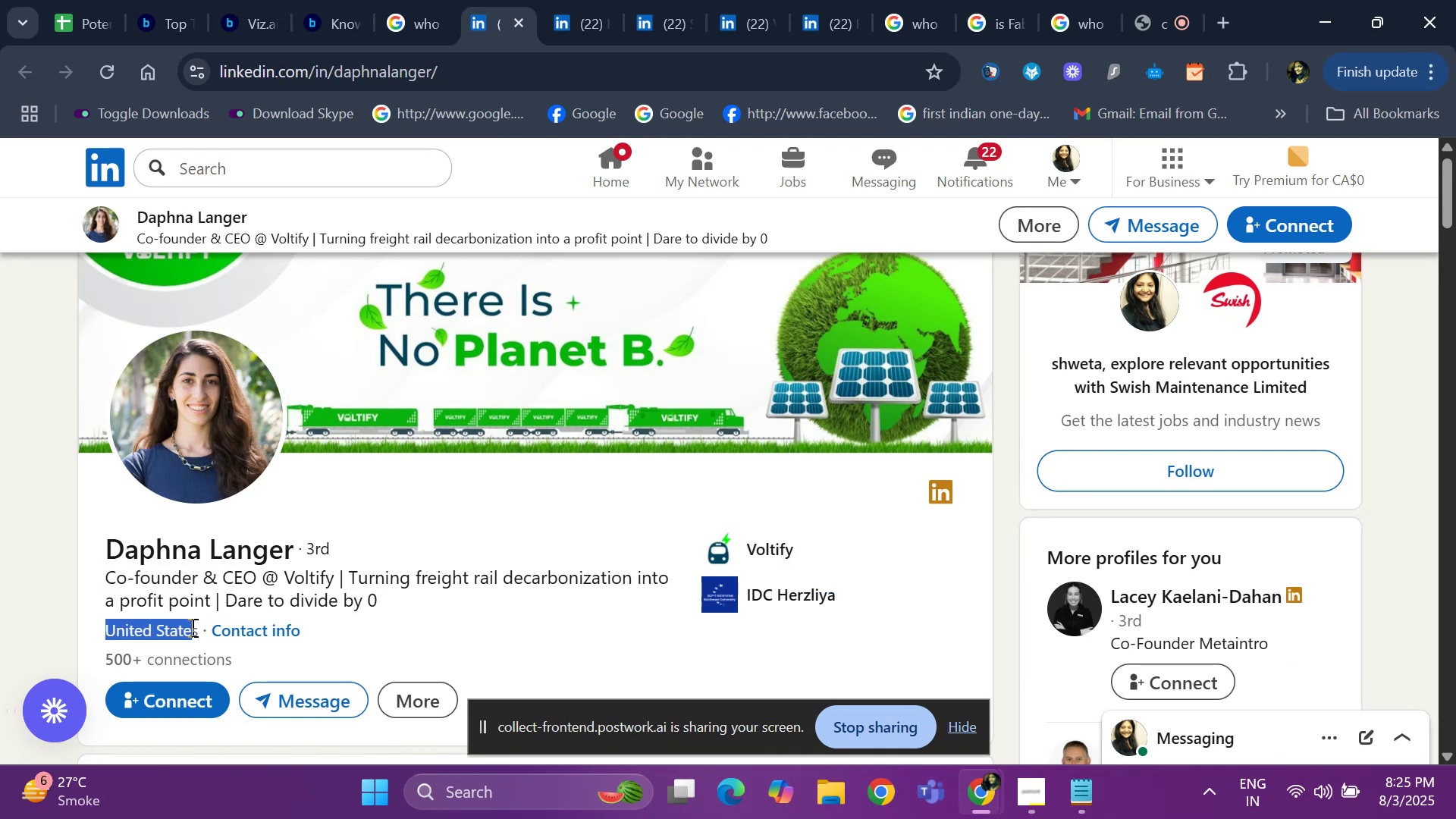 
wait(5.34)
 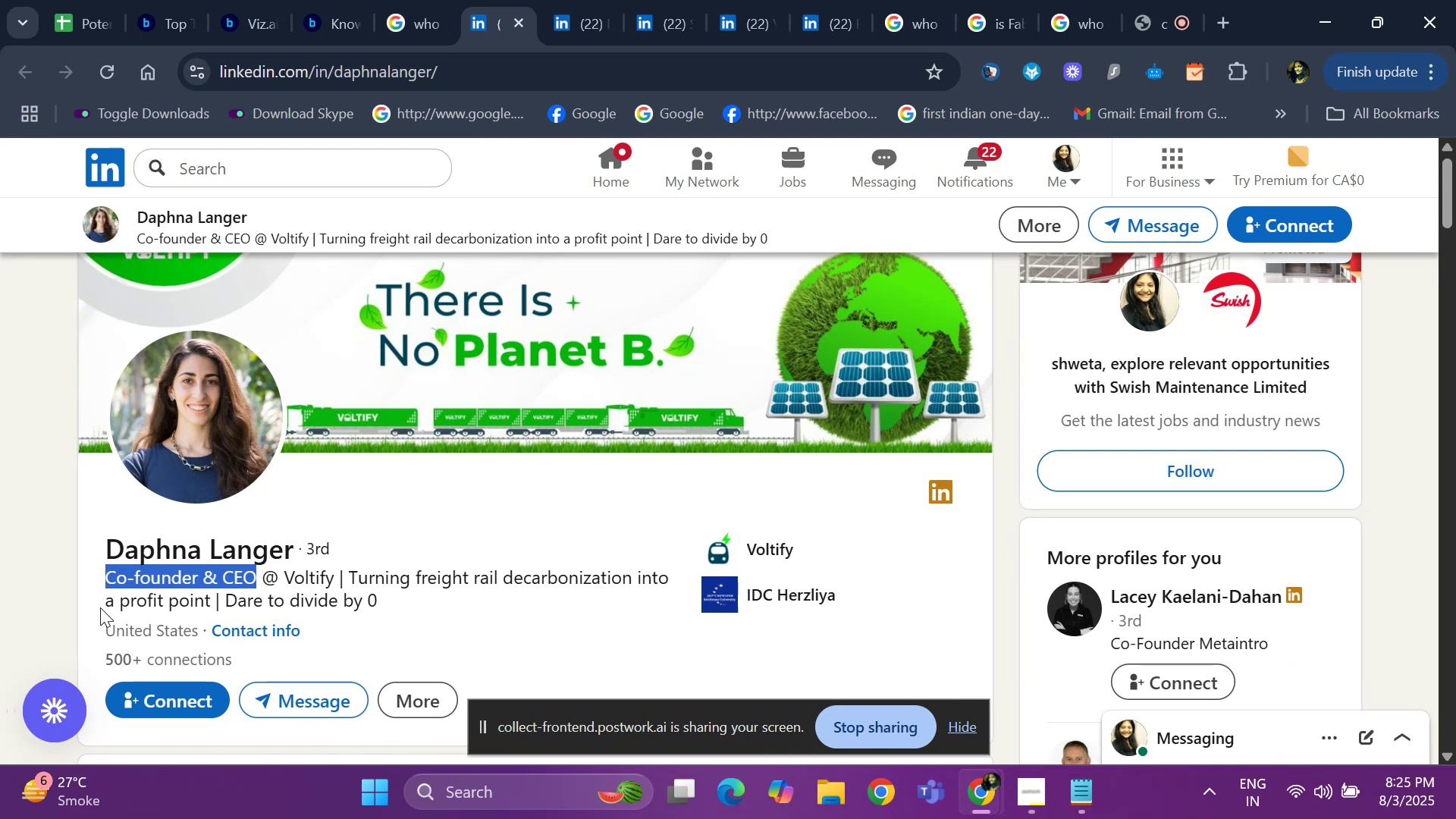 
key(Control+C)
 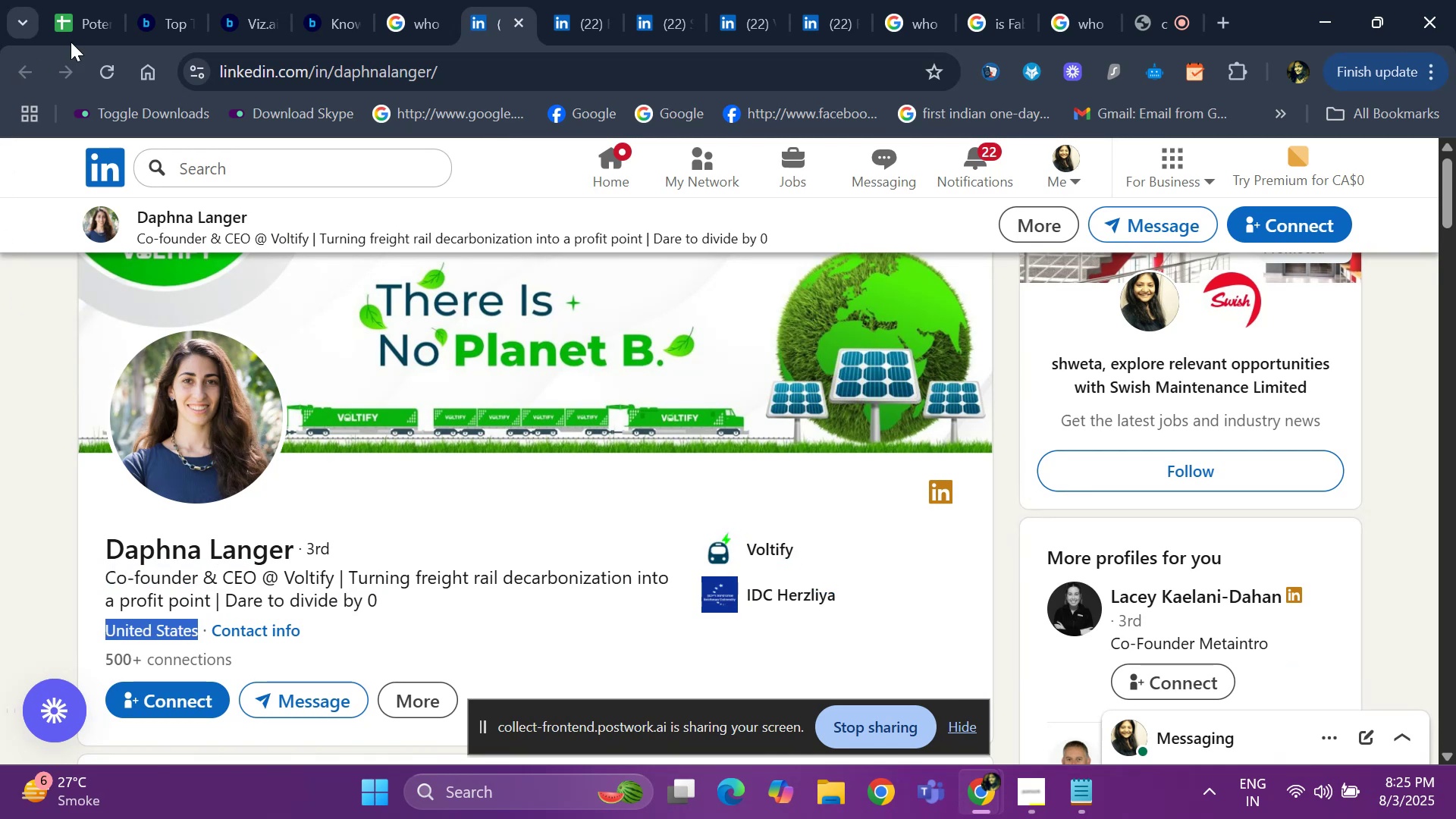 
left_click([80, 36])
 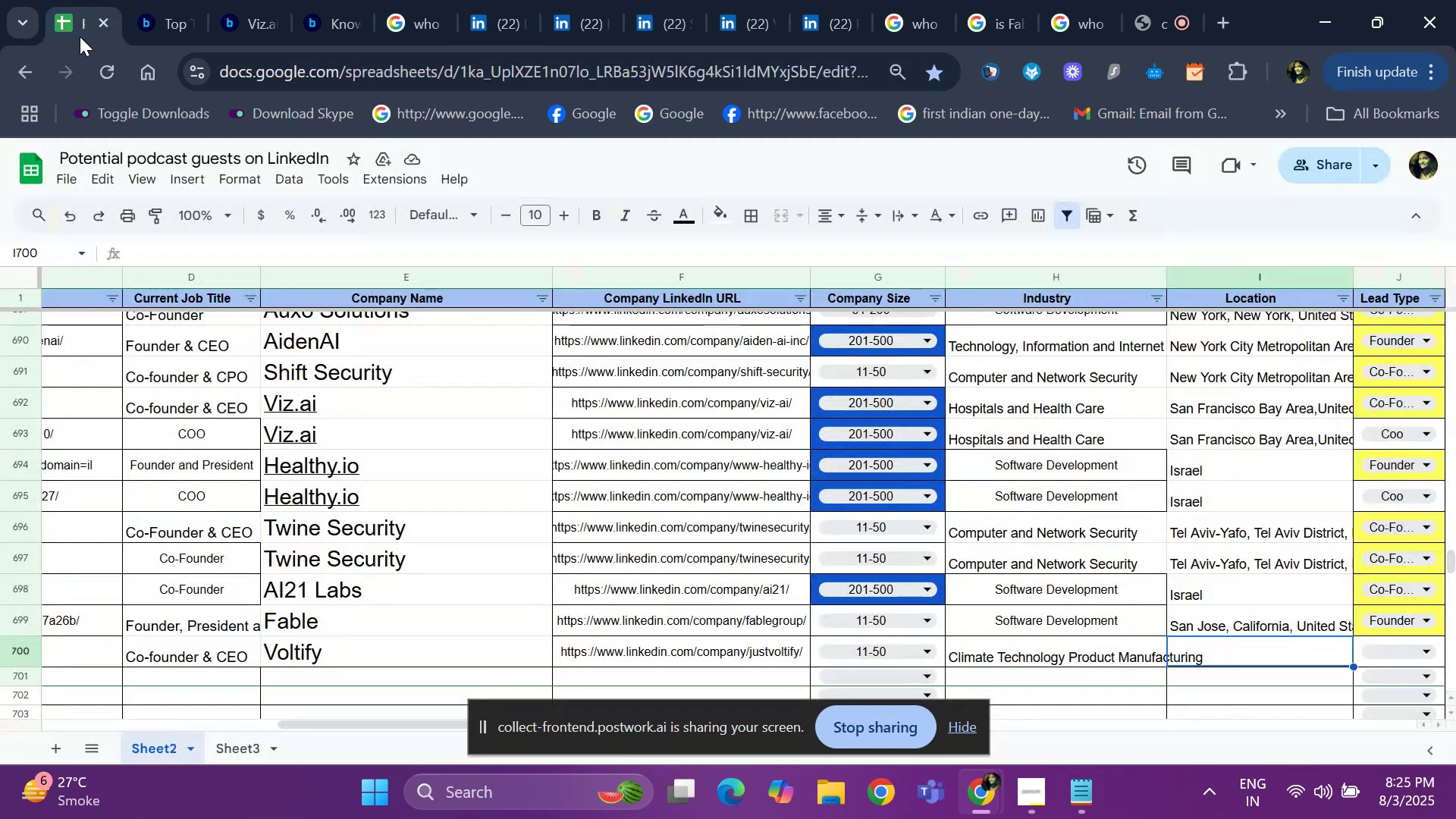 
key(Control+V)
 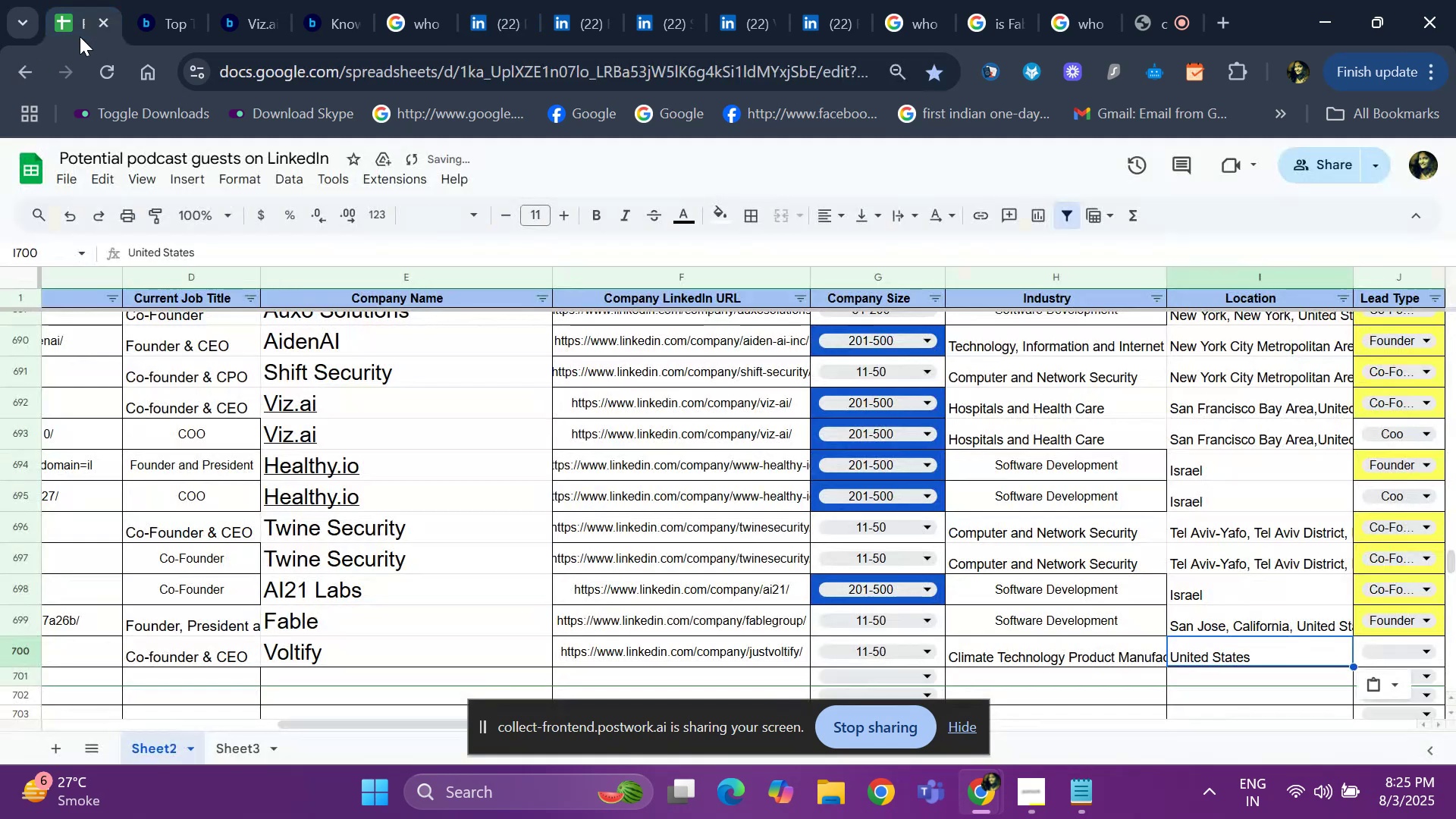 
key(ArrowRight)
 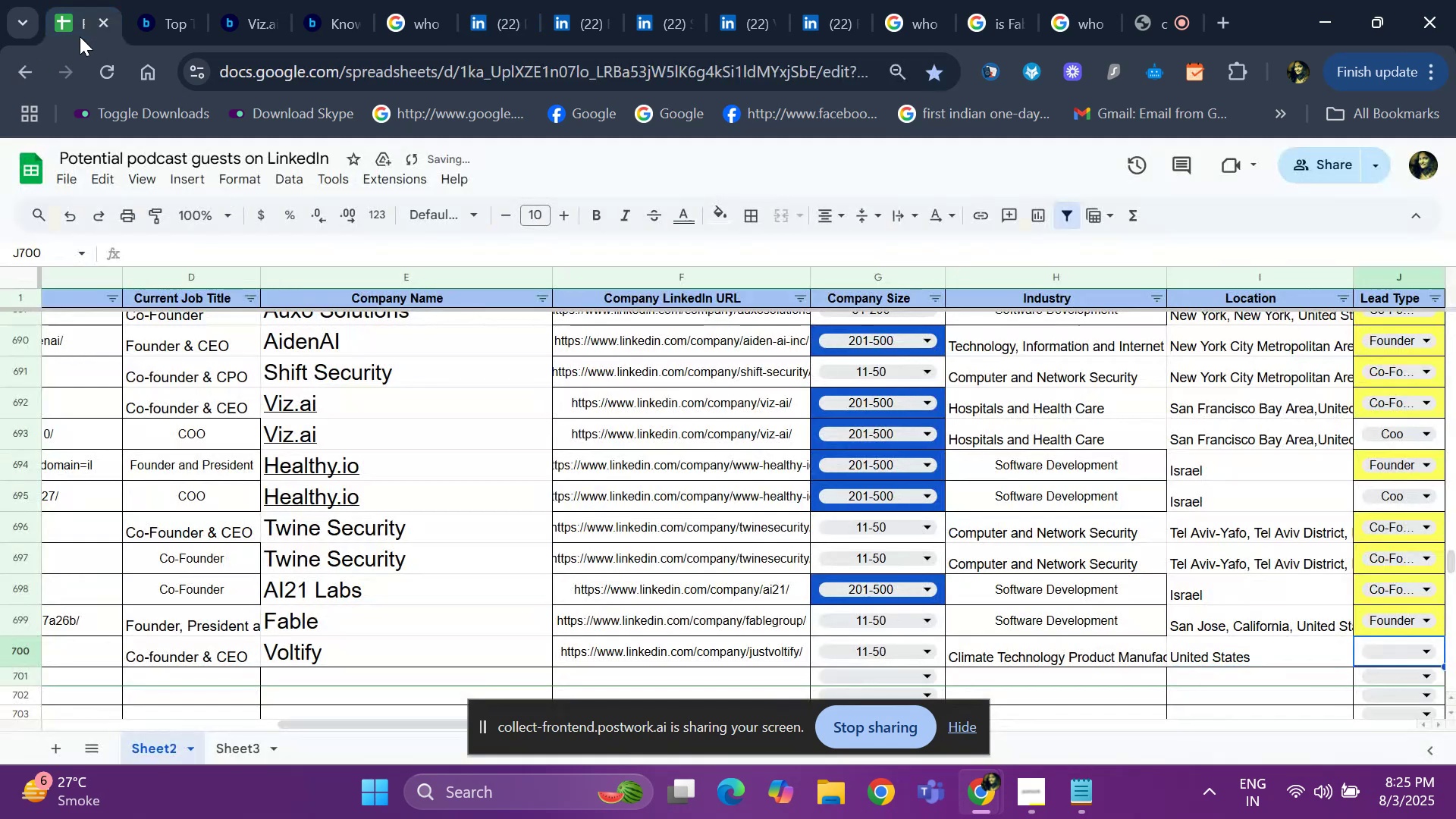 
key(ArrowRight)
 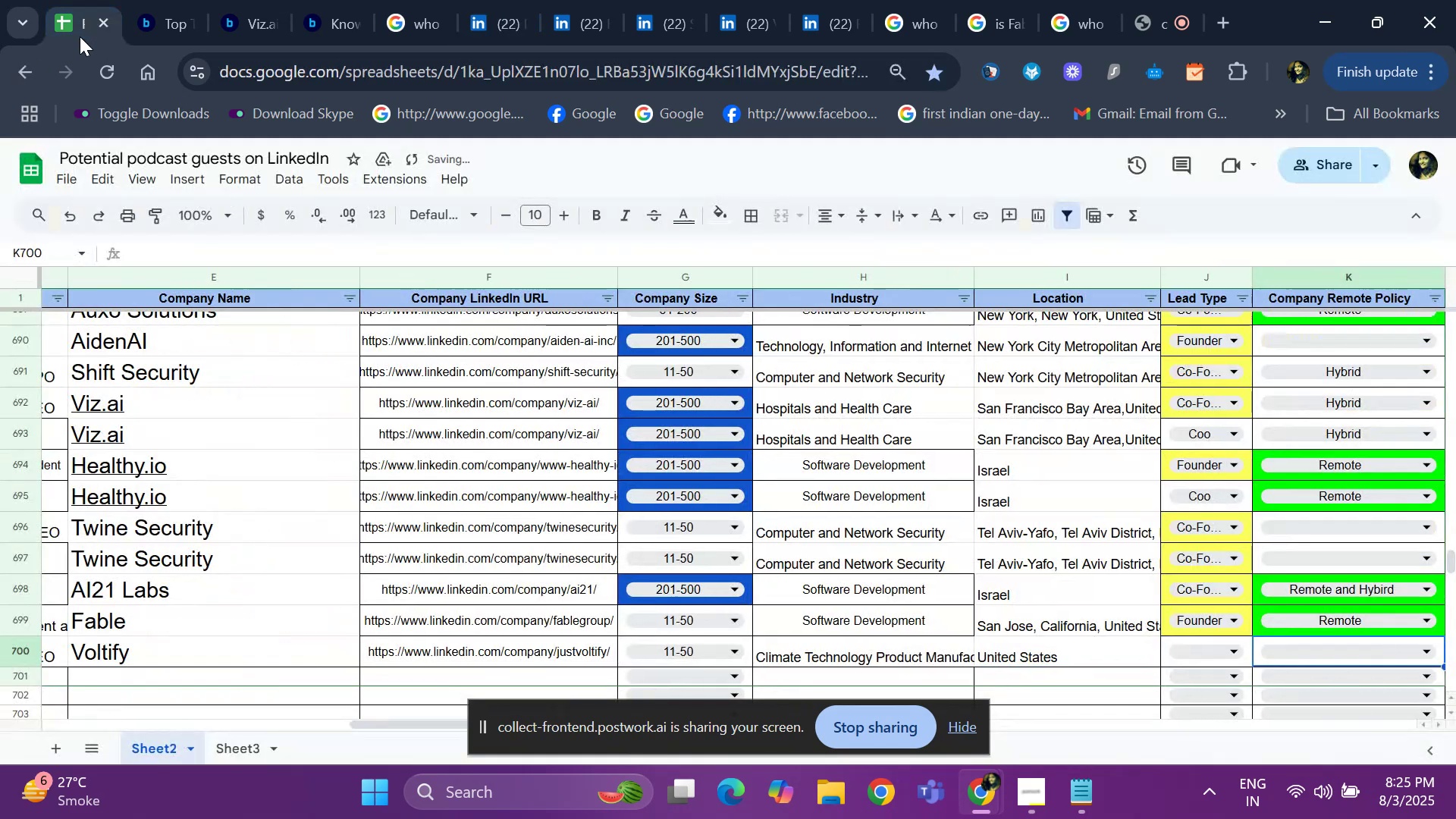 
key(ArrowLeft)
 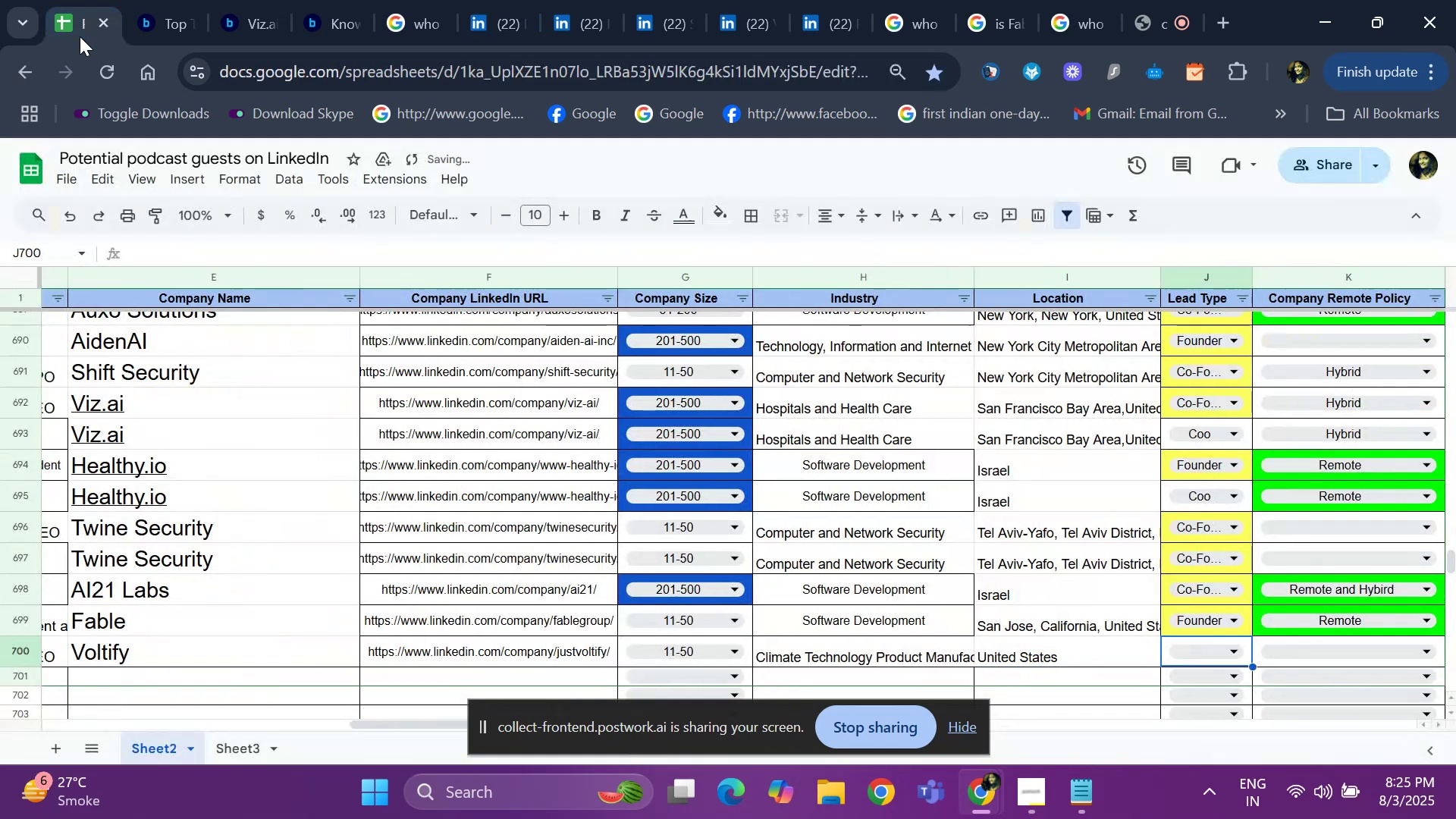 
key(ArrowLeft)
 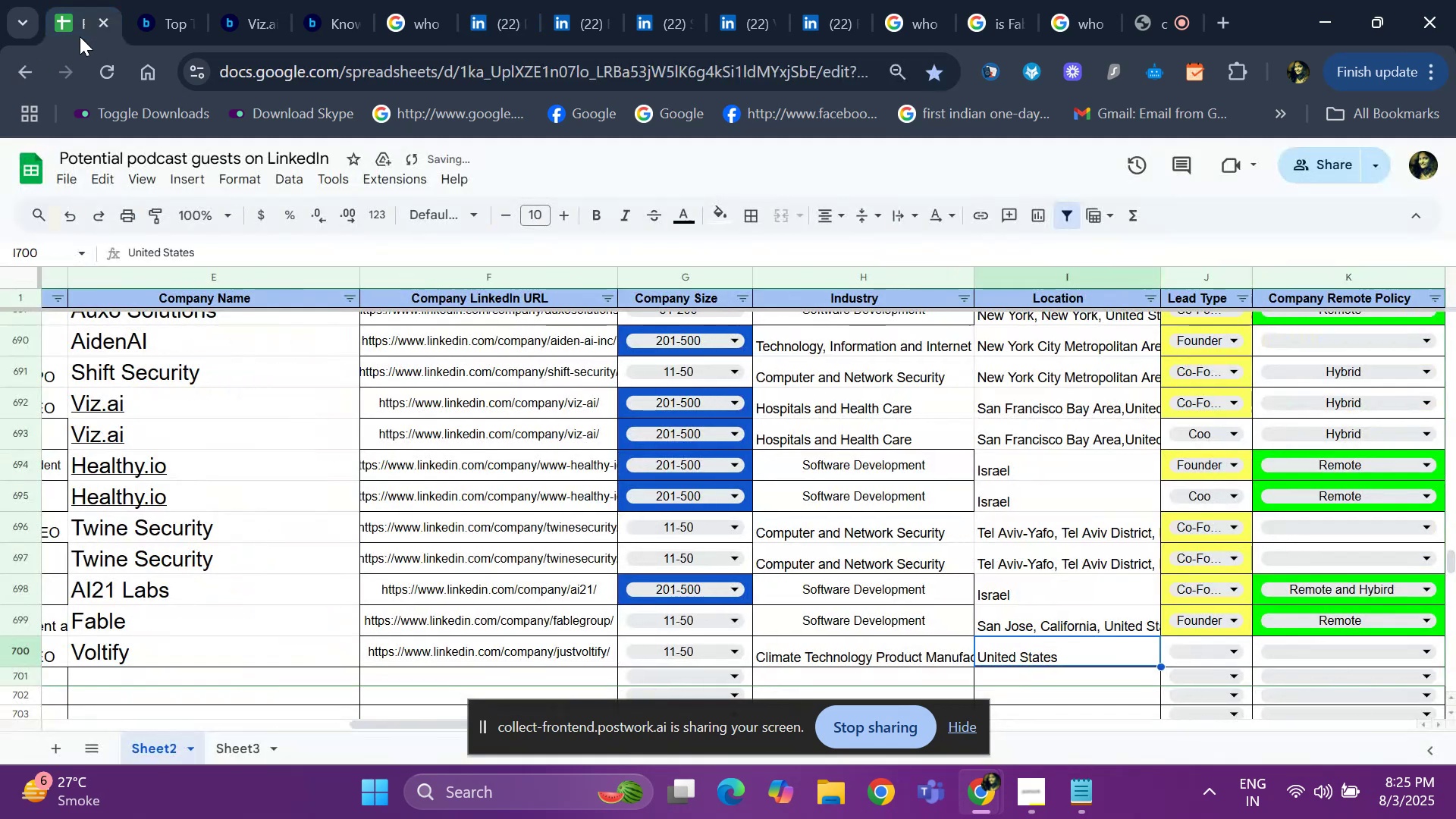 
key(ArrowLeft)
 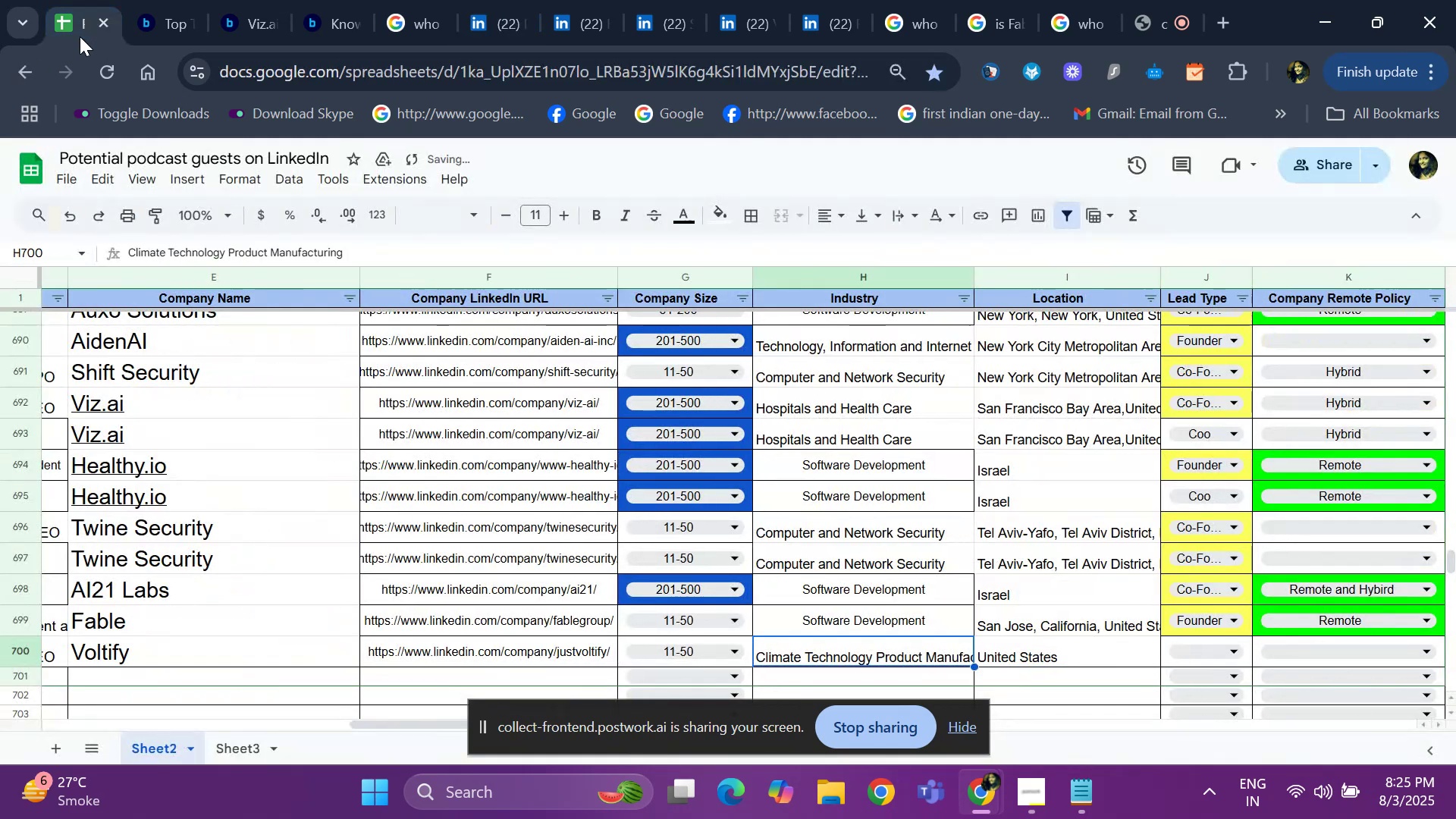 
key(ArrowRight)
 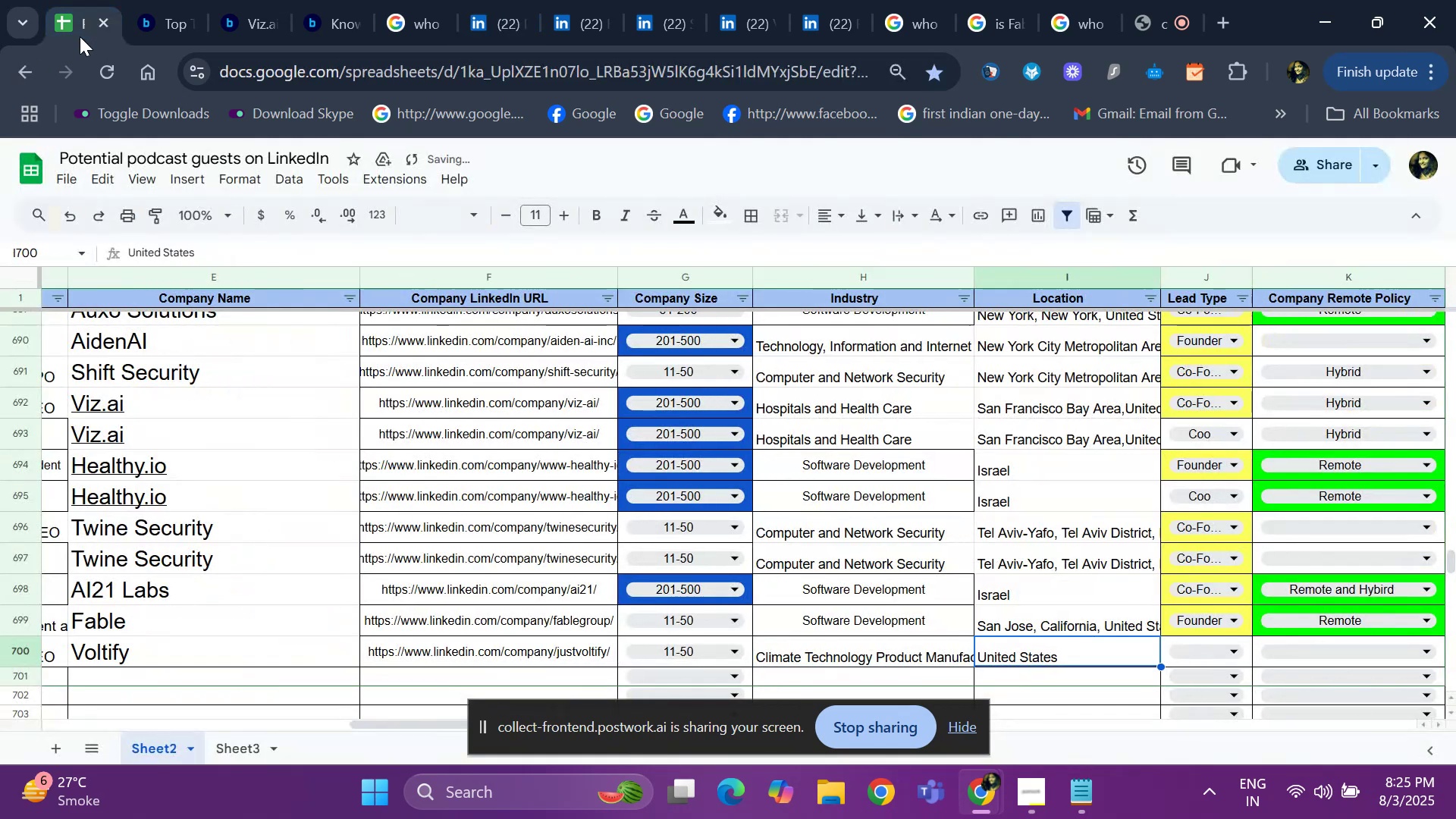 
key(ArrowRight)
 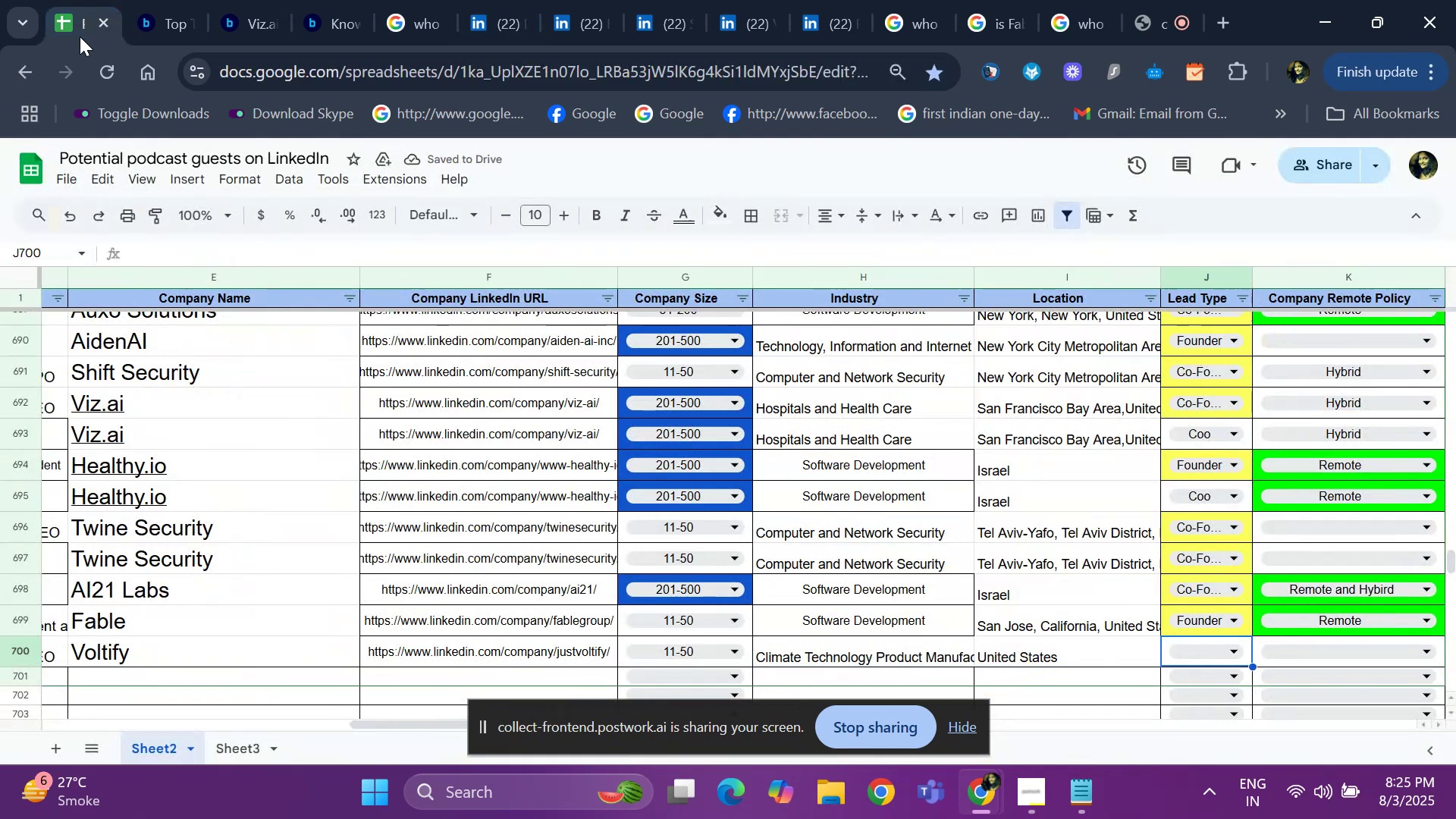 
key(Enter)
 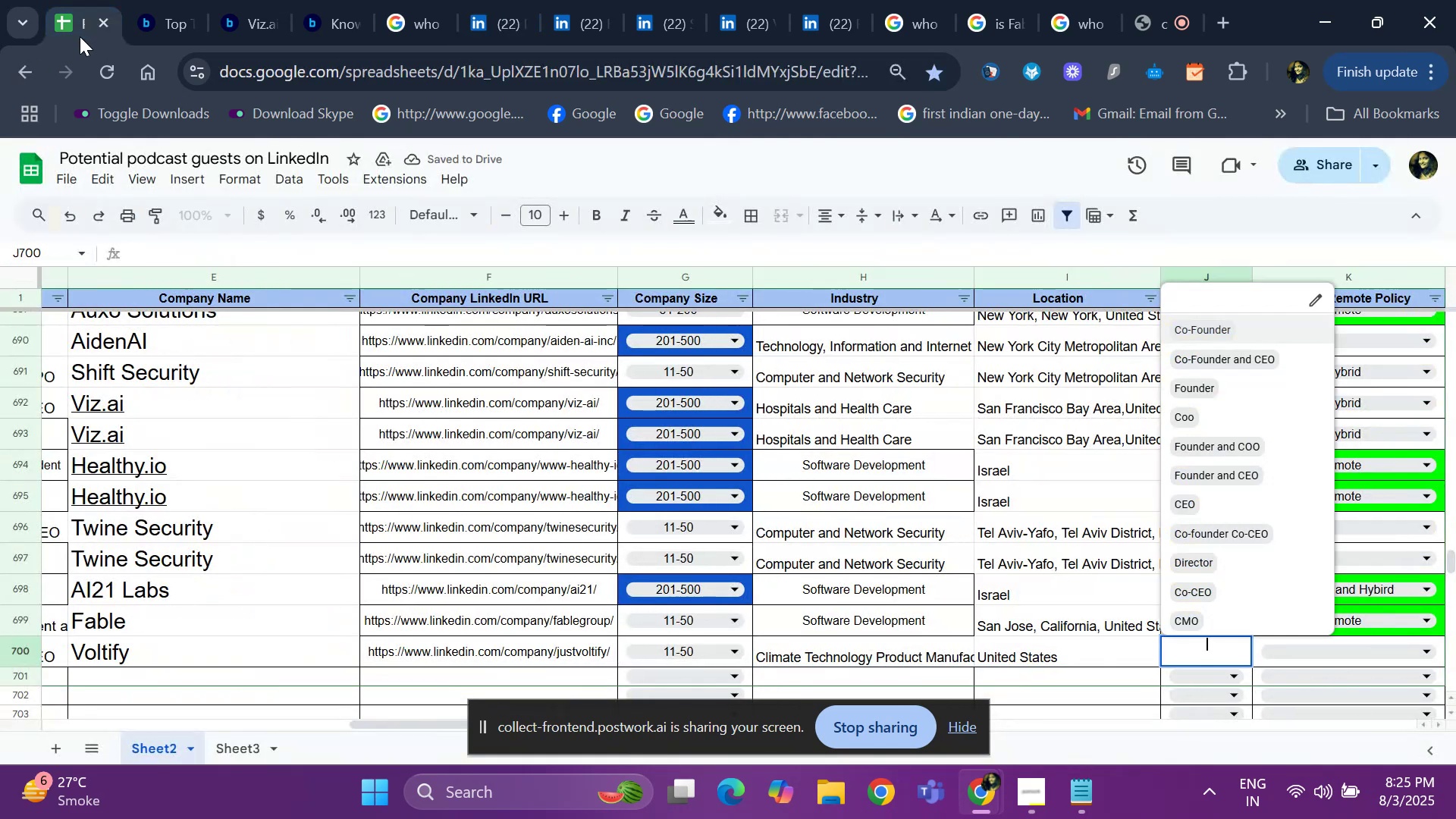 
key(ArrowDown)
 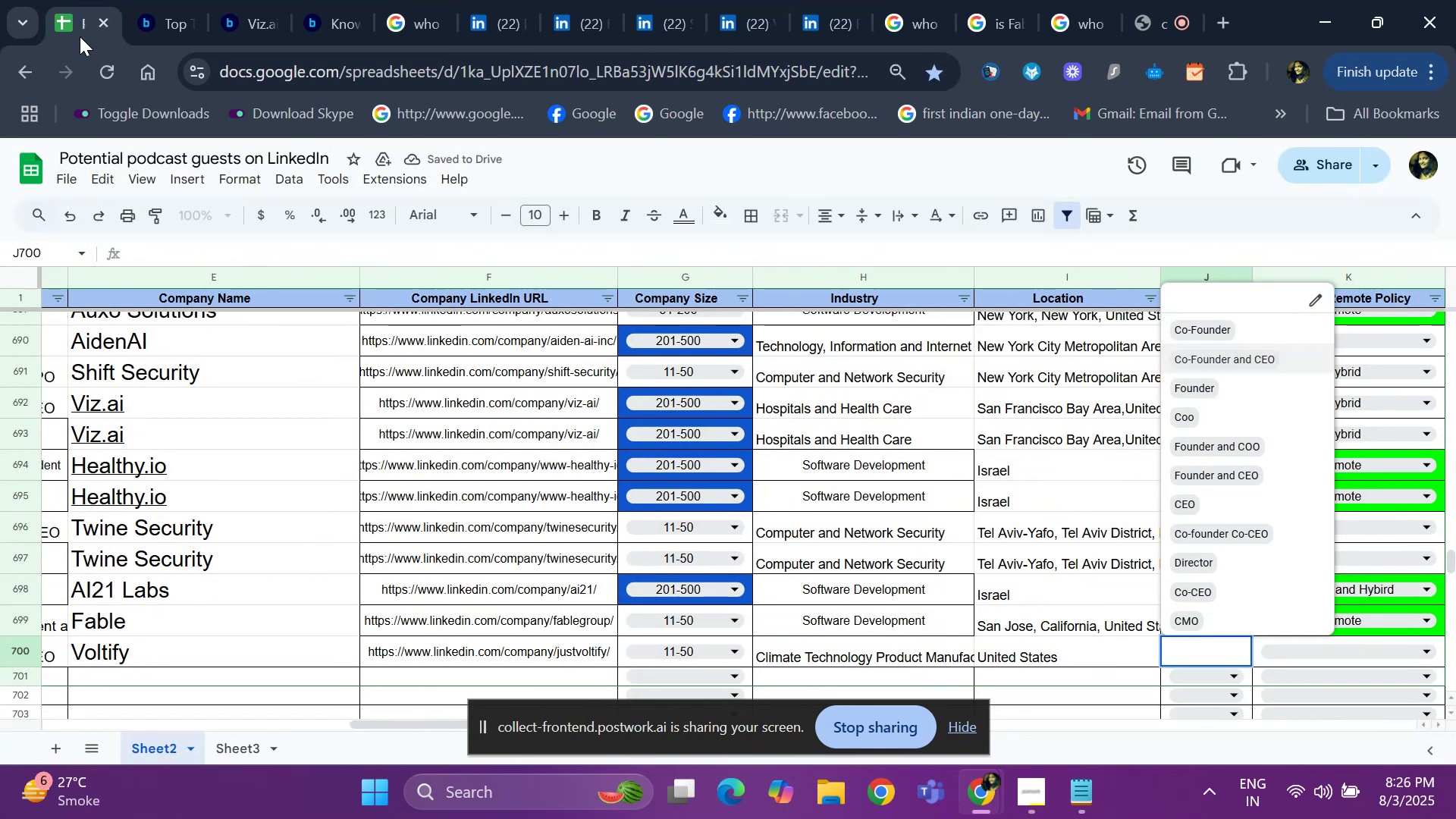 
key(ArrowUp)
 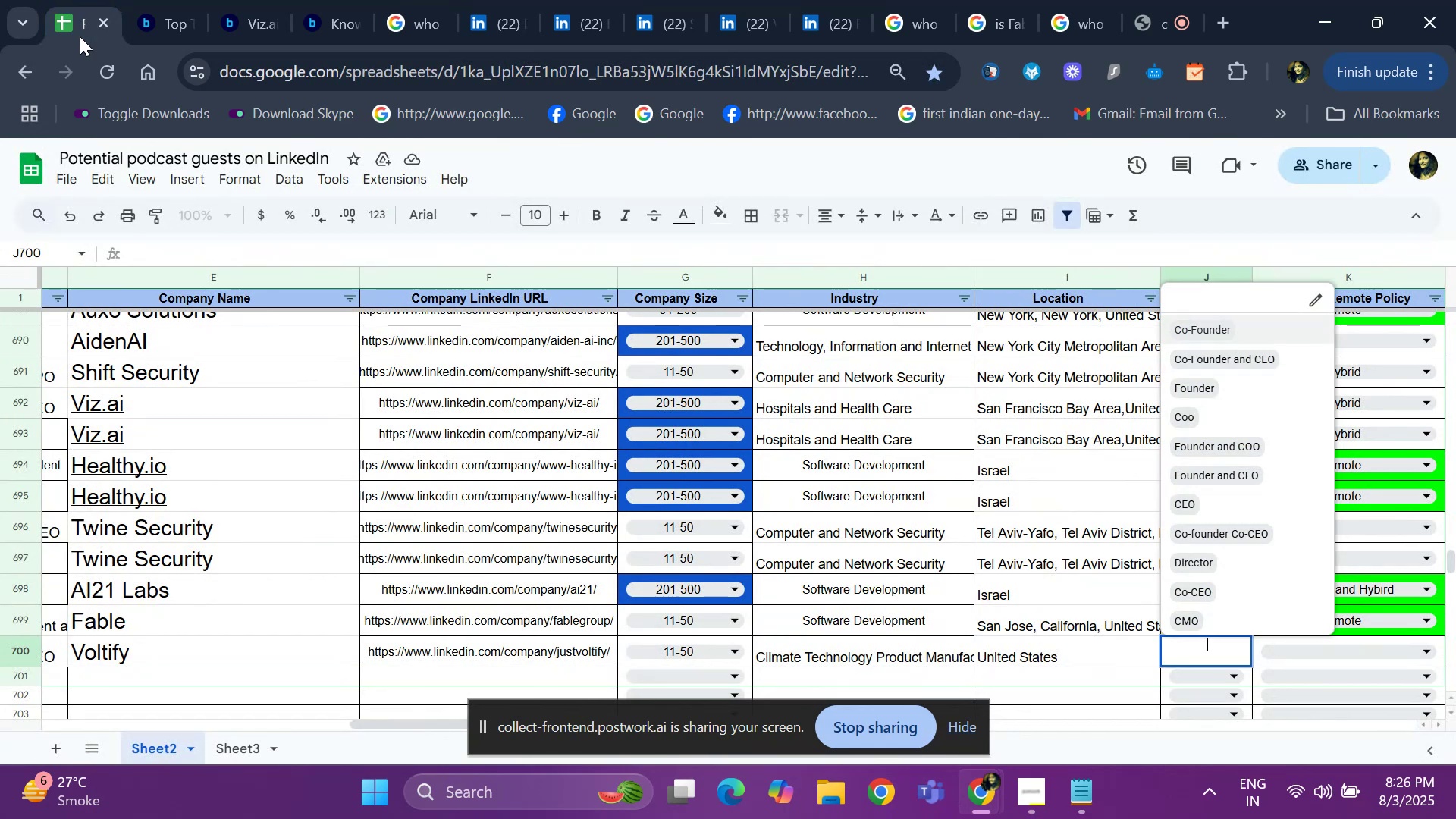 
key(Enter)
 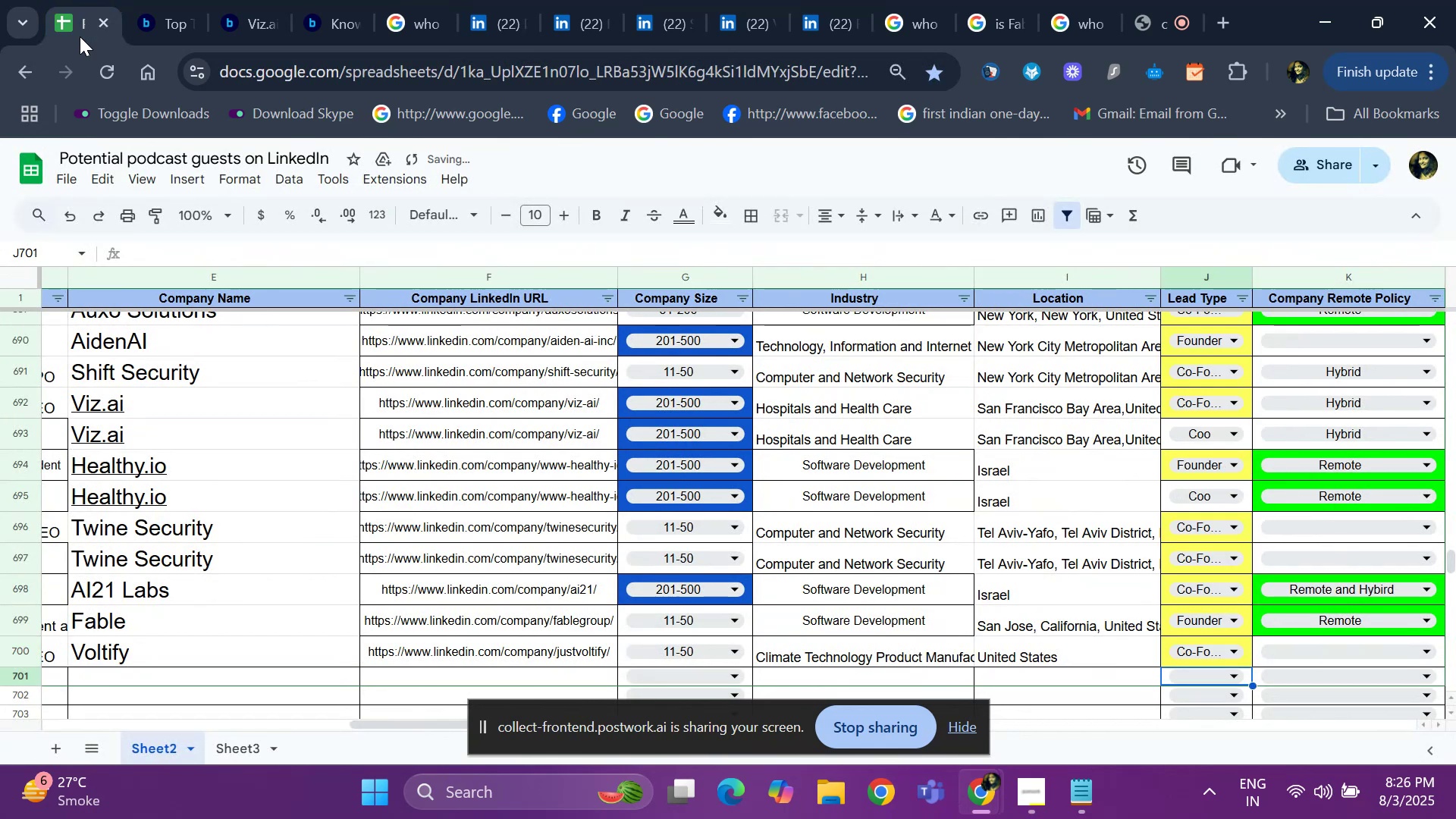 
key(ArrowLeft)
 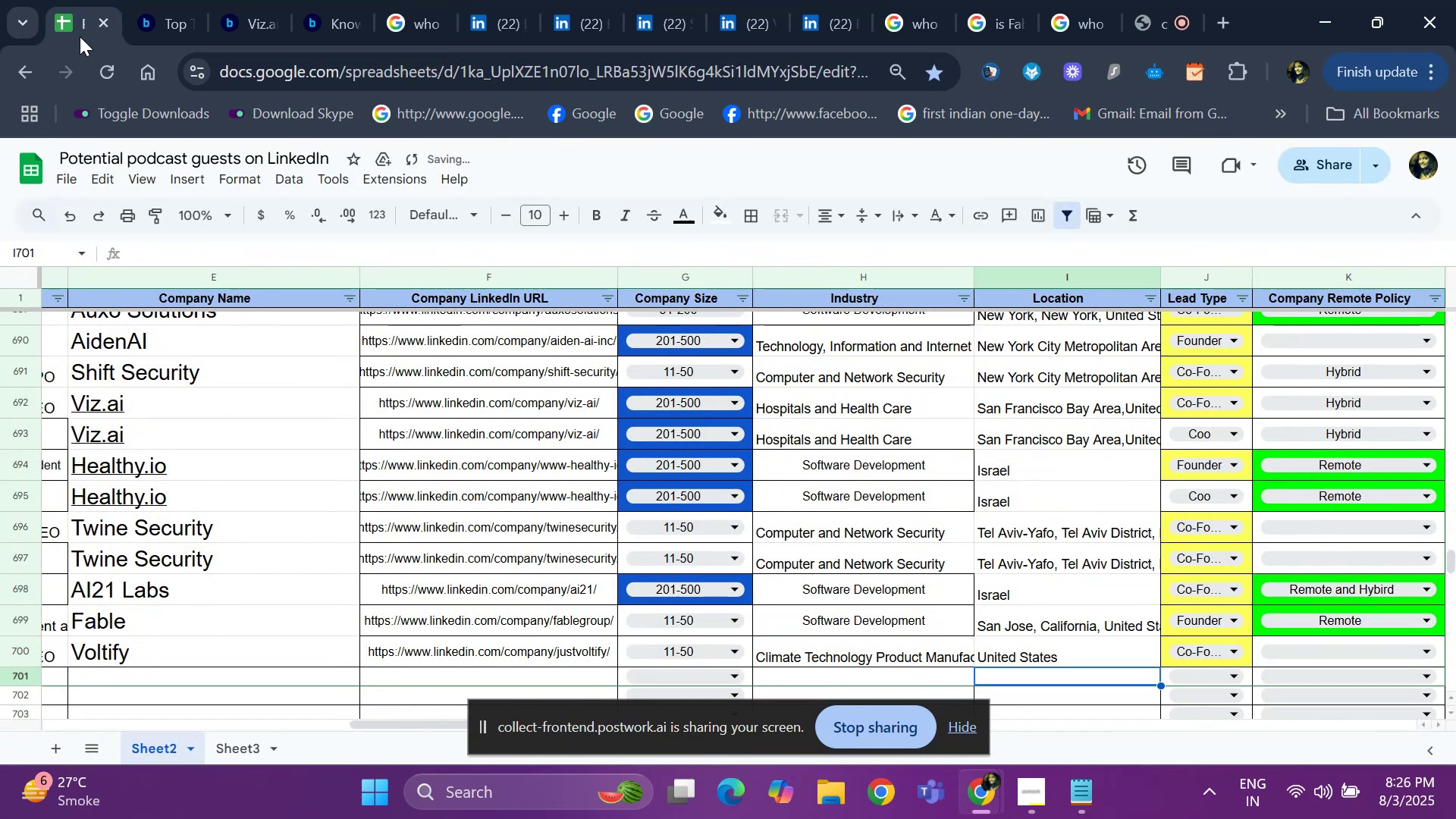 
key(ArrowLeft)
 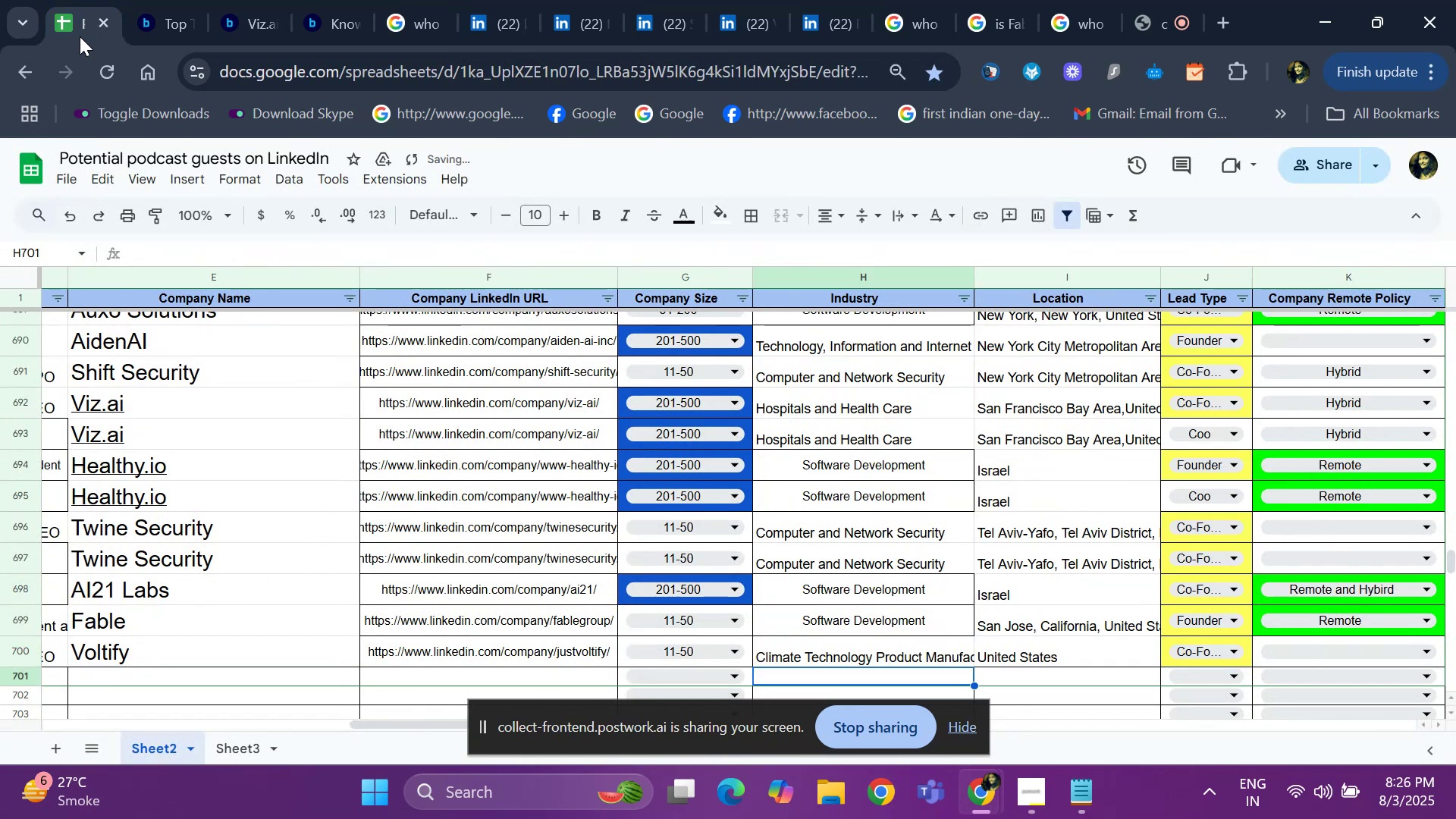 
key(ArrowUp)
 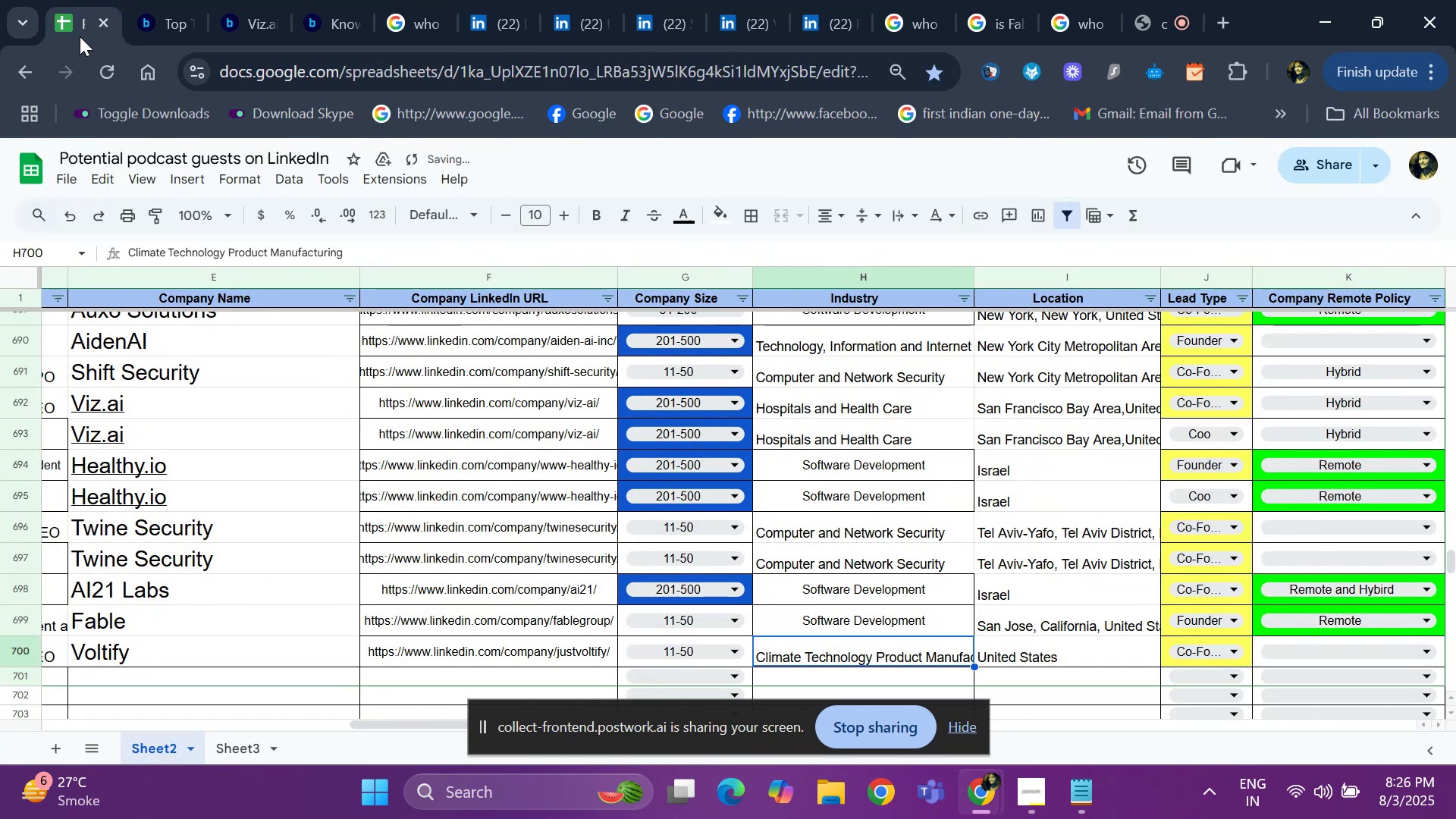 
key(ArrowLeft)
 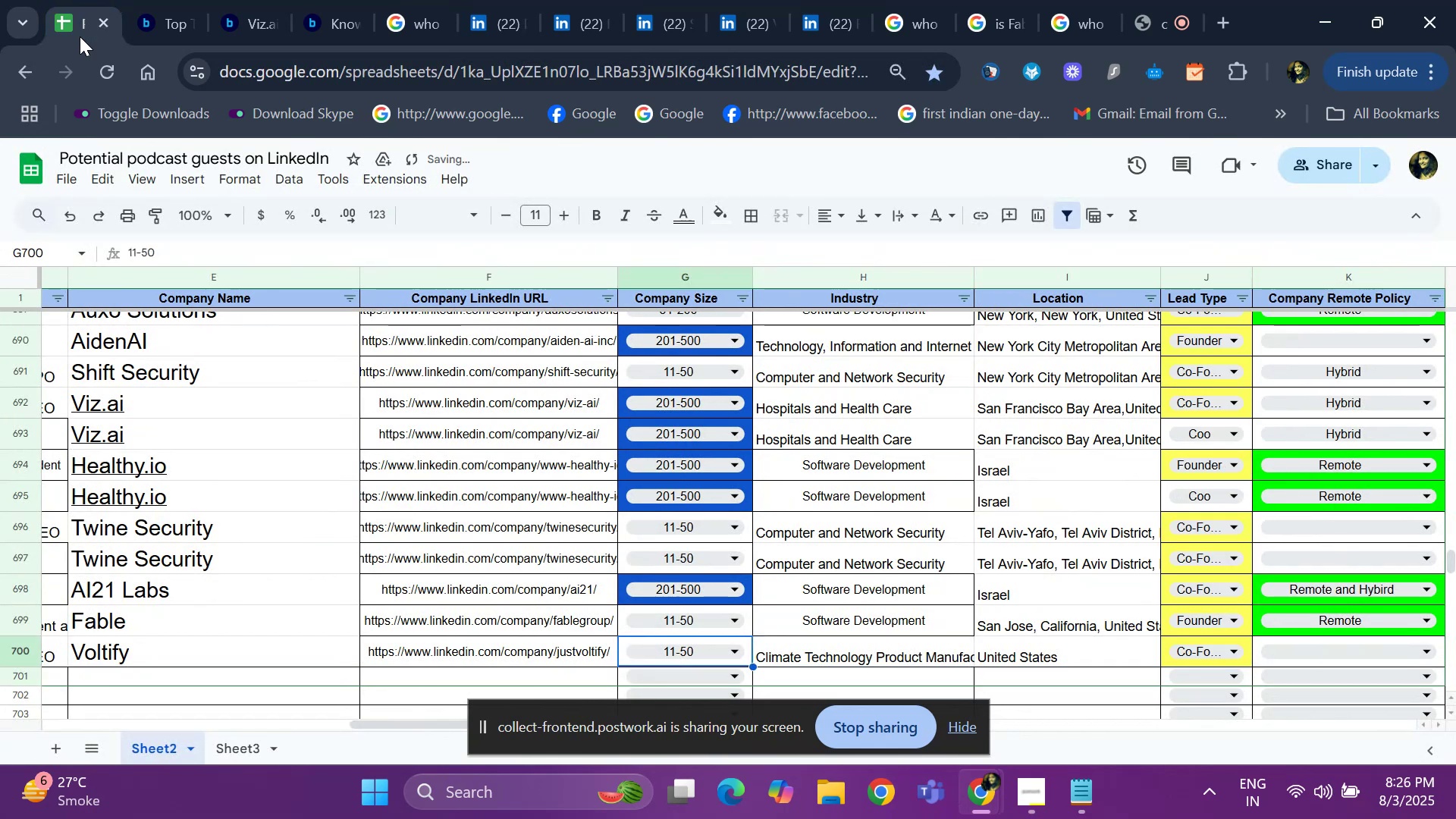 
key(ArrowLeft)
 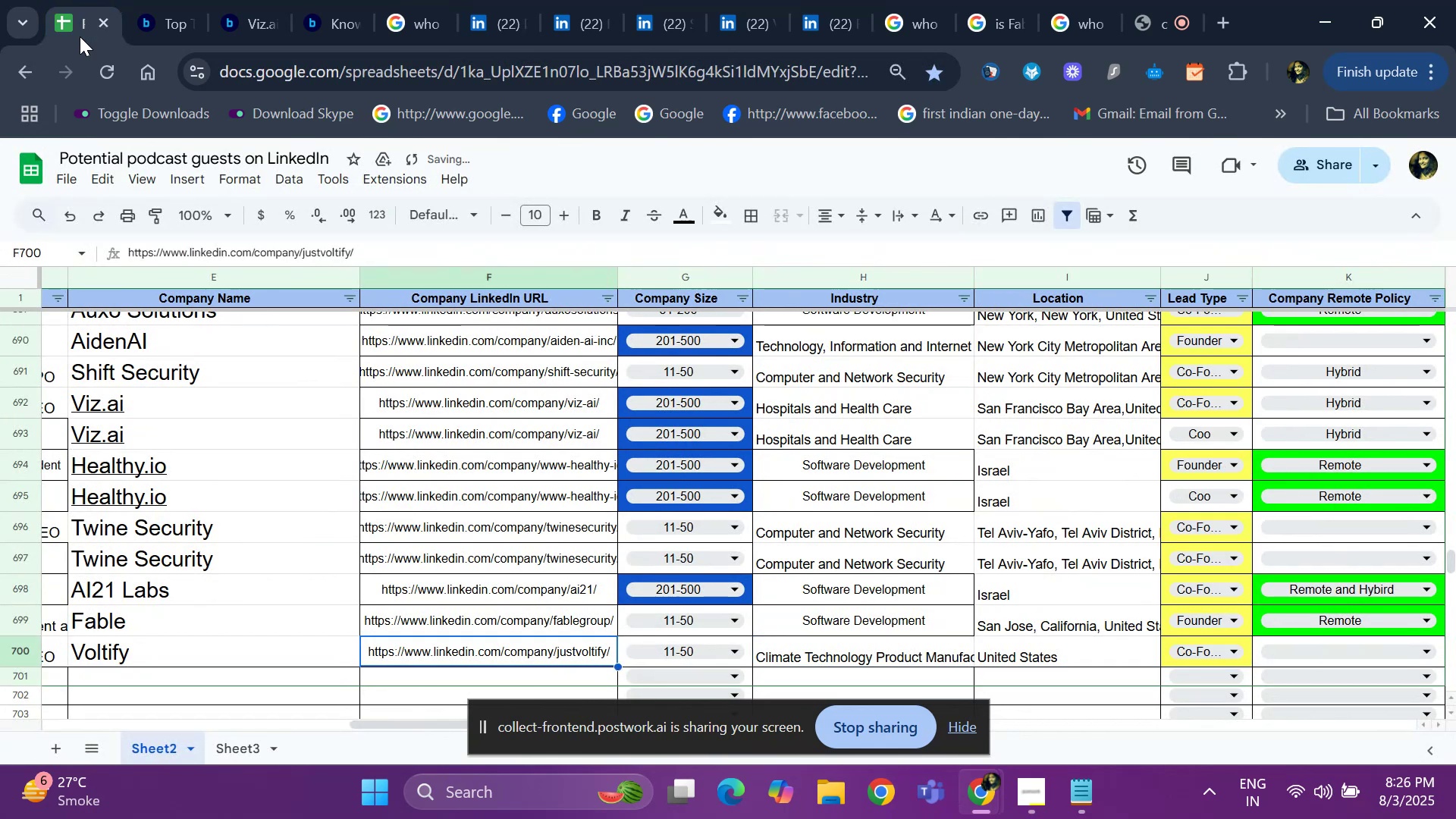 
key(ArrowLeft)
 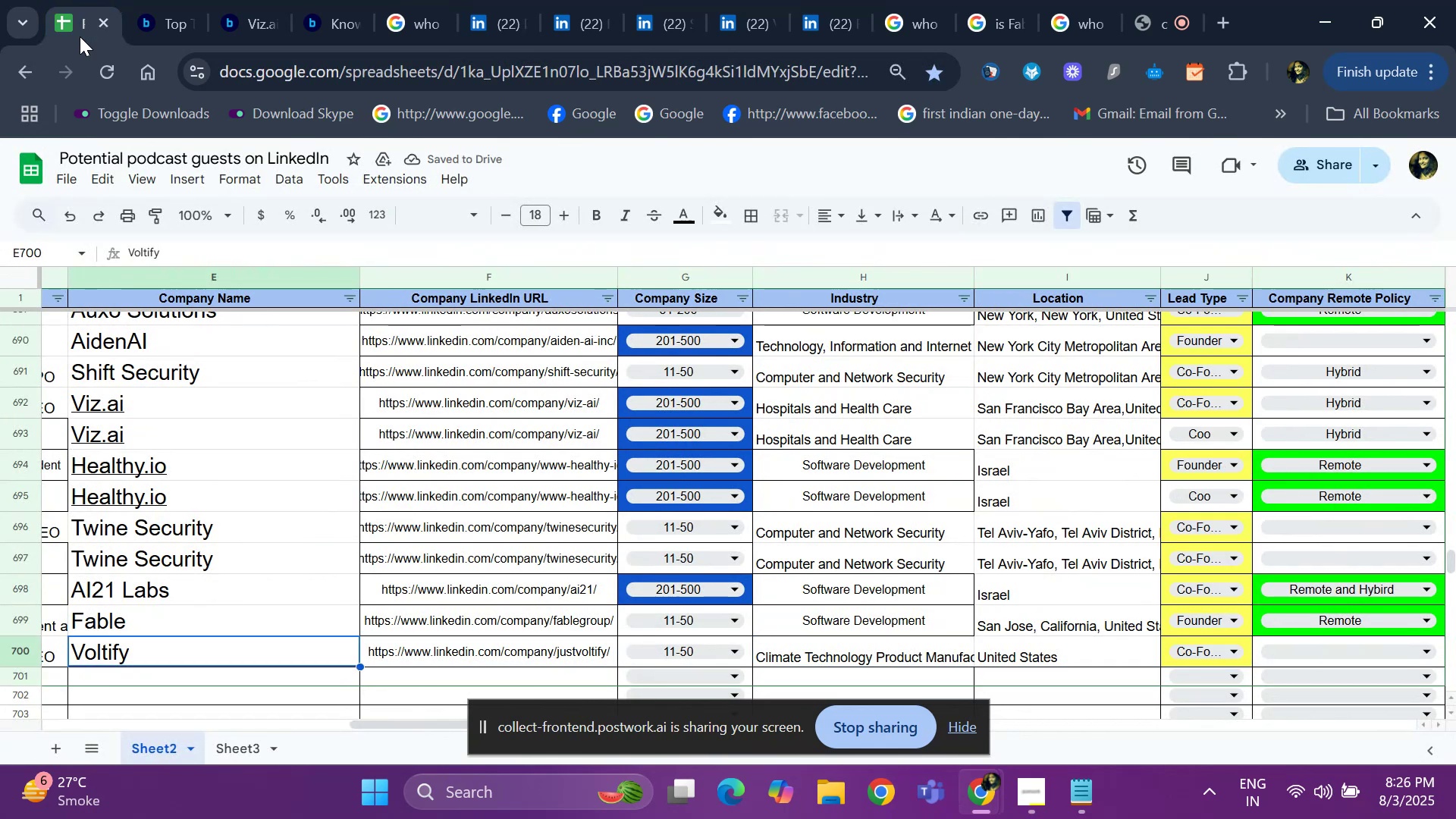 
key(Control+C)
 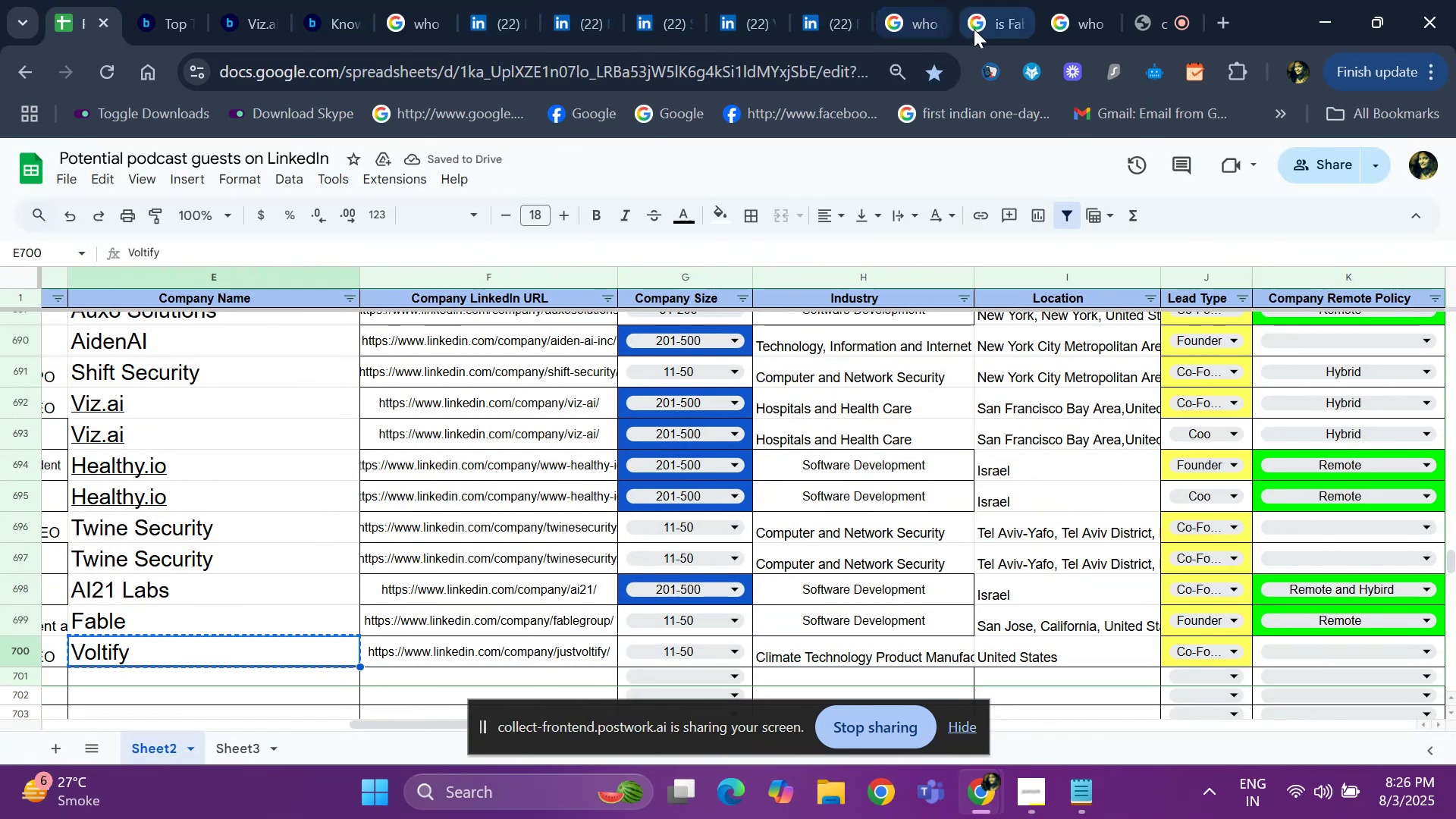 
left_click([985, 30])
 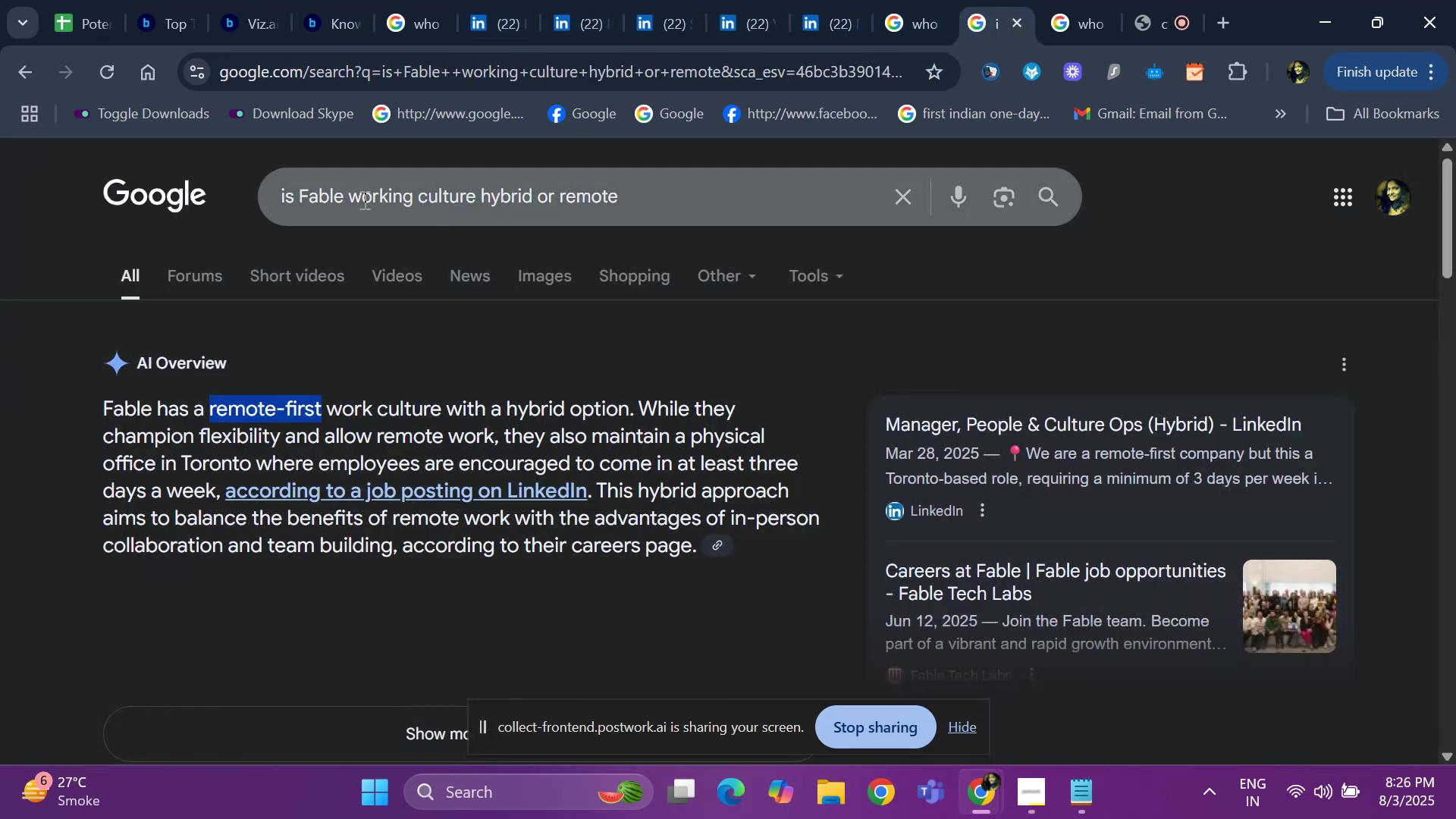 
left_click([346, 199])
 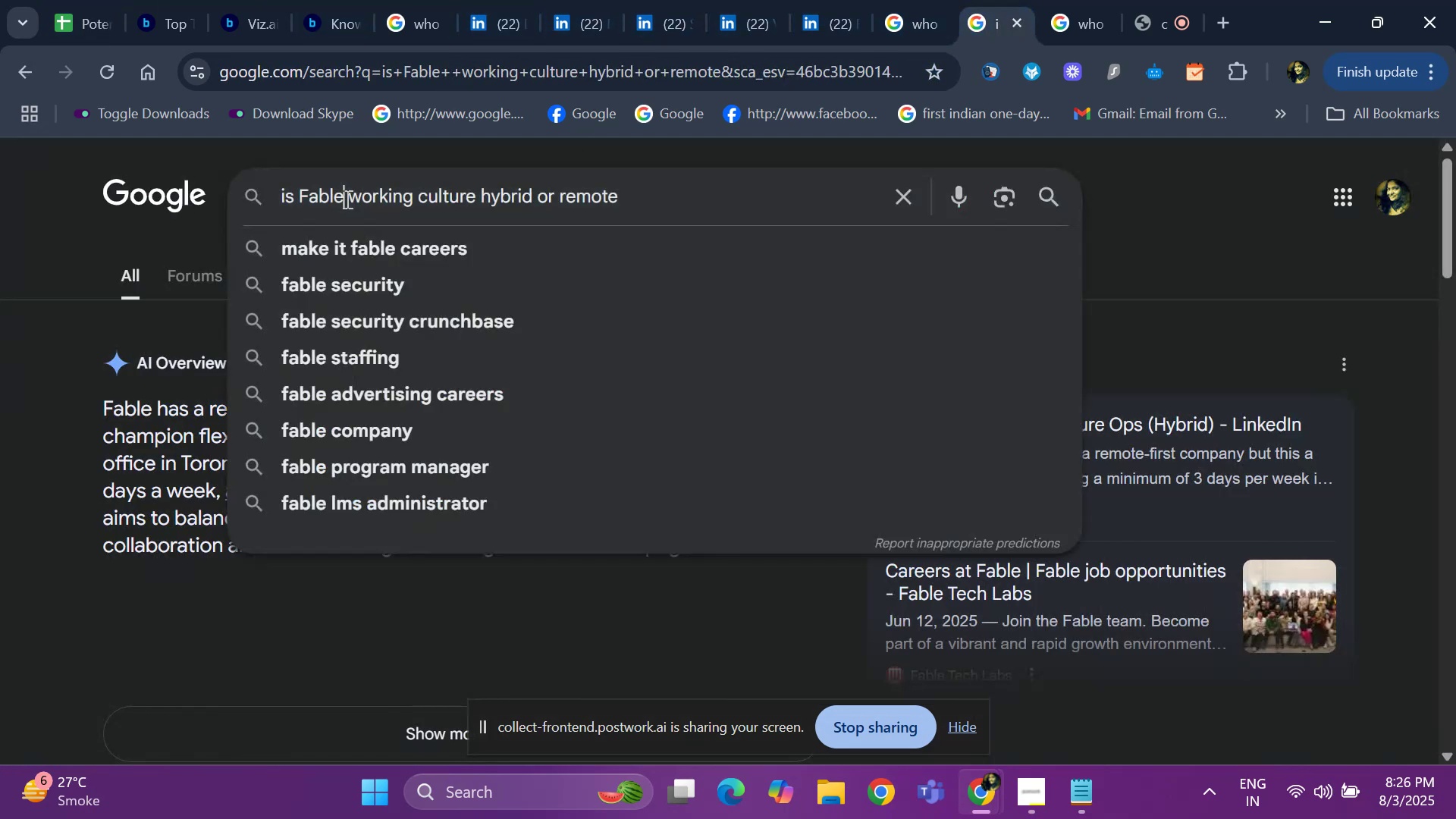 
key(Backspace)
 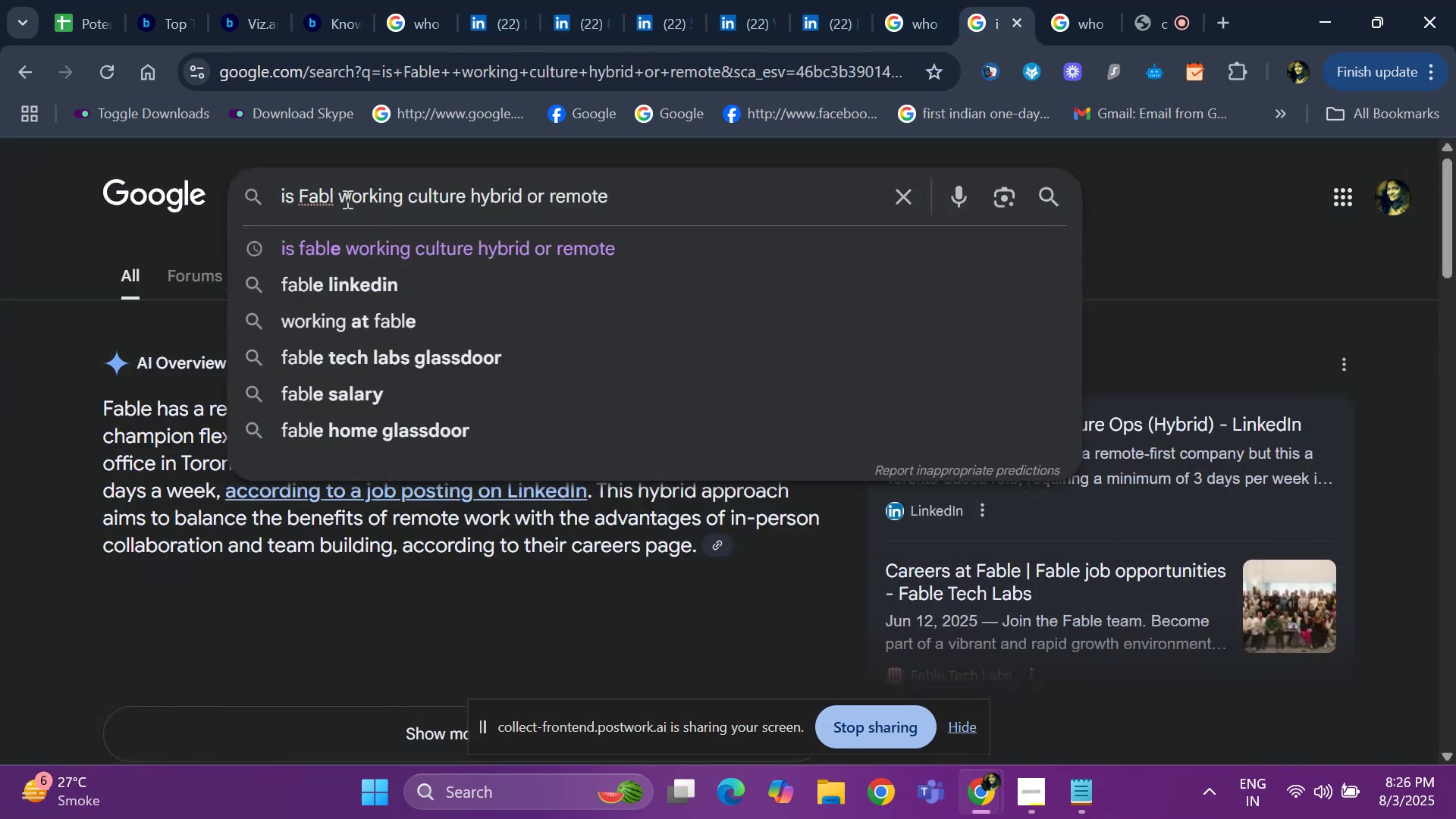 
key(Backspace)
 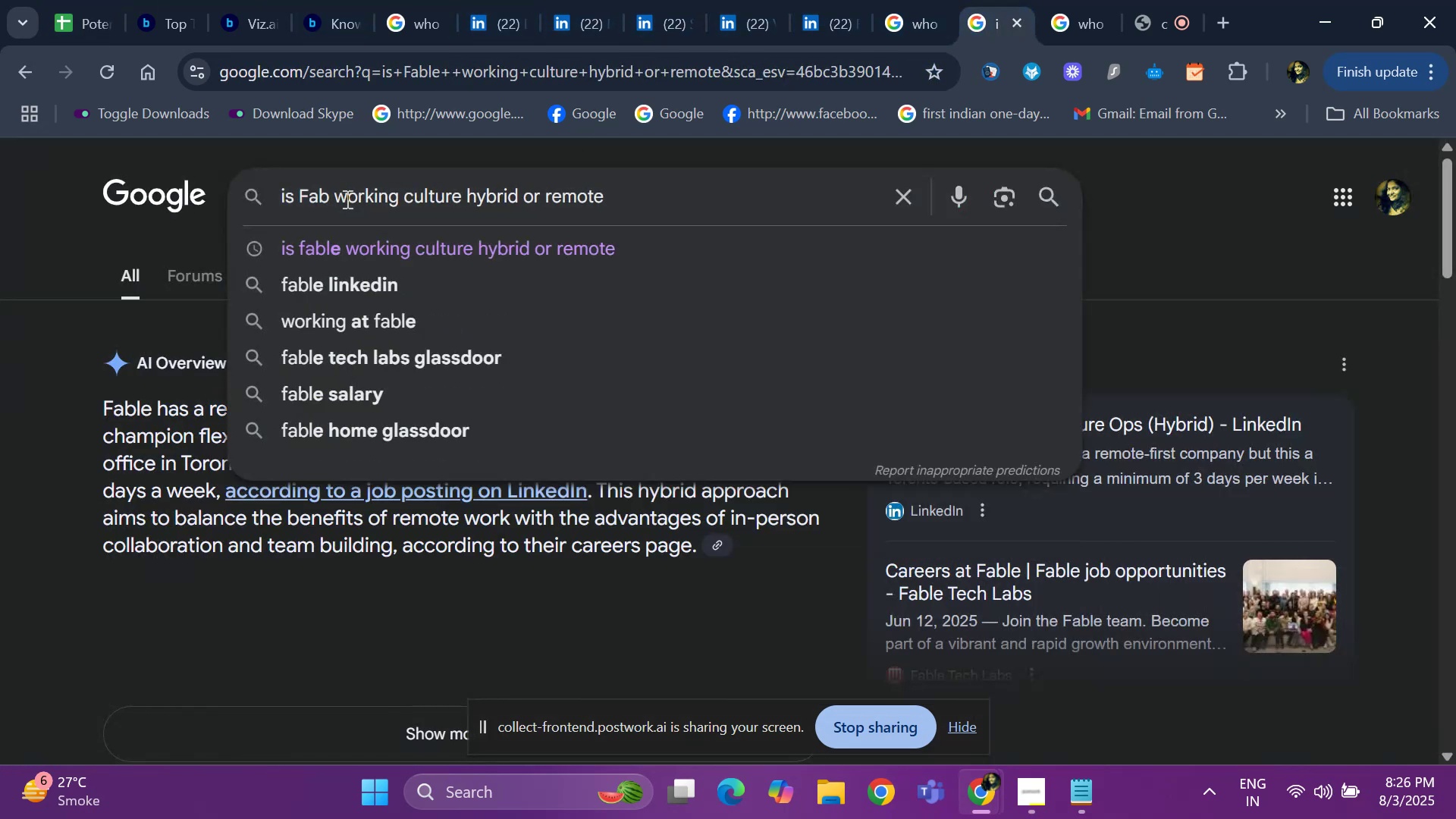 
key(Backspace)
 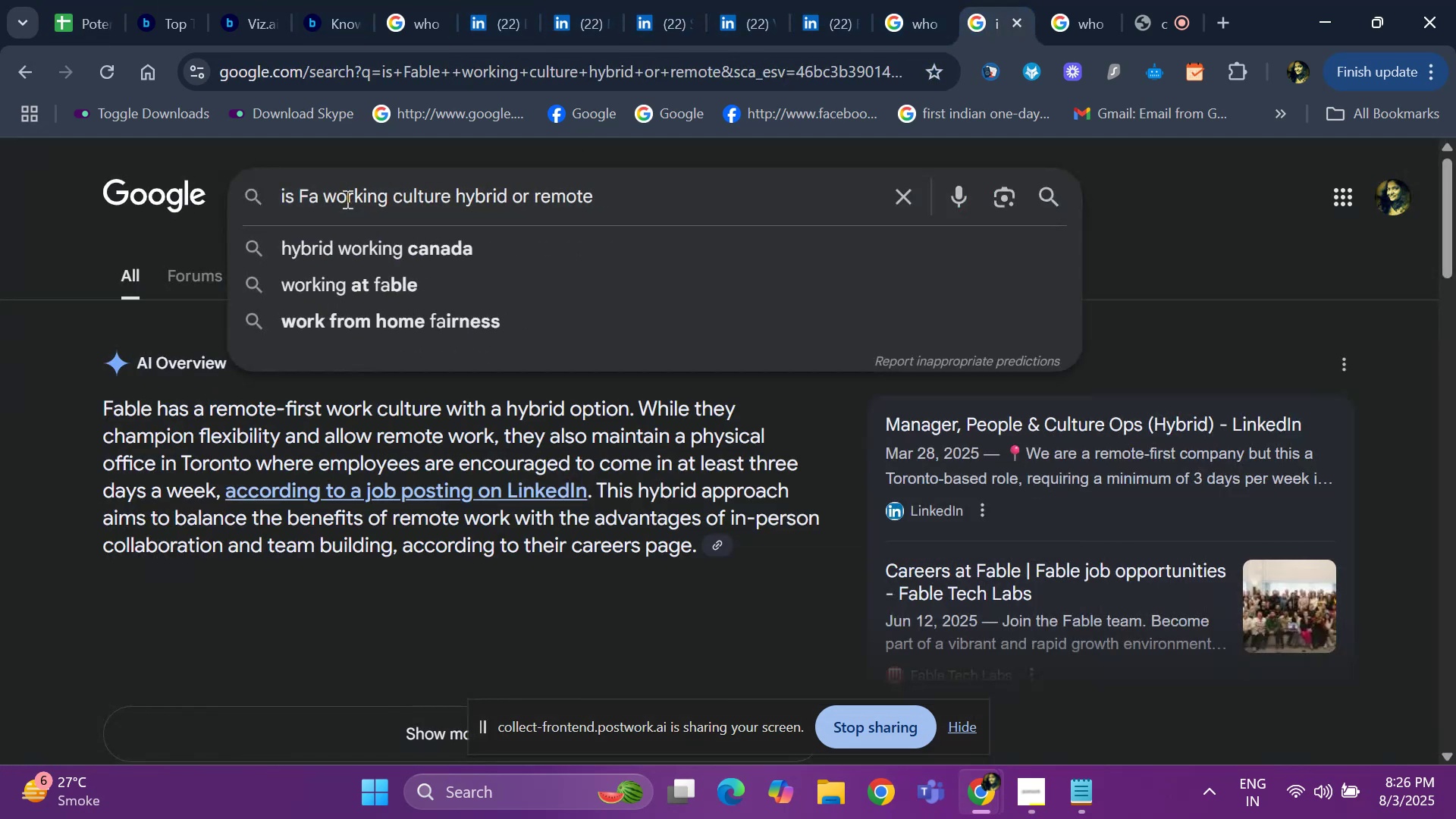 
key(Backspace)
 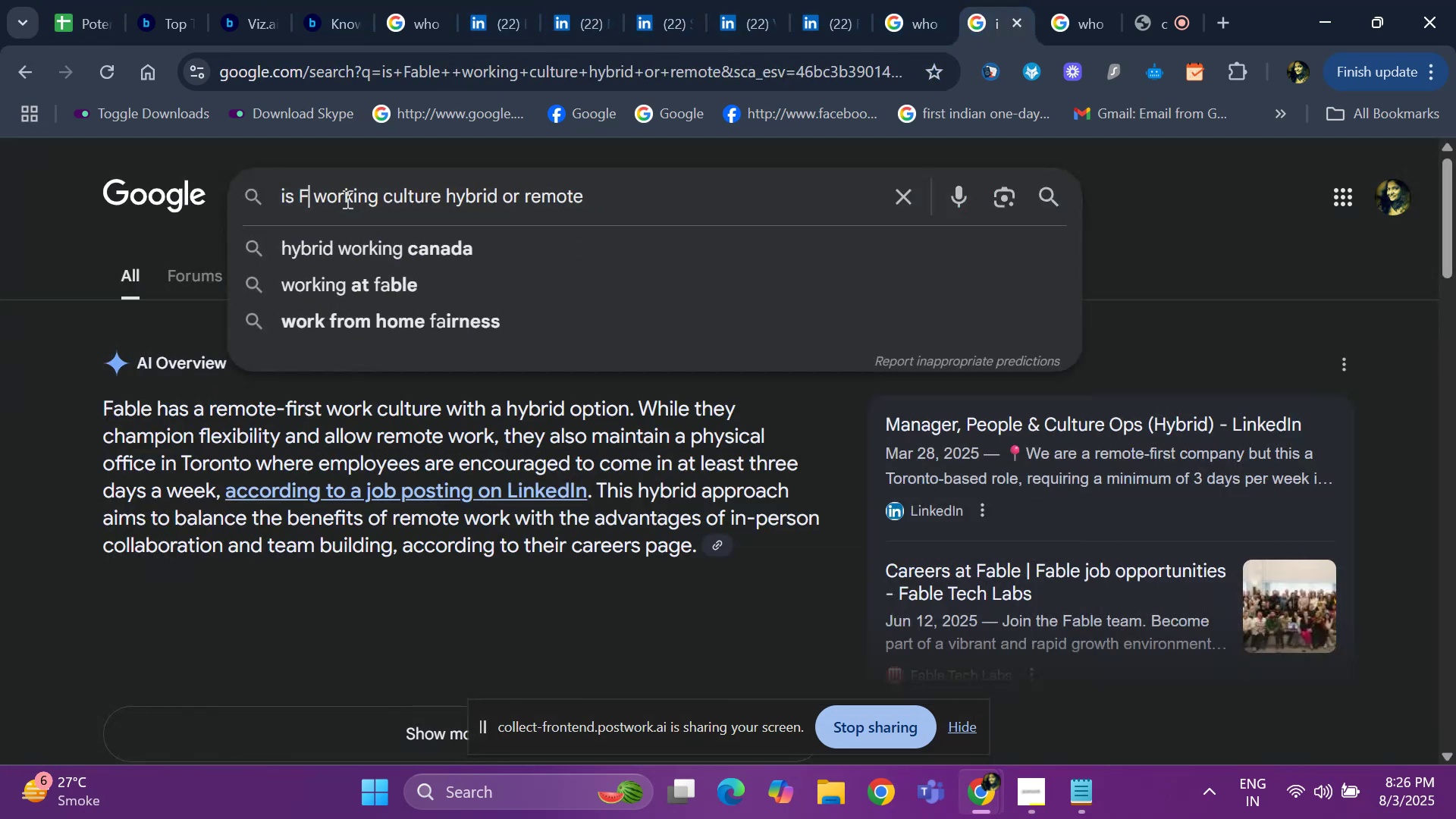 
key(Backspace)
 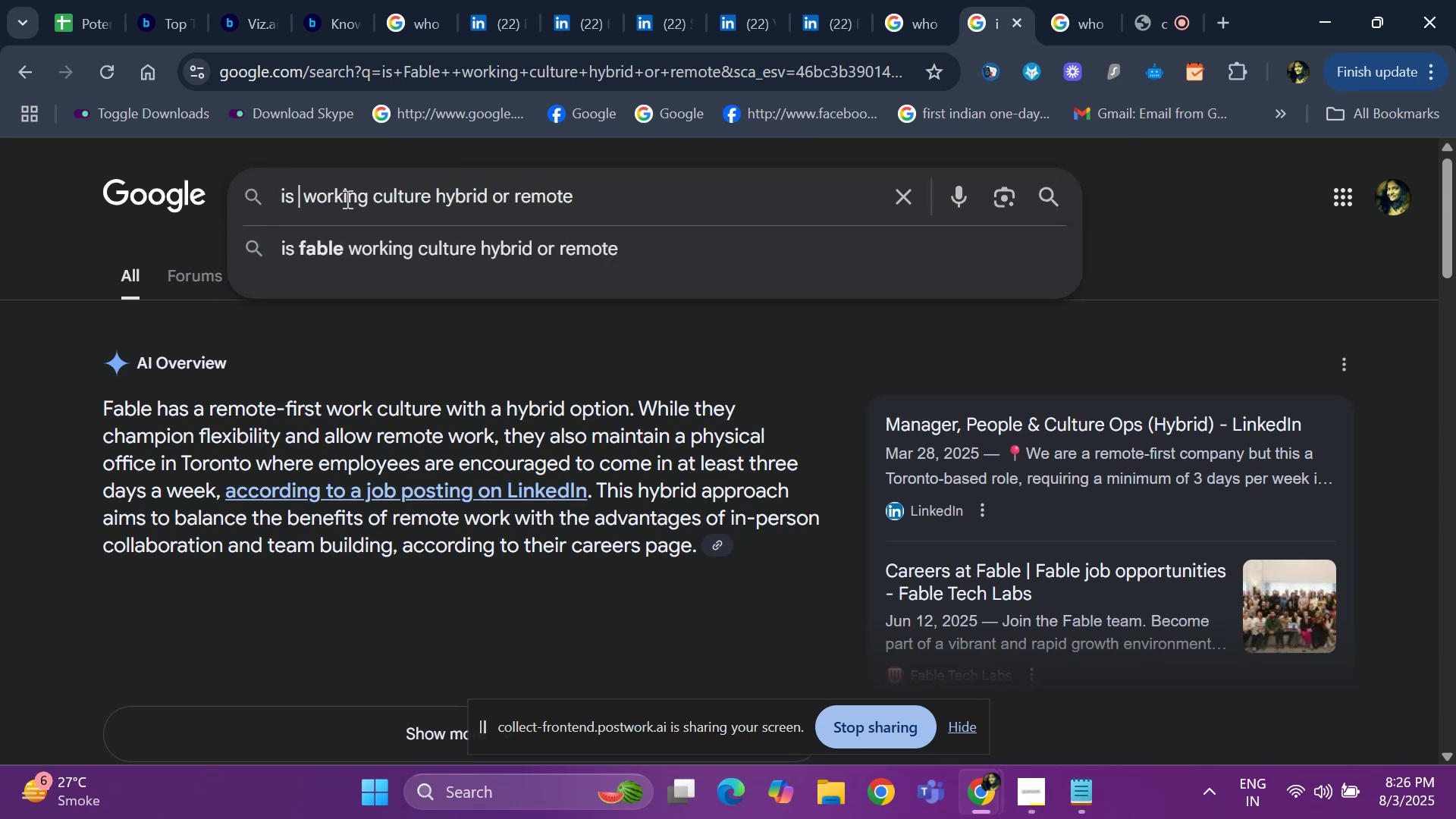 
key(Control+V)
 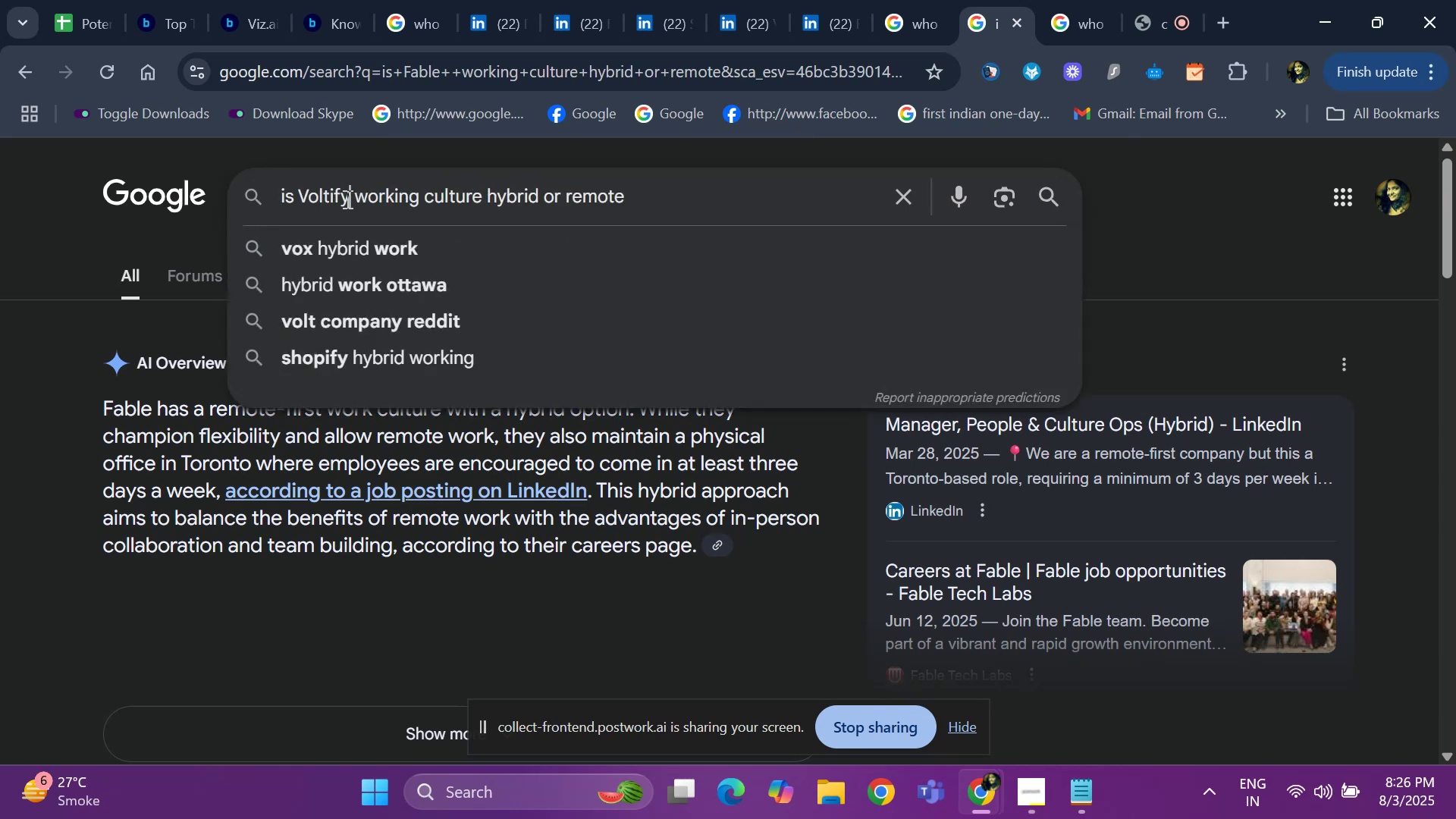 
key(Space)
 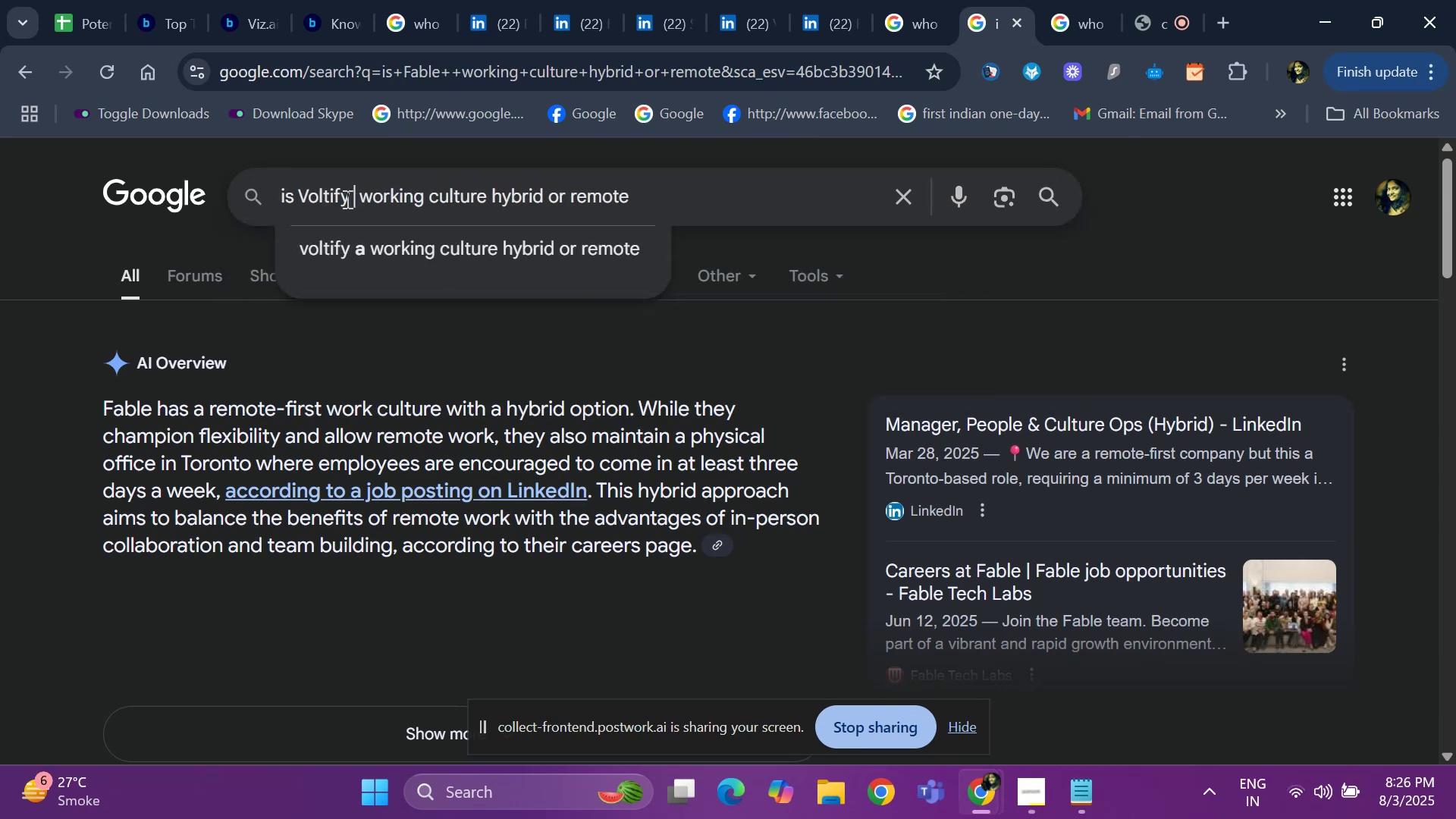 
key(Enter)
 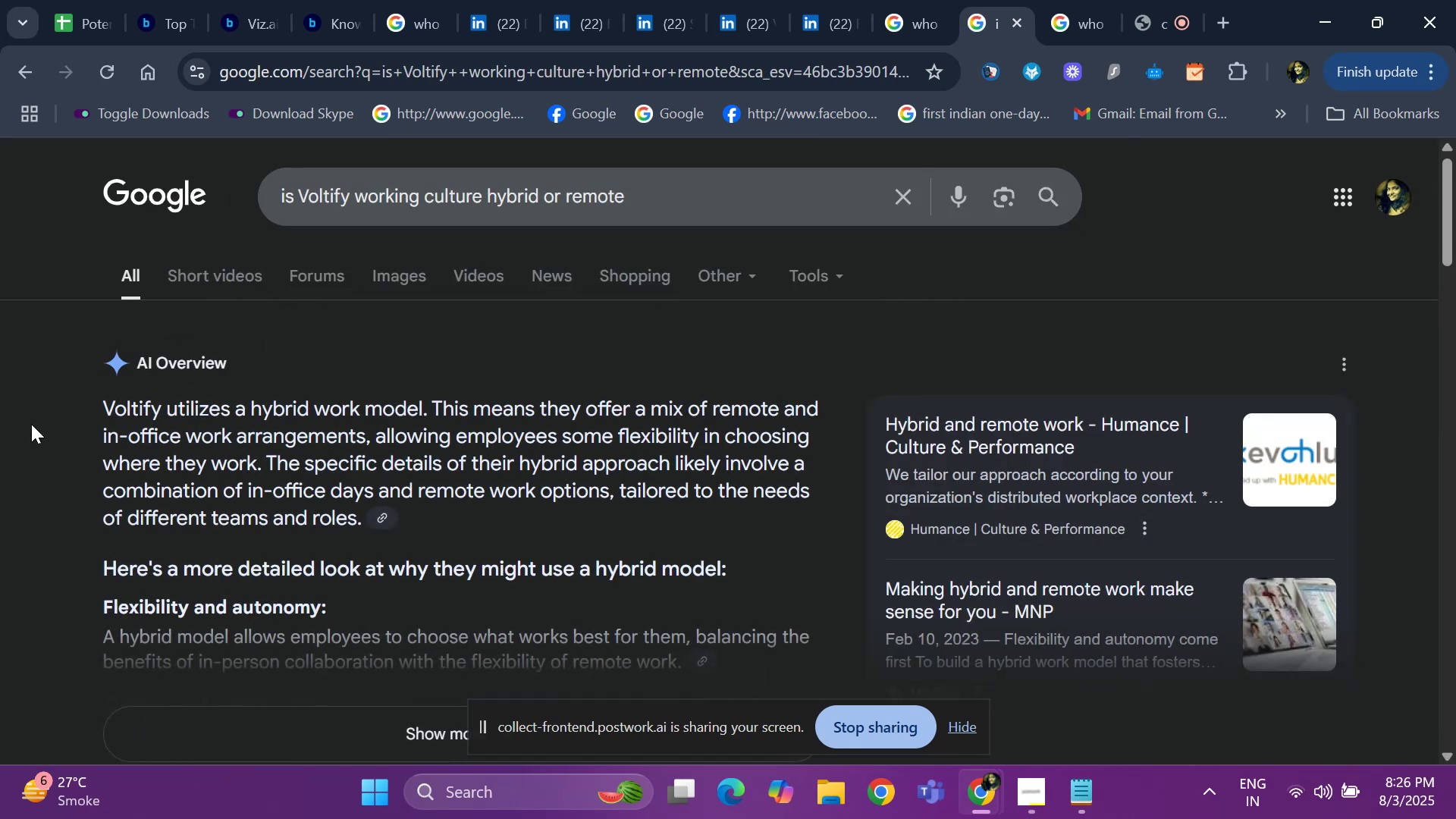 
wait(6.24)
 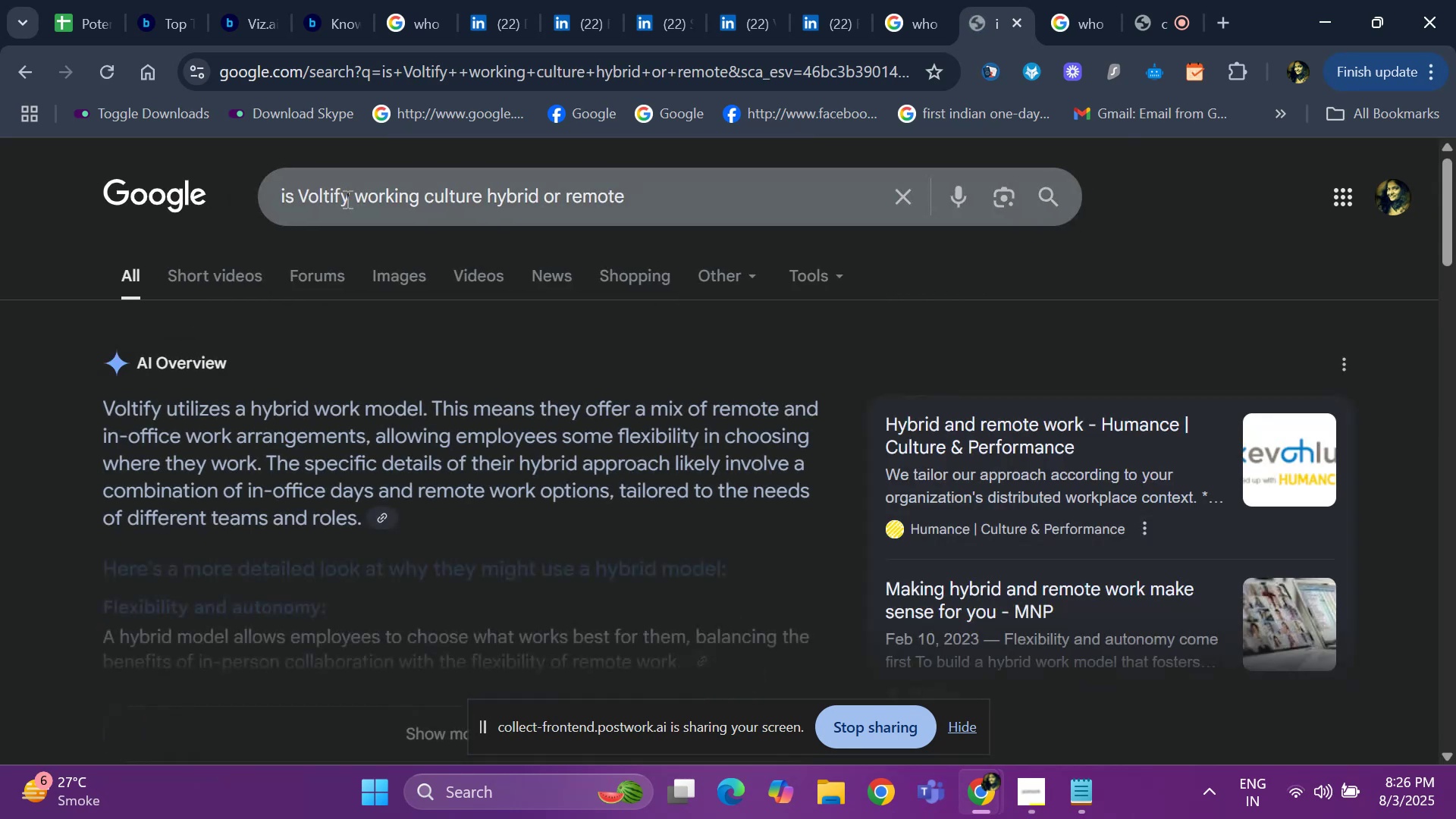 
left_click([61, 17])
 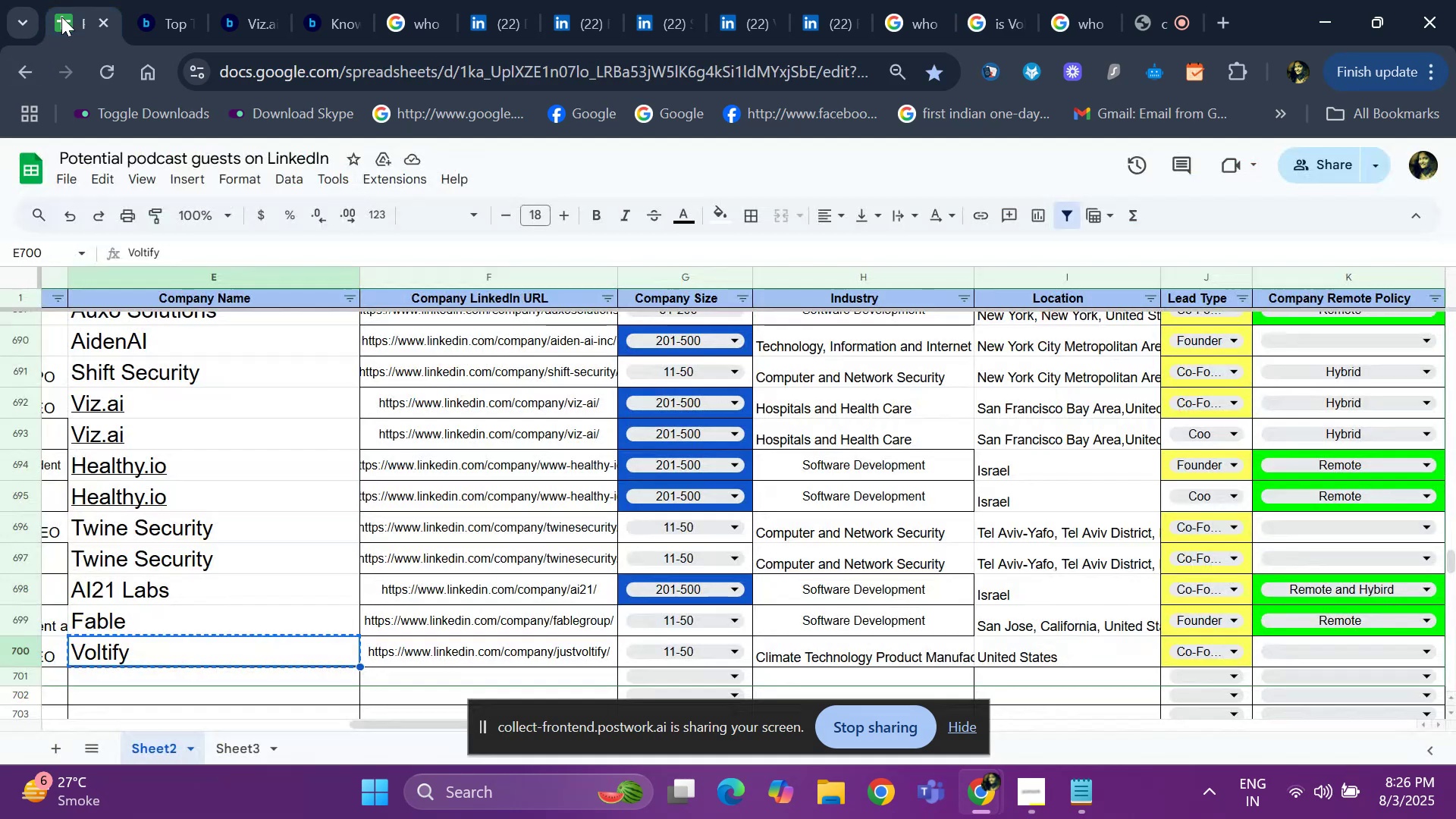 
key(ArrowRight)
 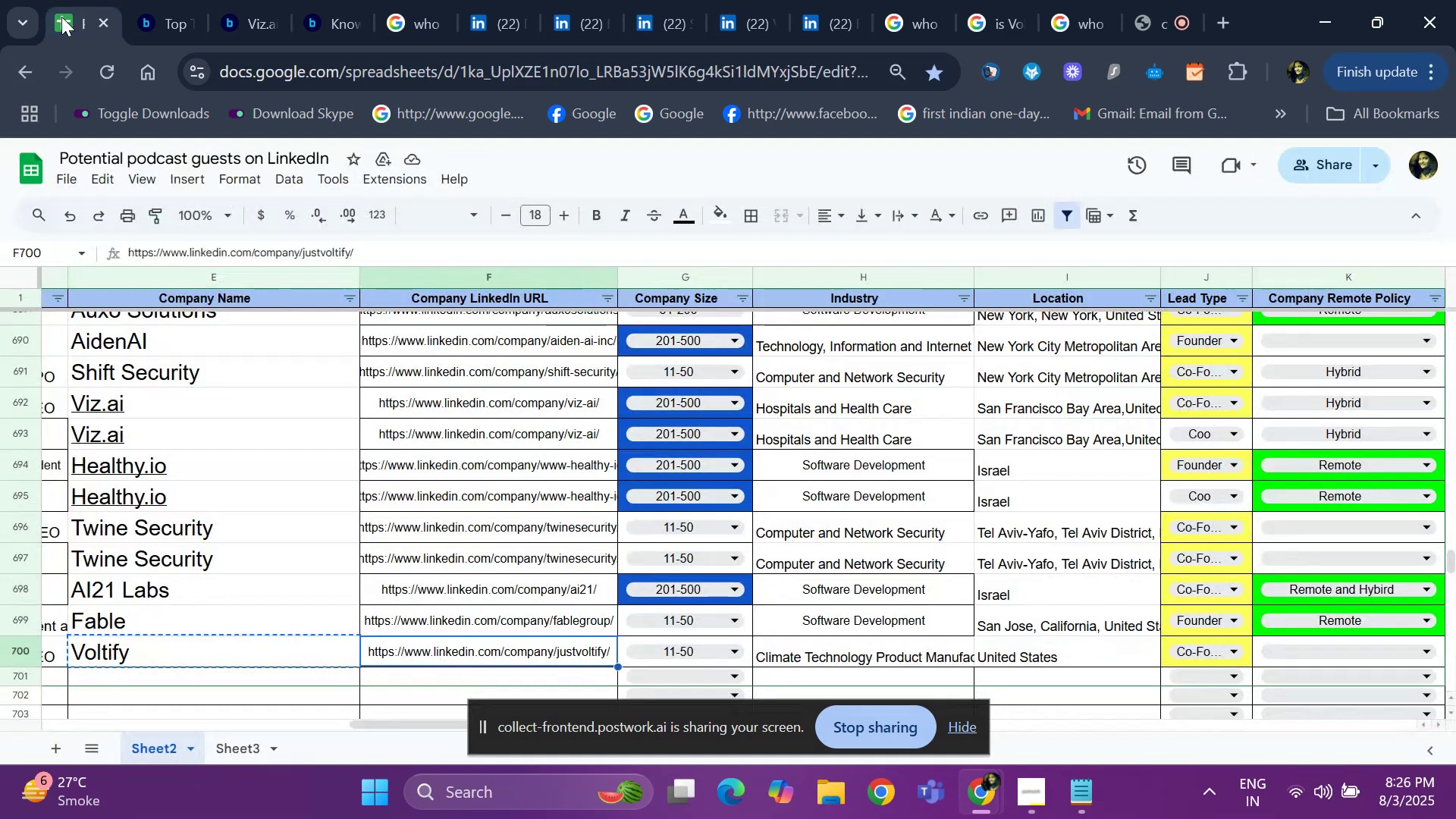 
key(ArrowRight)
 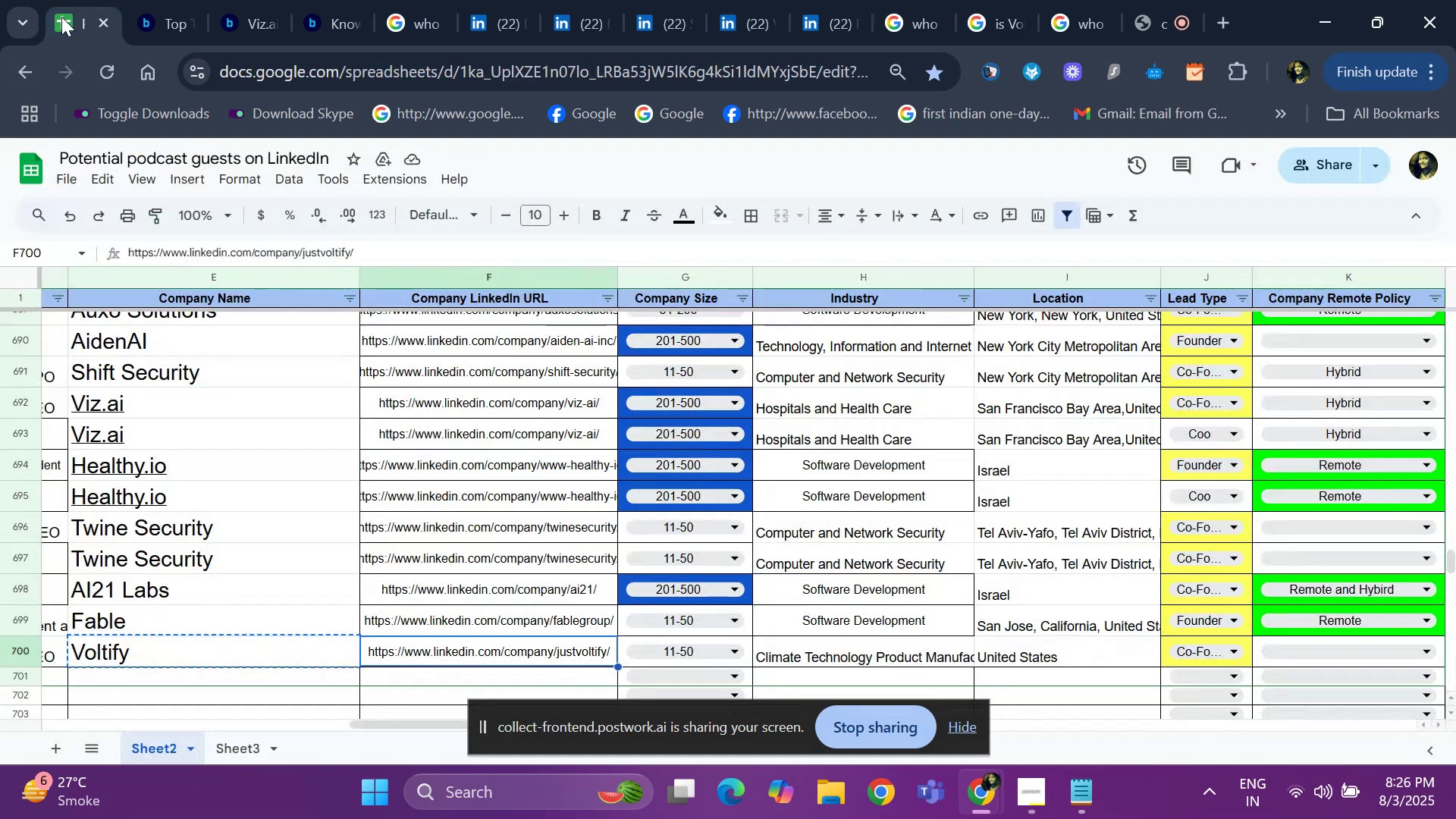 
key(ArrowRight)
 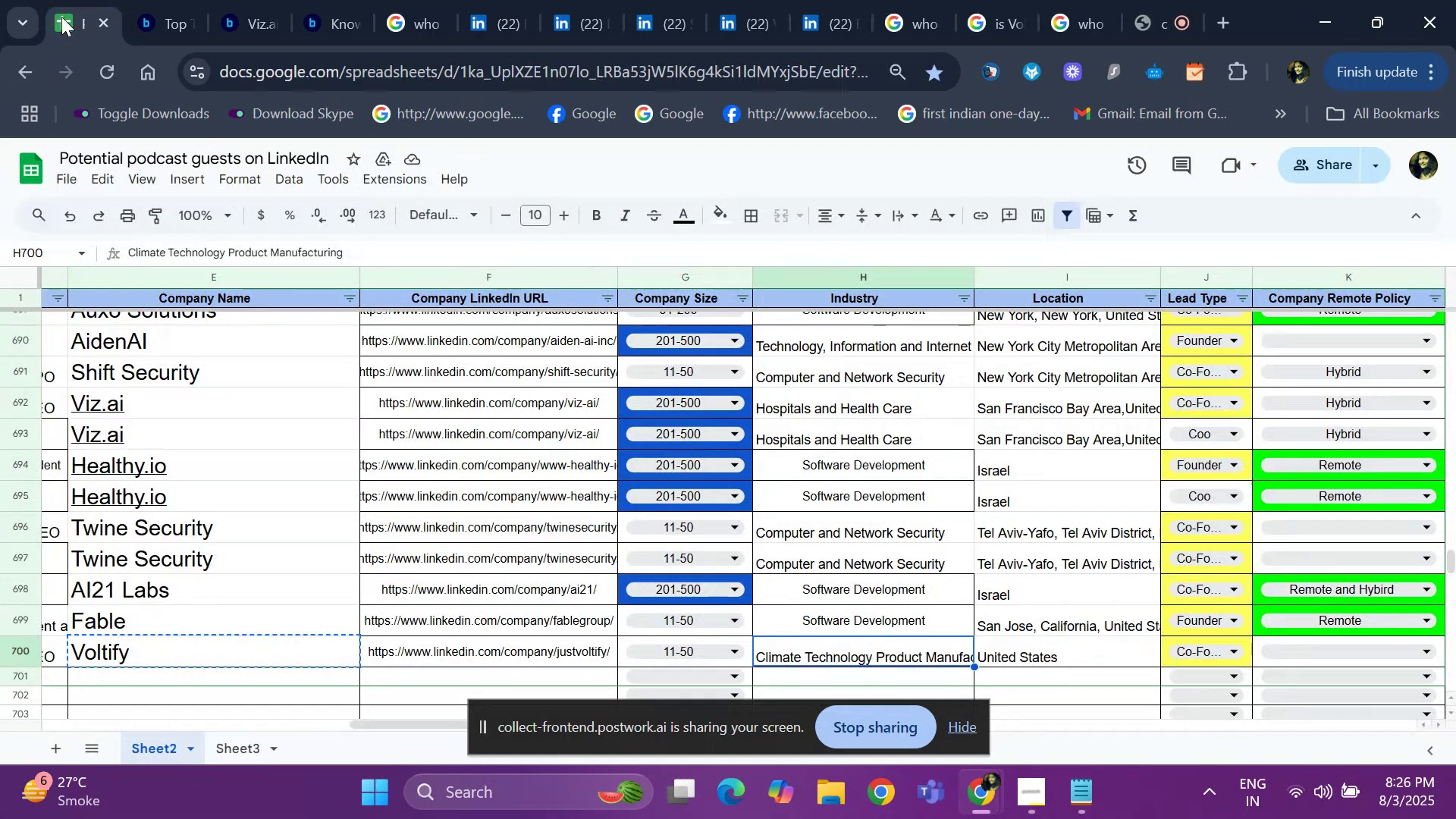 
key(ArrowRight)
 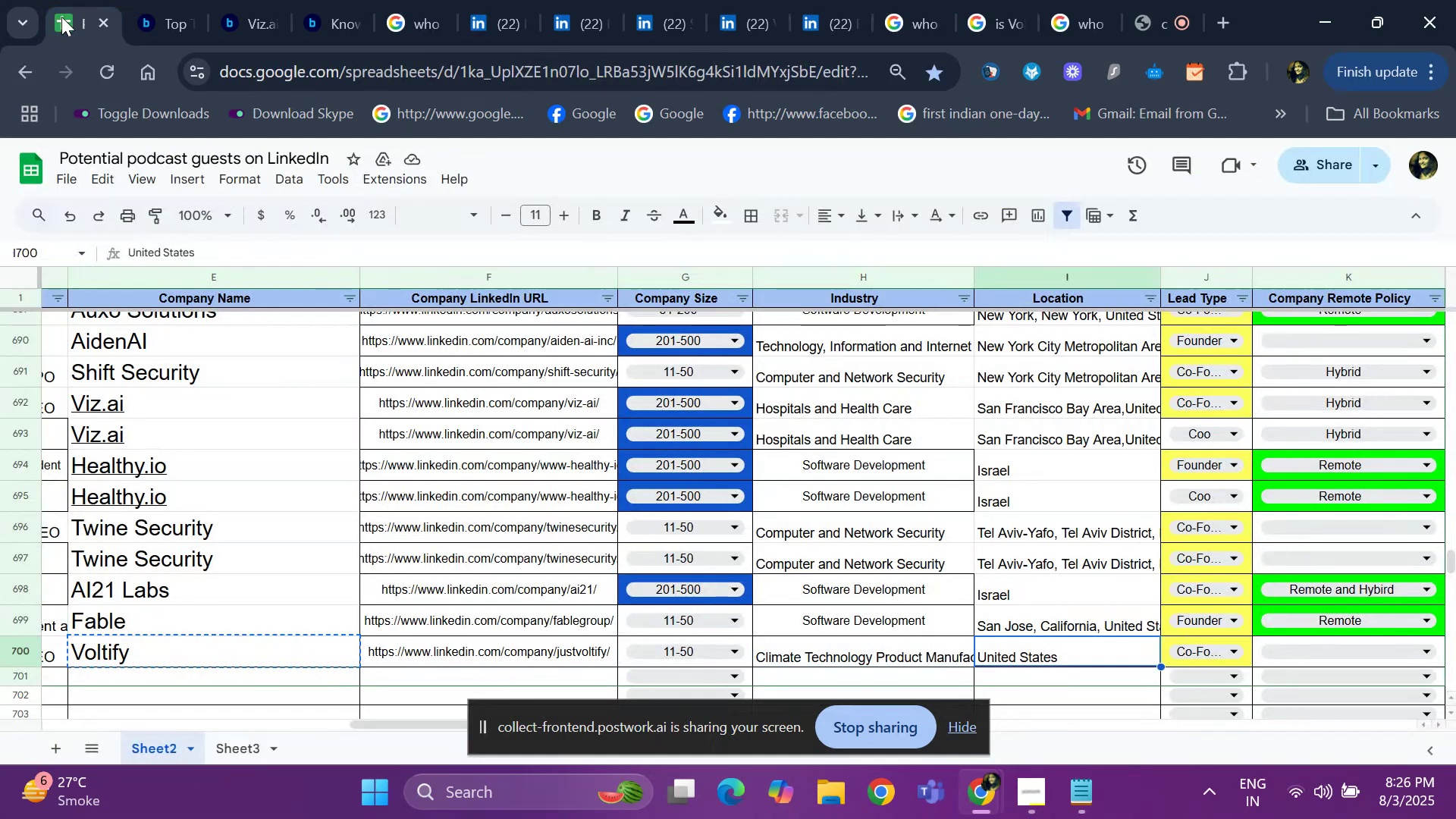 
key(ArrowRight)
 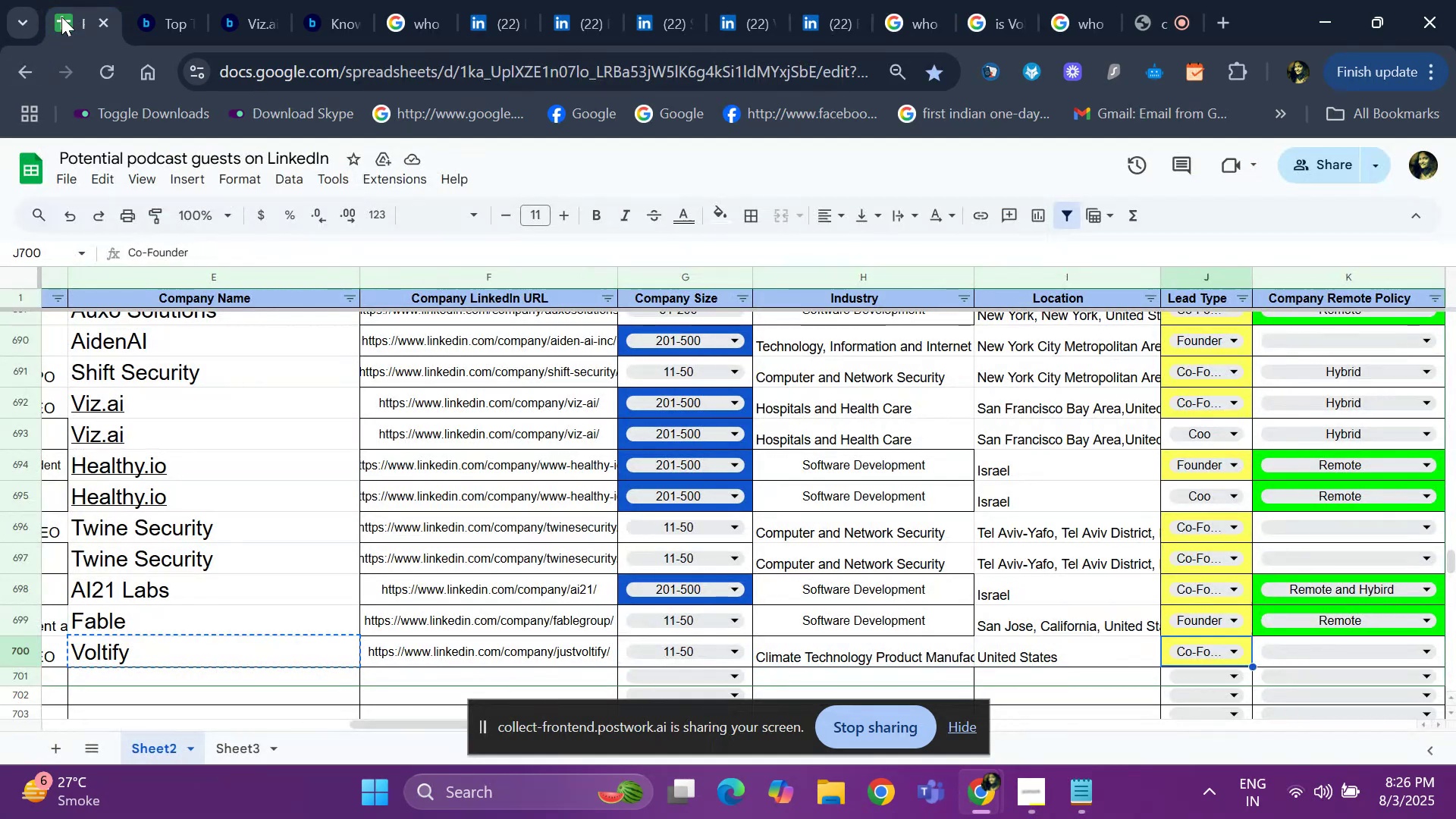 
key(ArrowRight)
 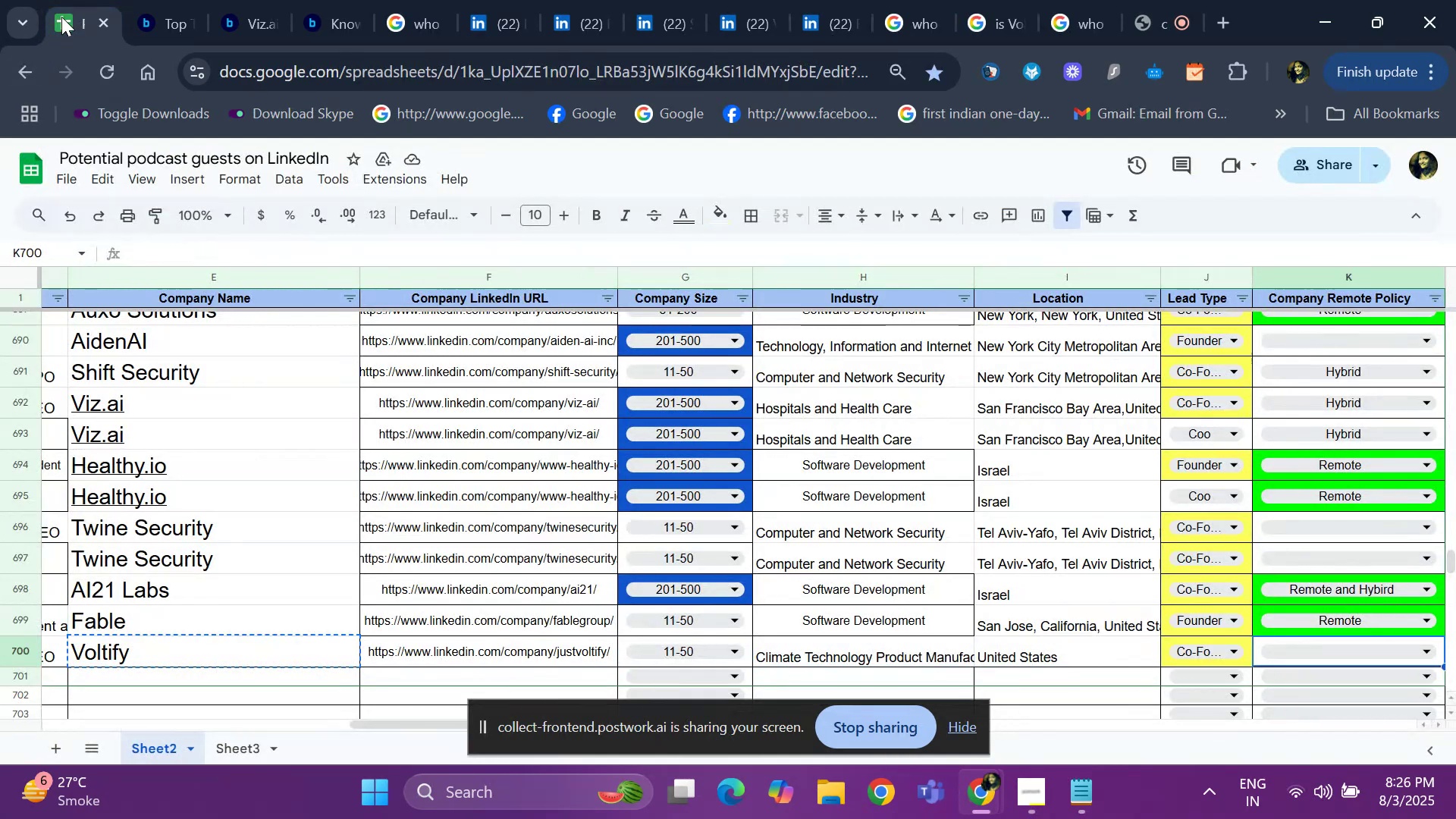 
key(Enter)
 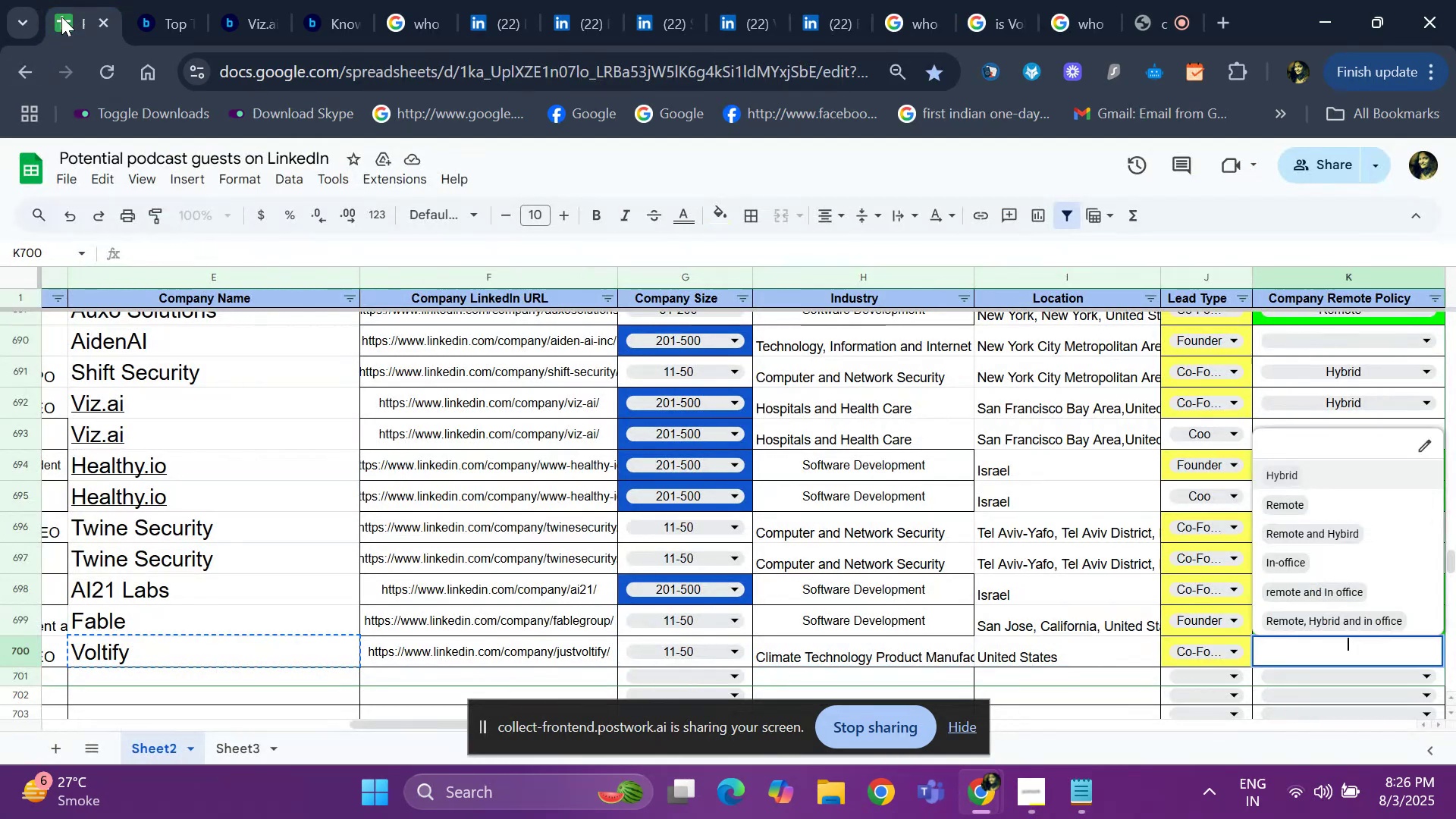 
key(ArrowDown)
 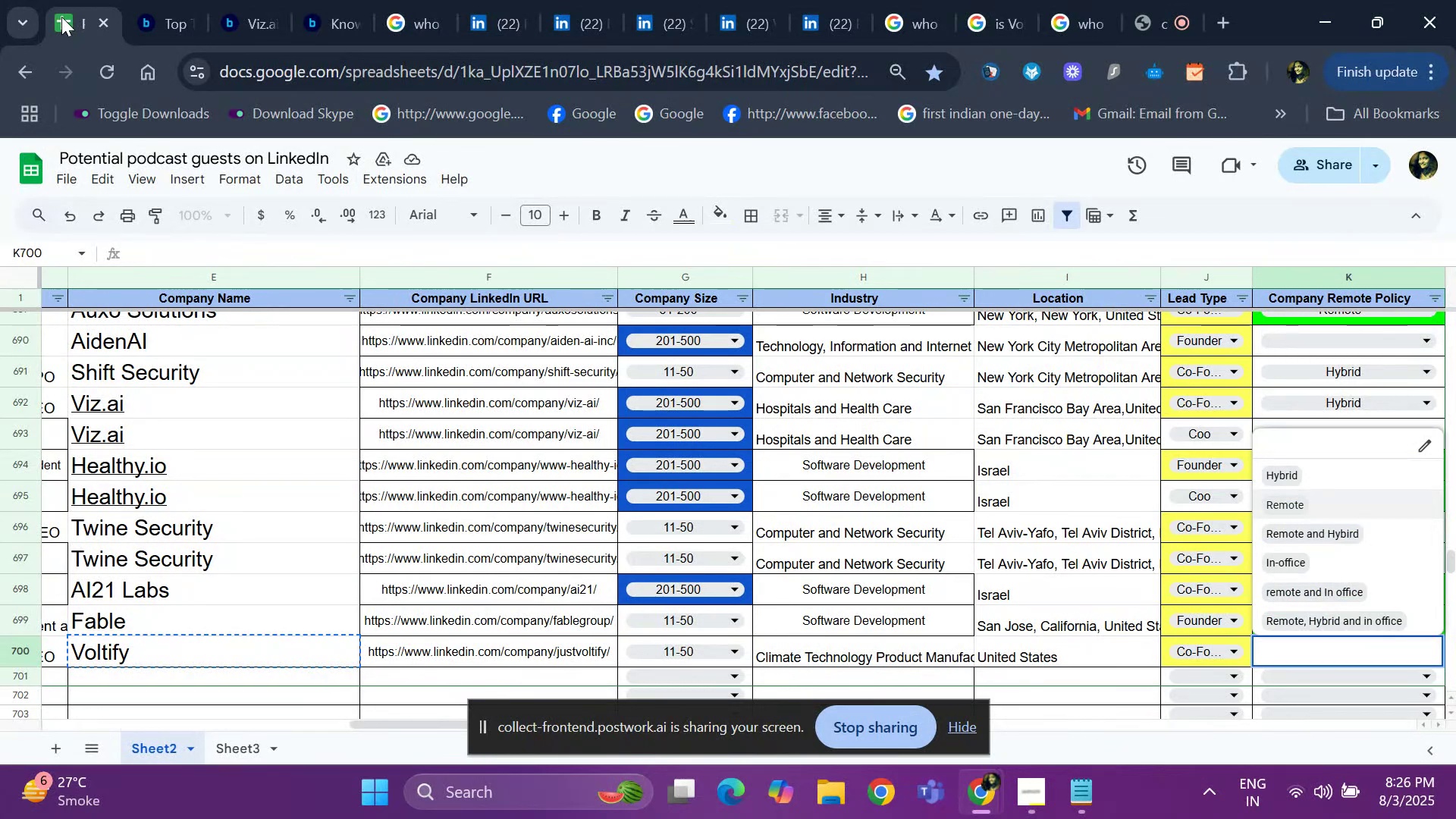 
key(ArrowDown)
 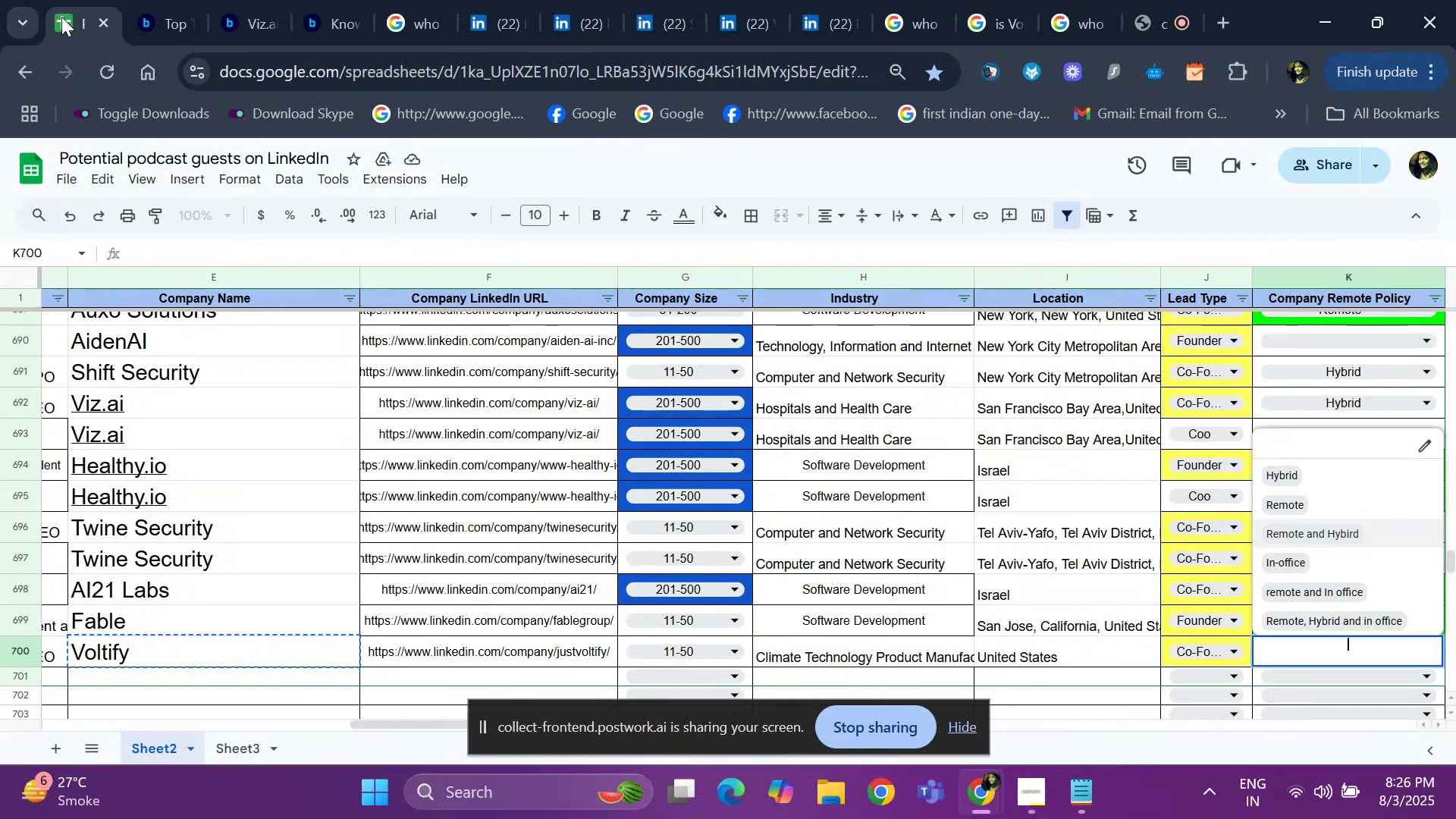 
key(ArrowUp)
 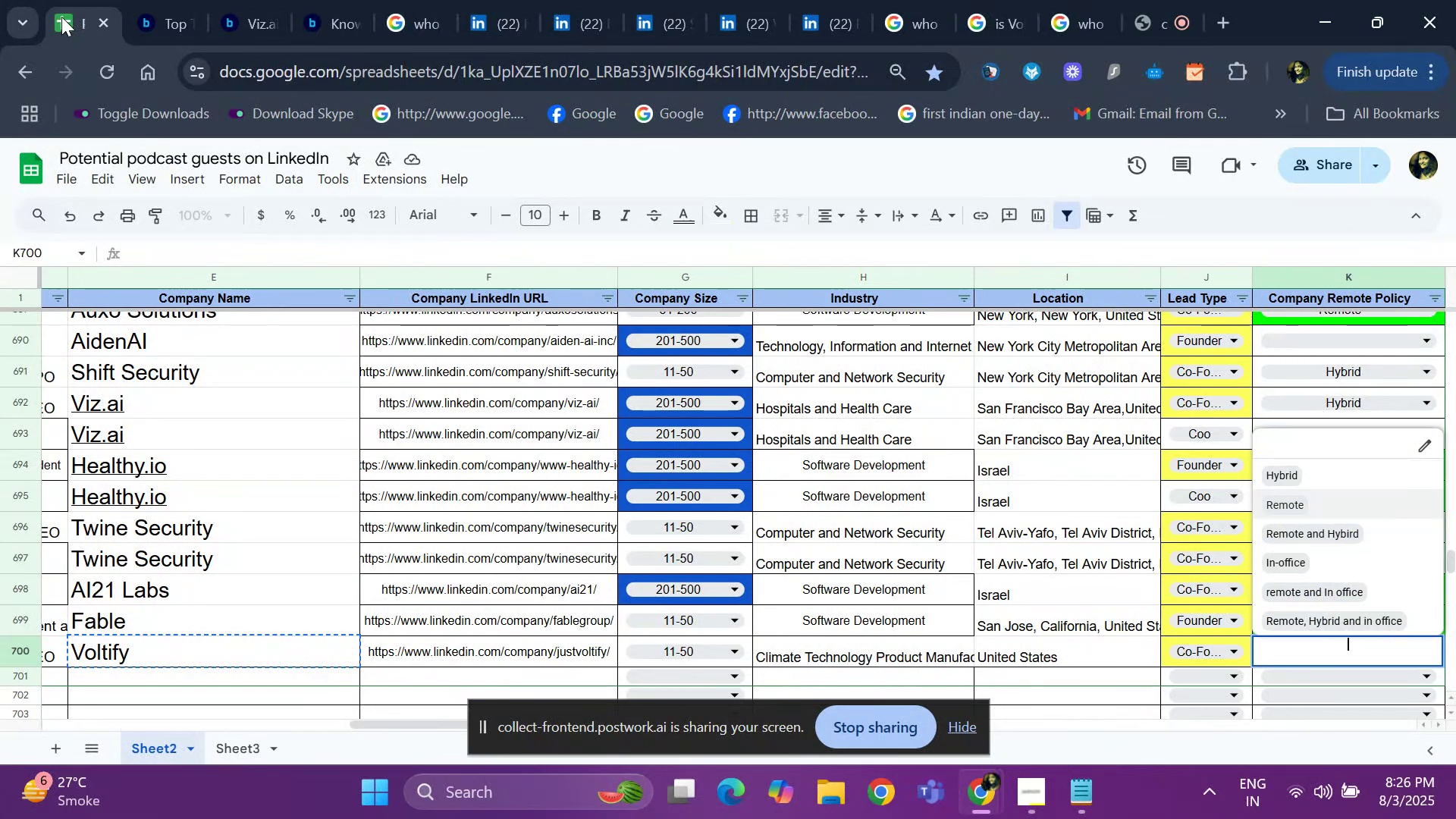 
key(ArrowUp)
 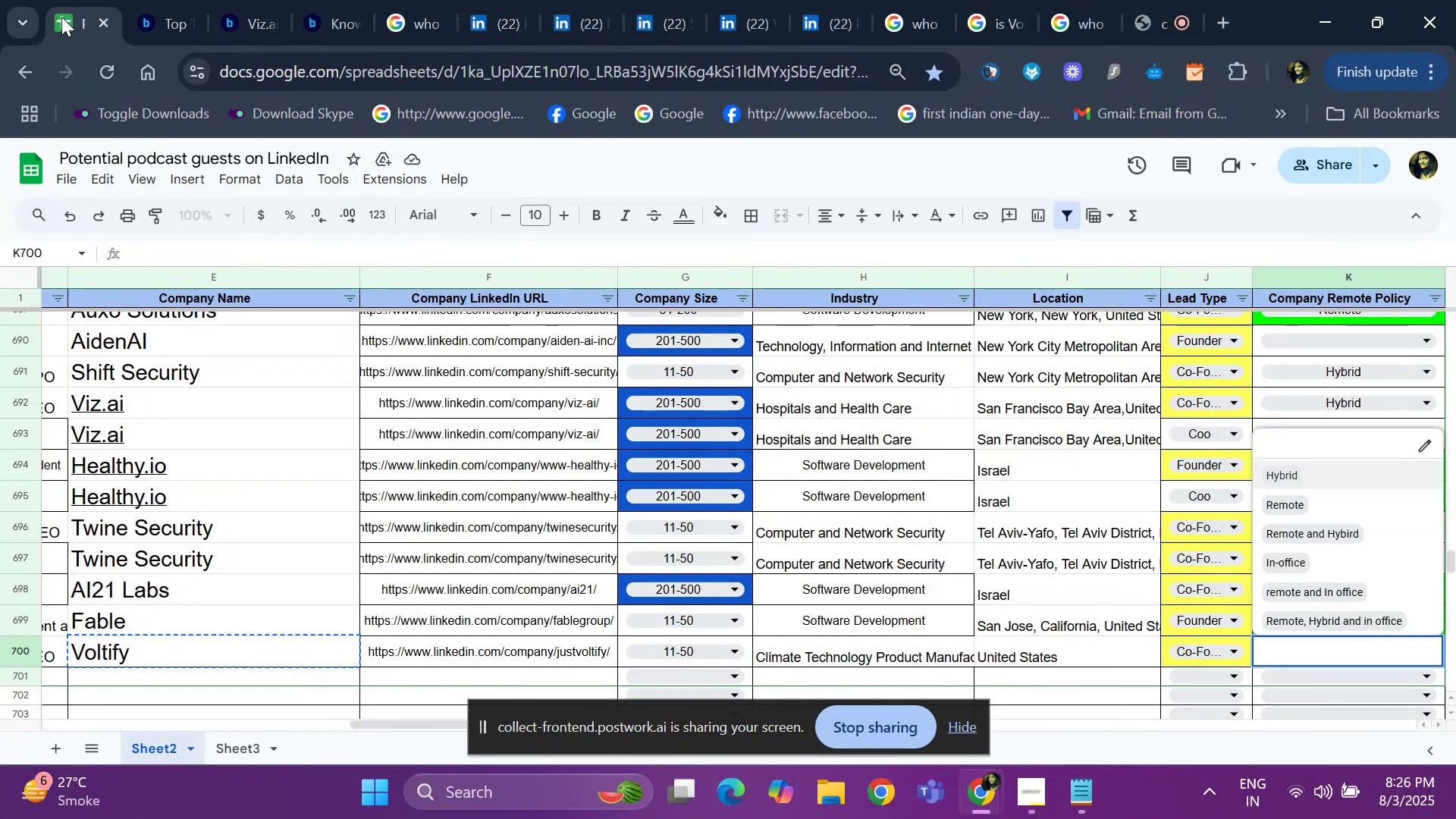 
key(Enter)
 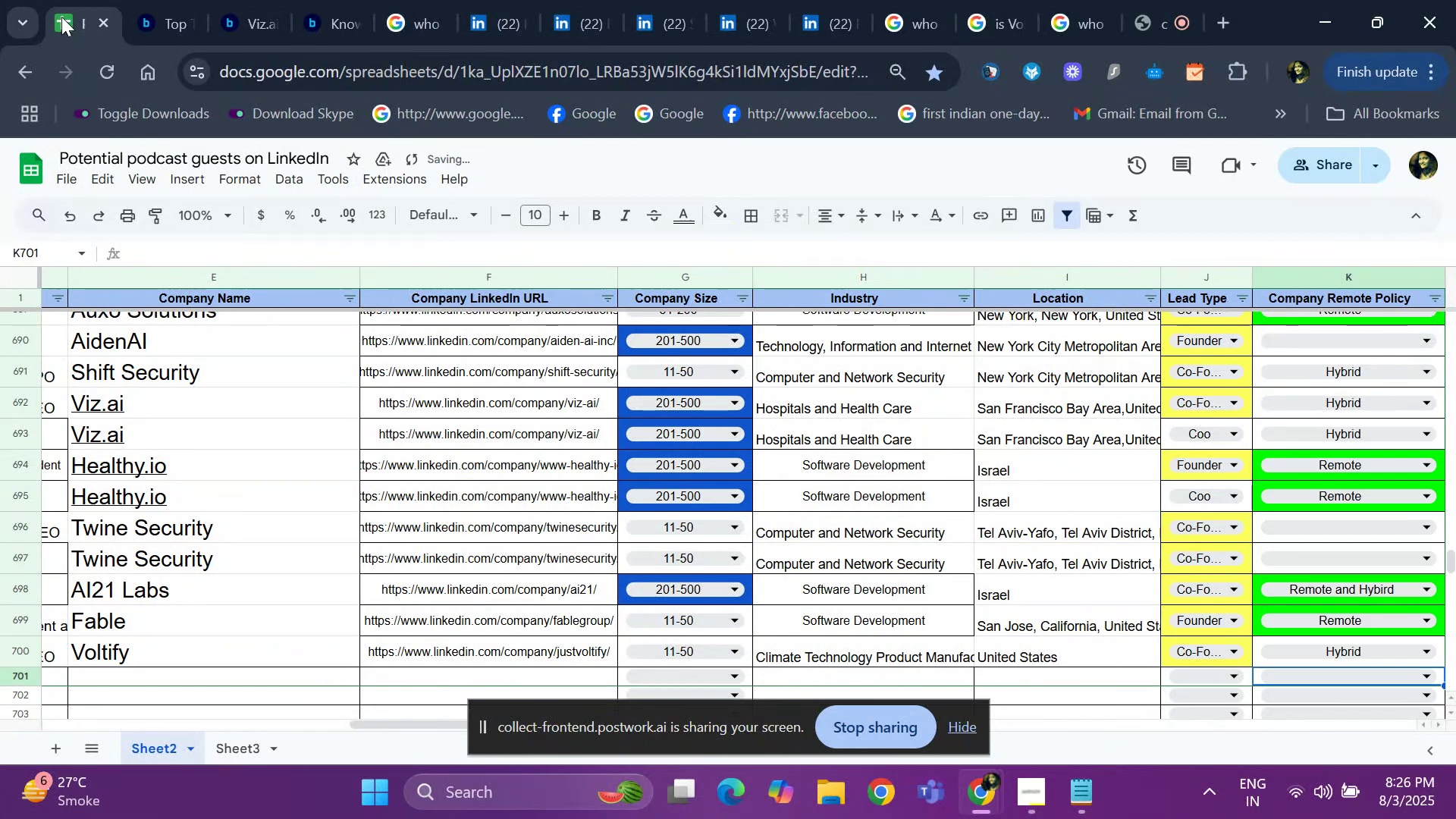 
hold_key(key=ArrowLeft, duration=1.07)
 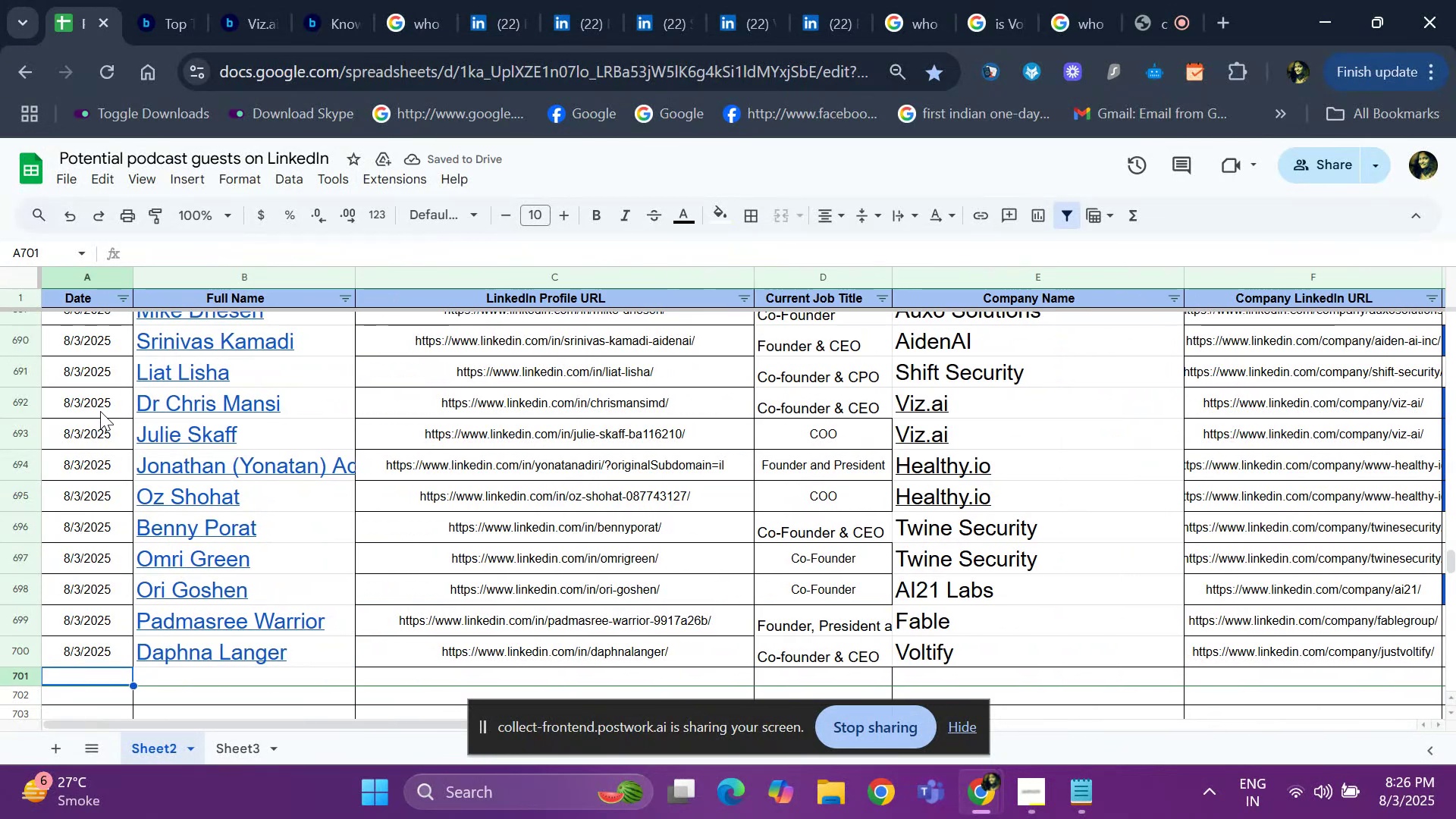 
hold_key(key=ArrowUp, duration=1.13)
 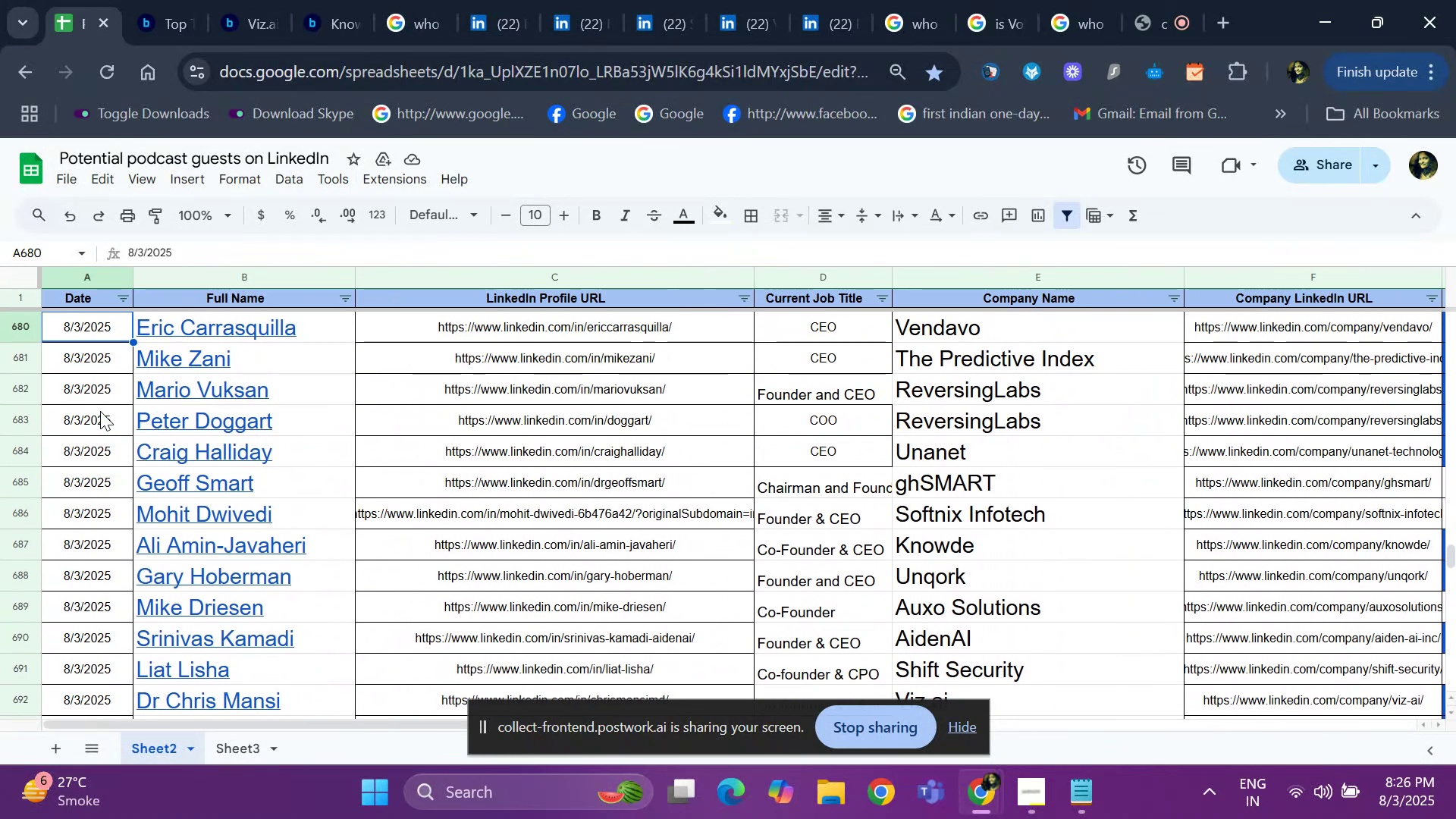 
hold_key(key=ArrowUp, duration=1.01)
 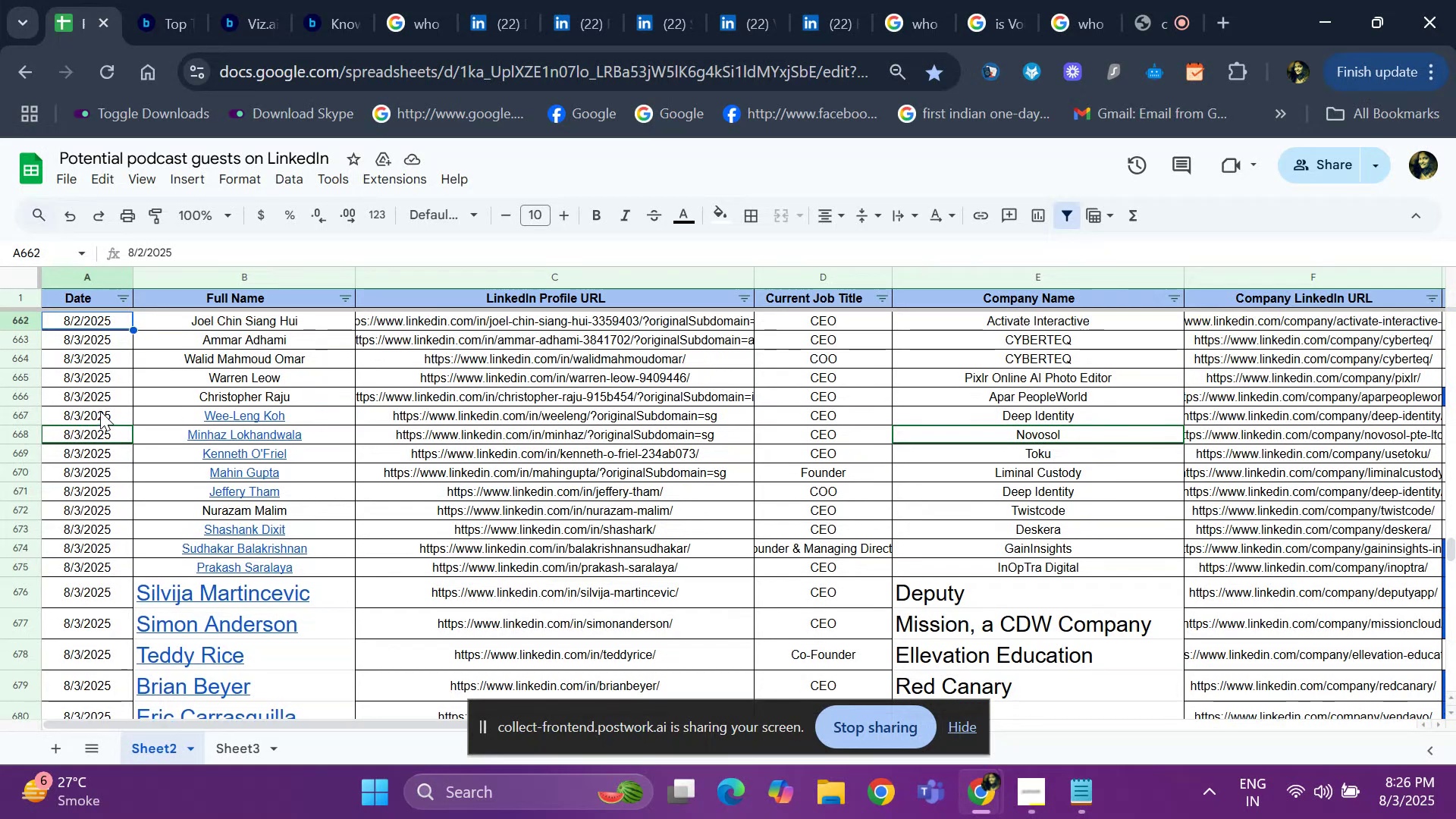 
key(ArrowUp)
 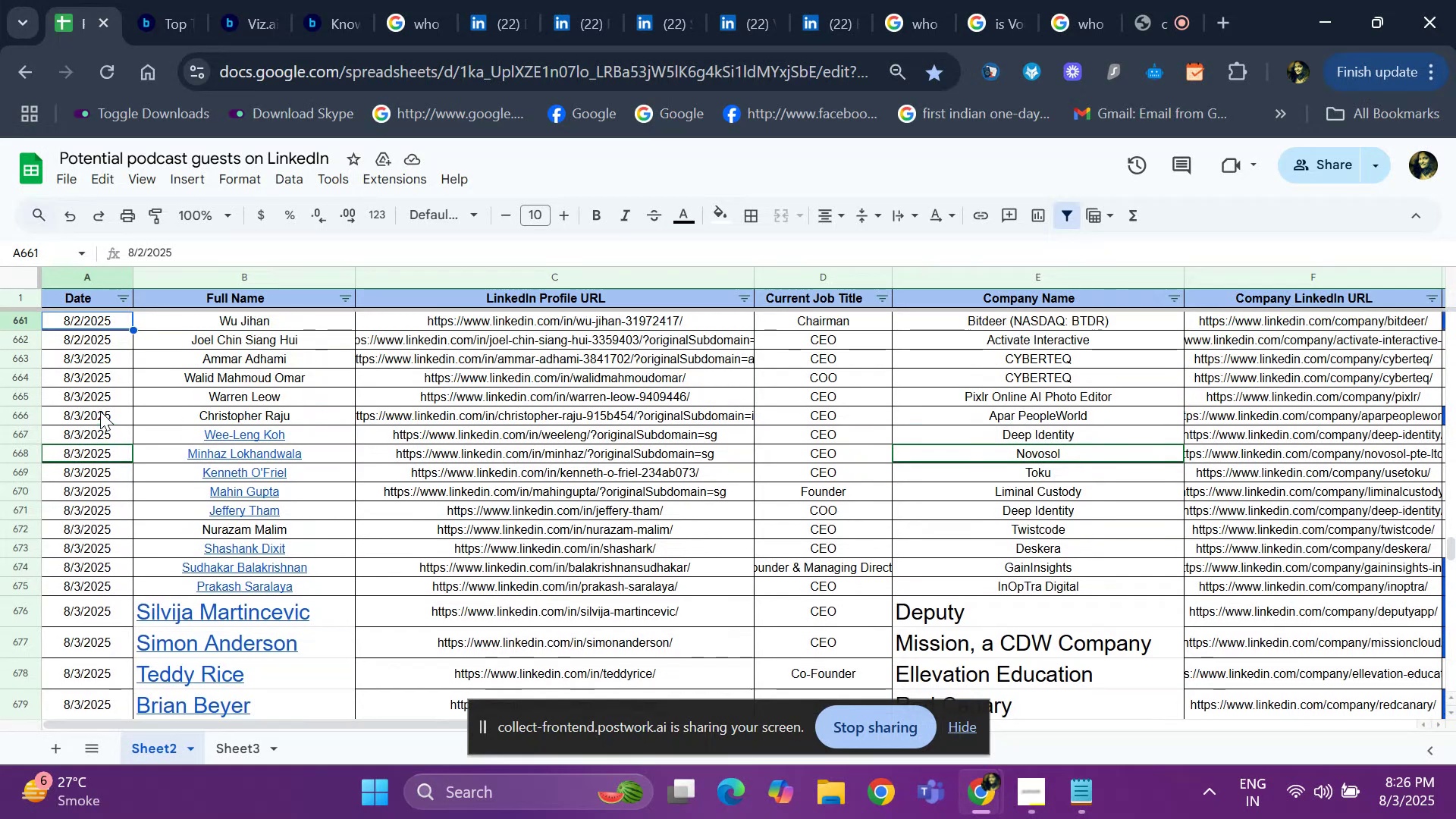 
key(ArrowUp)
 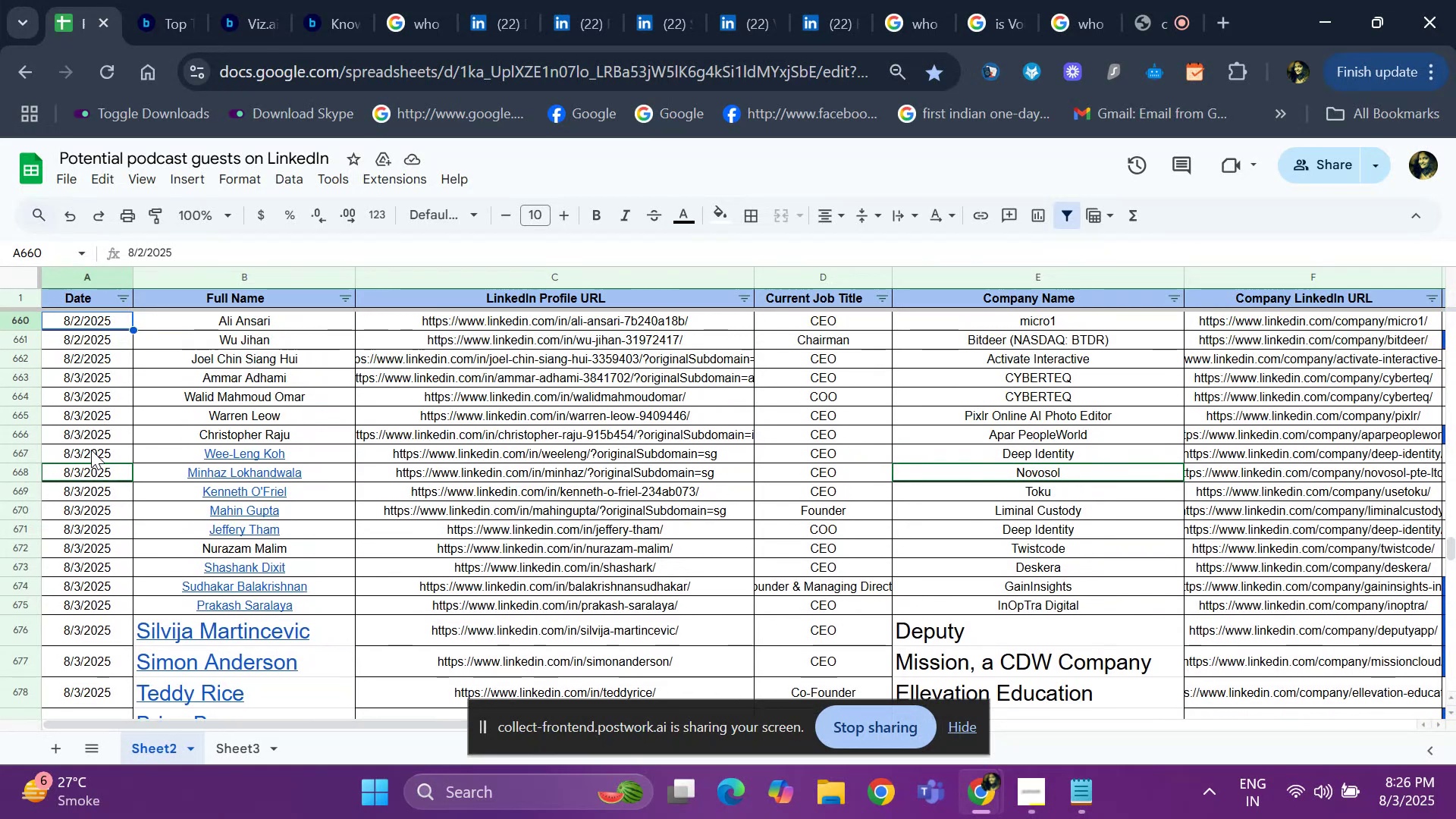 
left_click([91, 450])
 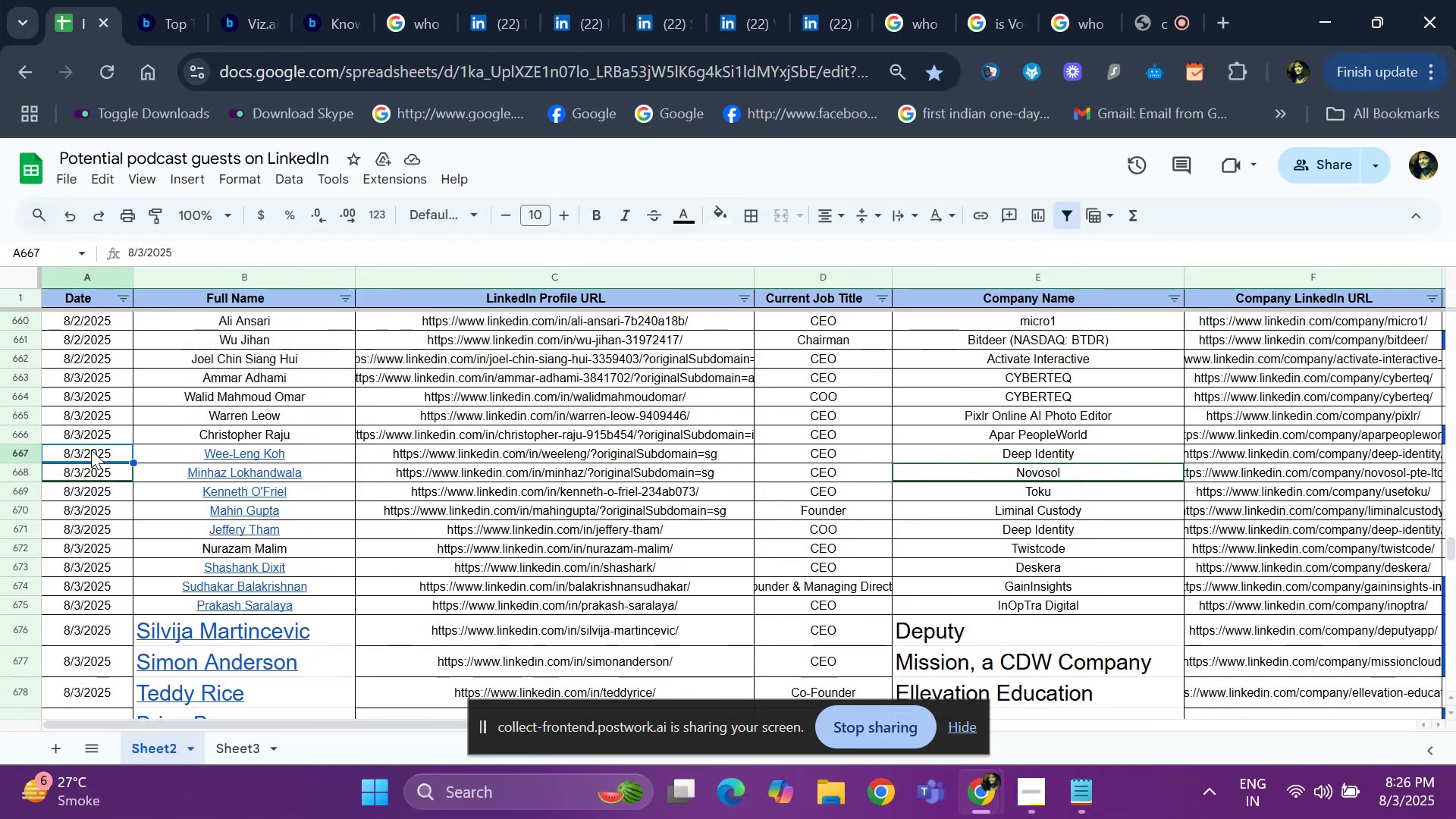 
key(Shift+ArrowRight)
 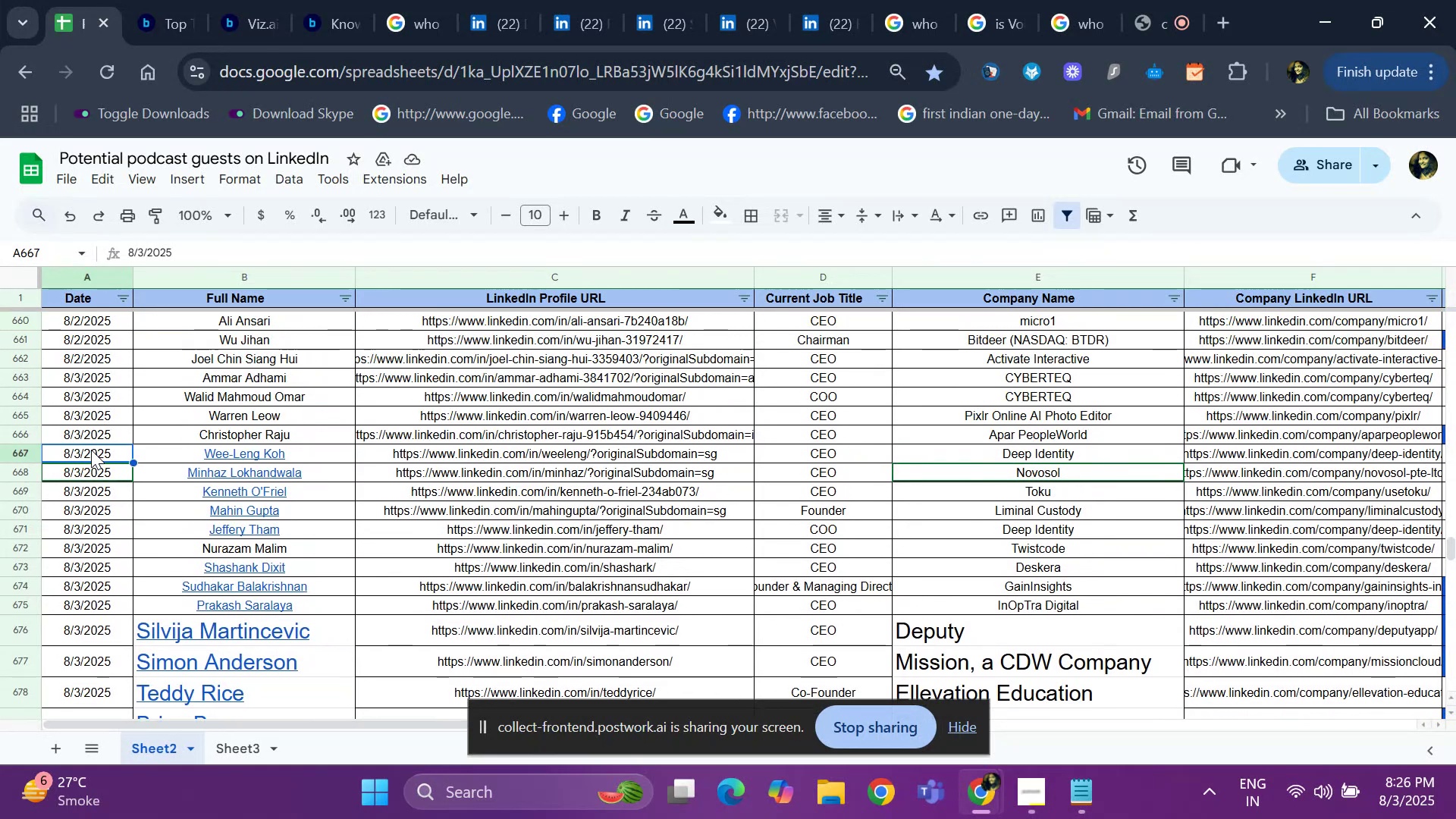 
key(Shift+ArrowRight)
 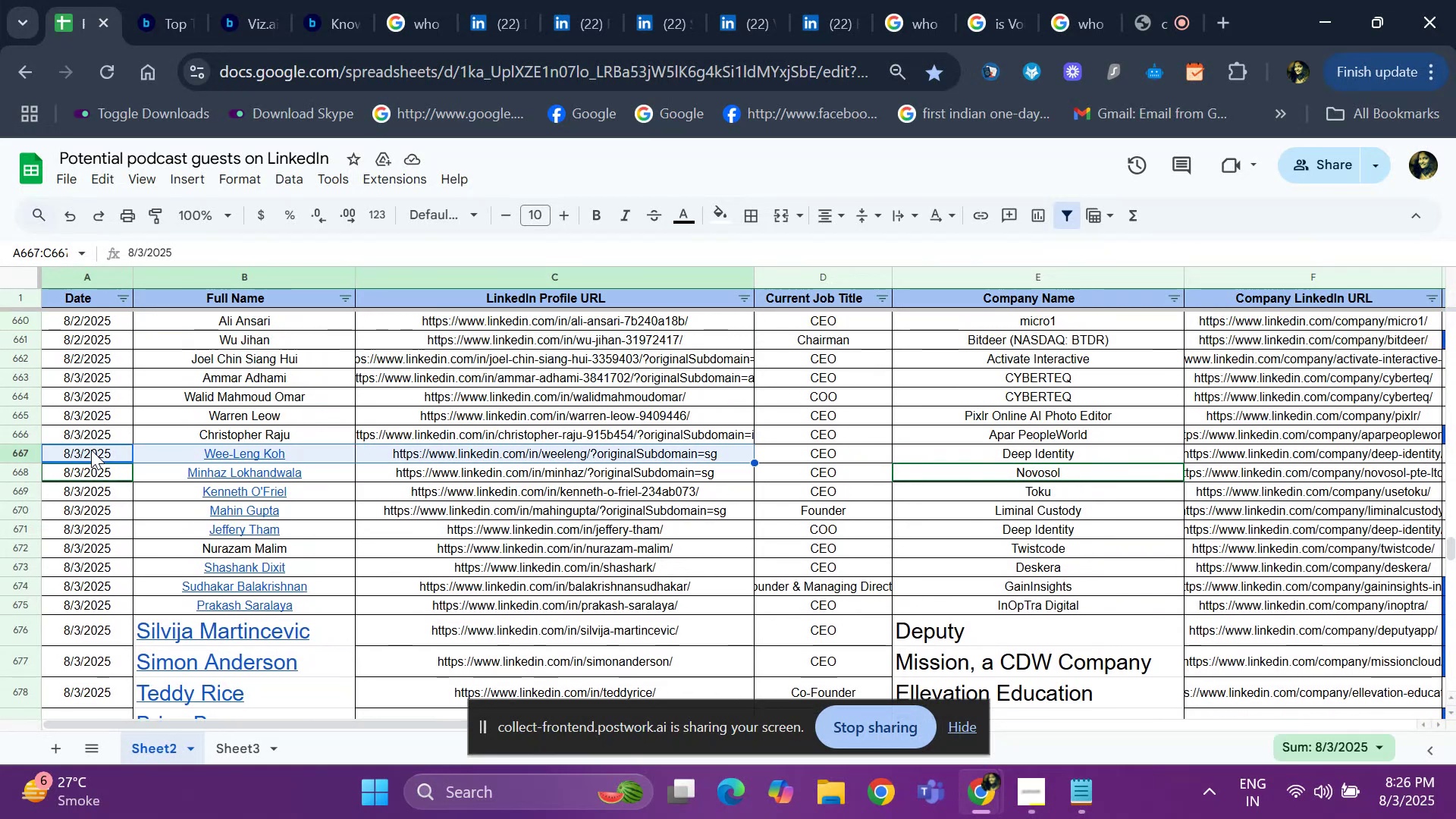 
key(Shift+ArrowRight)
 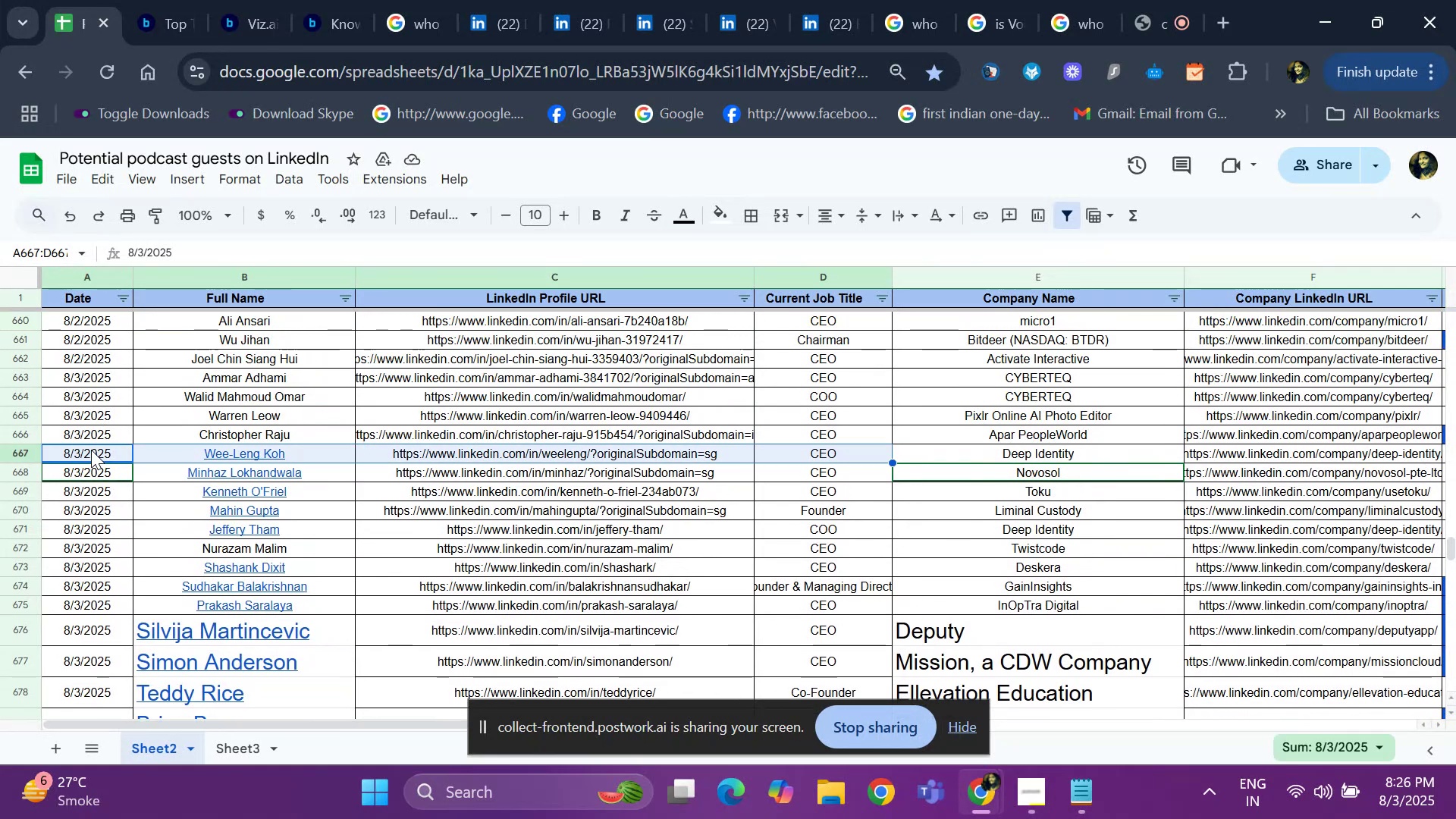 
key(Shift+ArrowRight)
 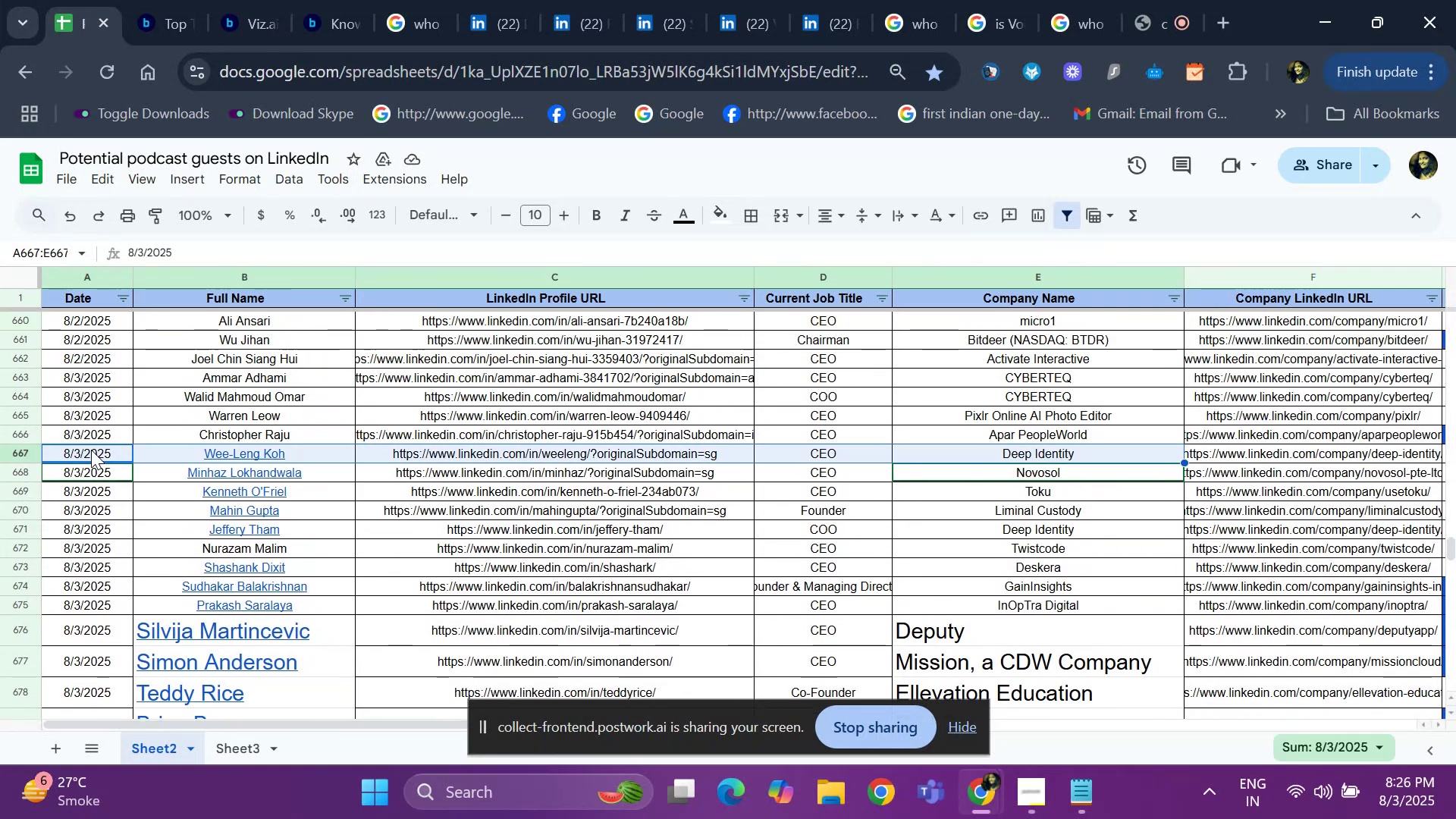 
key(Shift+ArrowRight)
 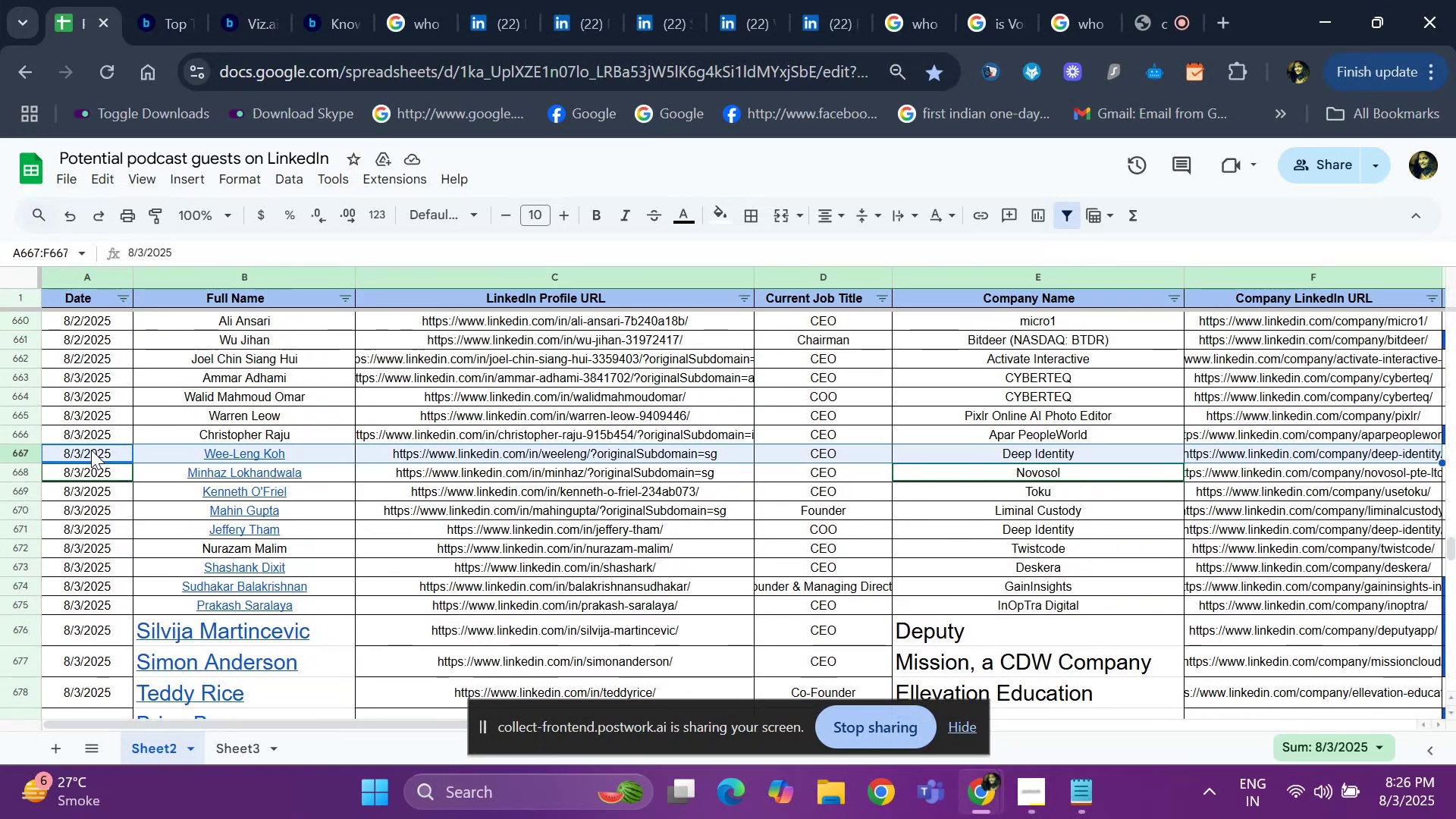 
key(Shift+ArrowRight)
 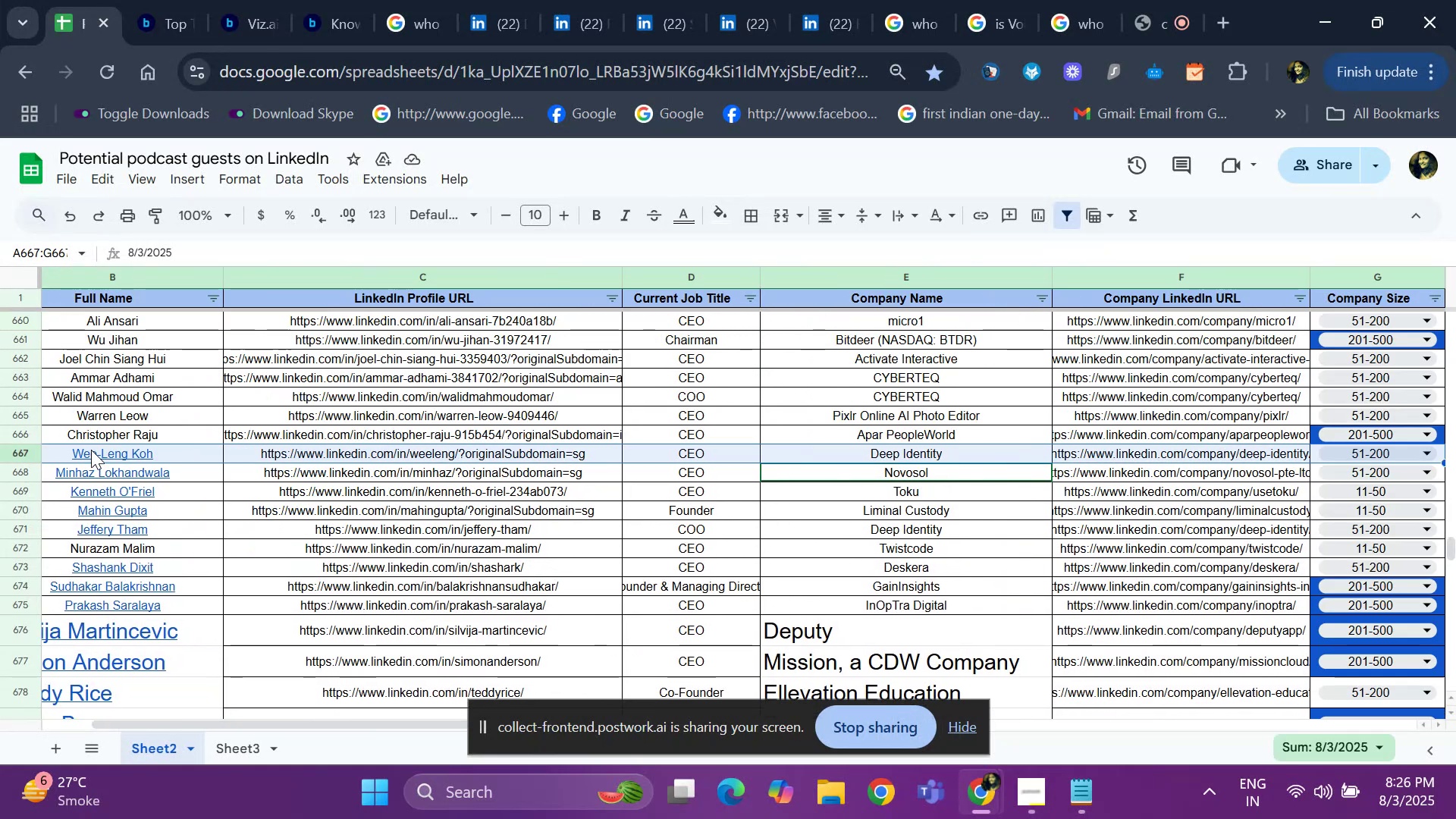 
key(Shift+ArrowRight)
 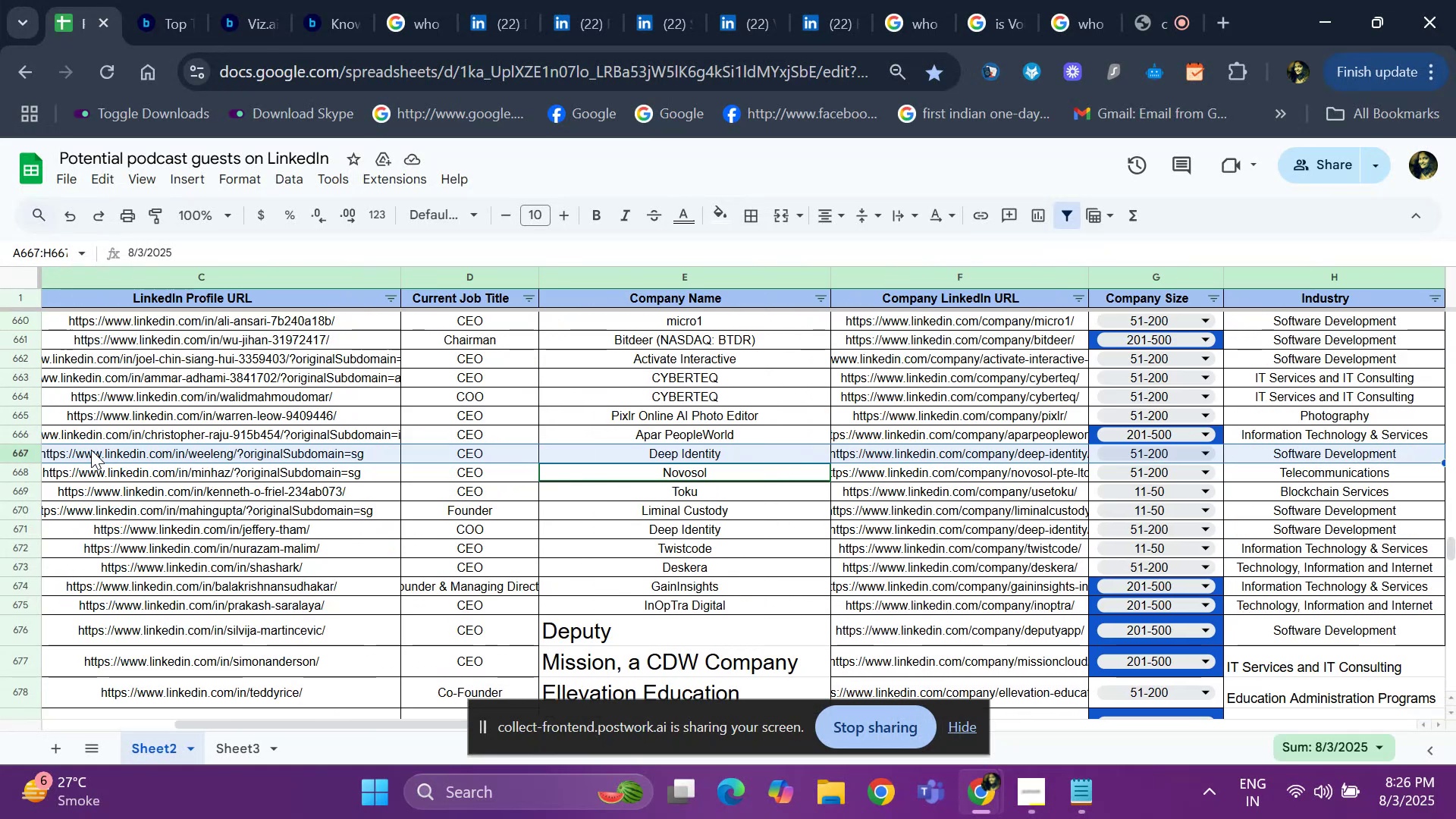 
key(Shift+ArrowRight)
 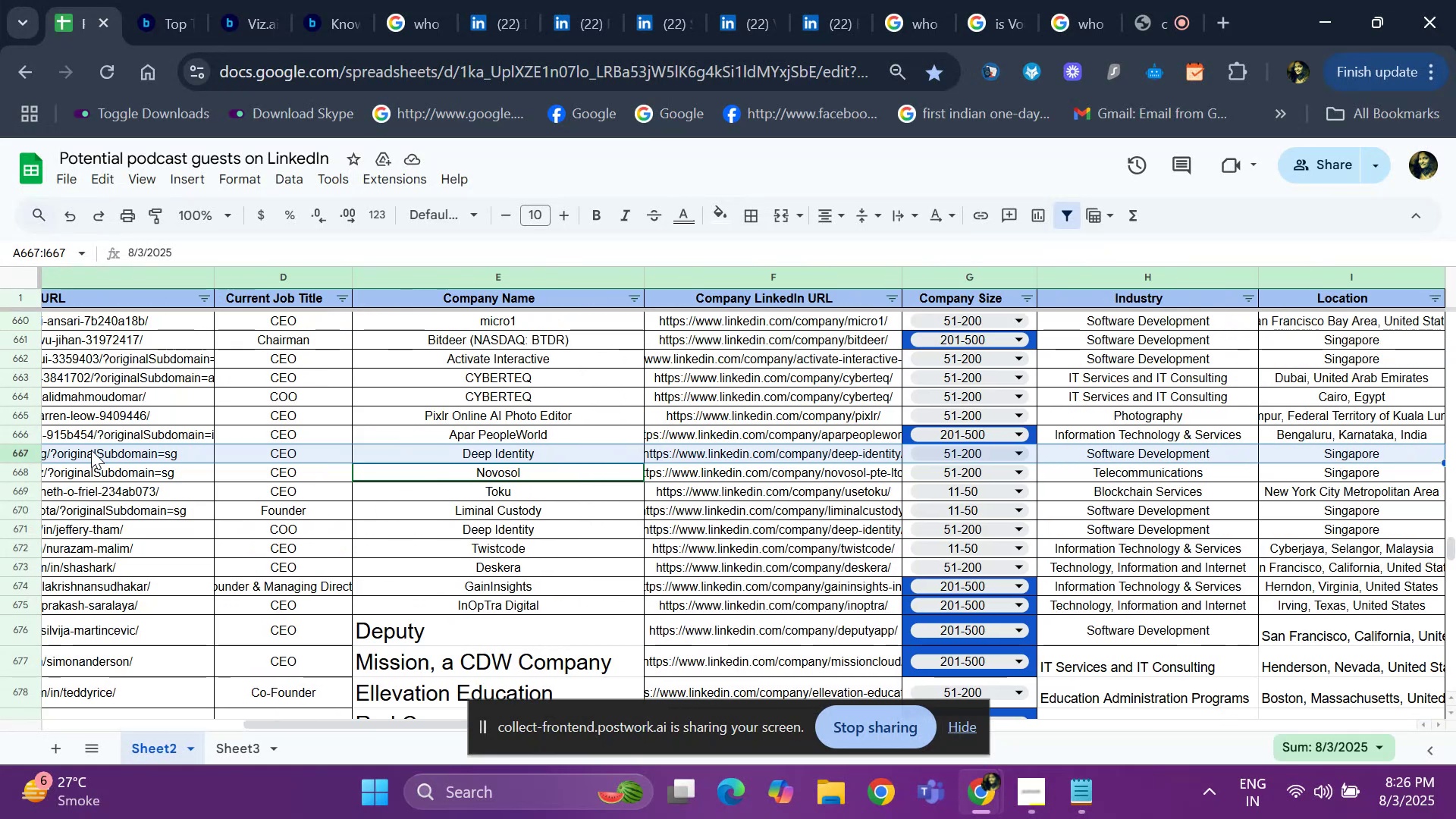 
key(Shift+ArrowRight)
 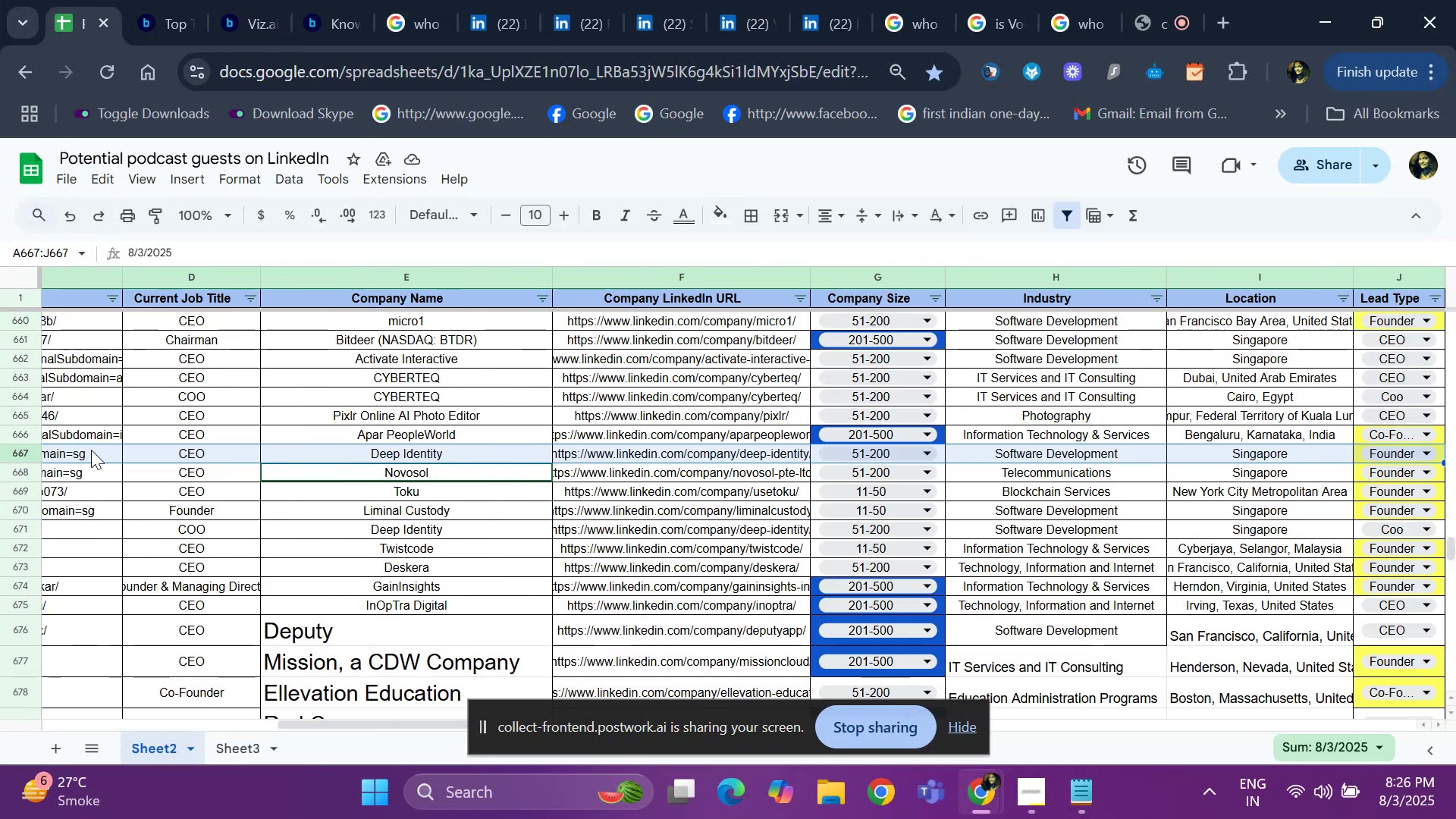 
key(Shift+ArrowRight)
 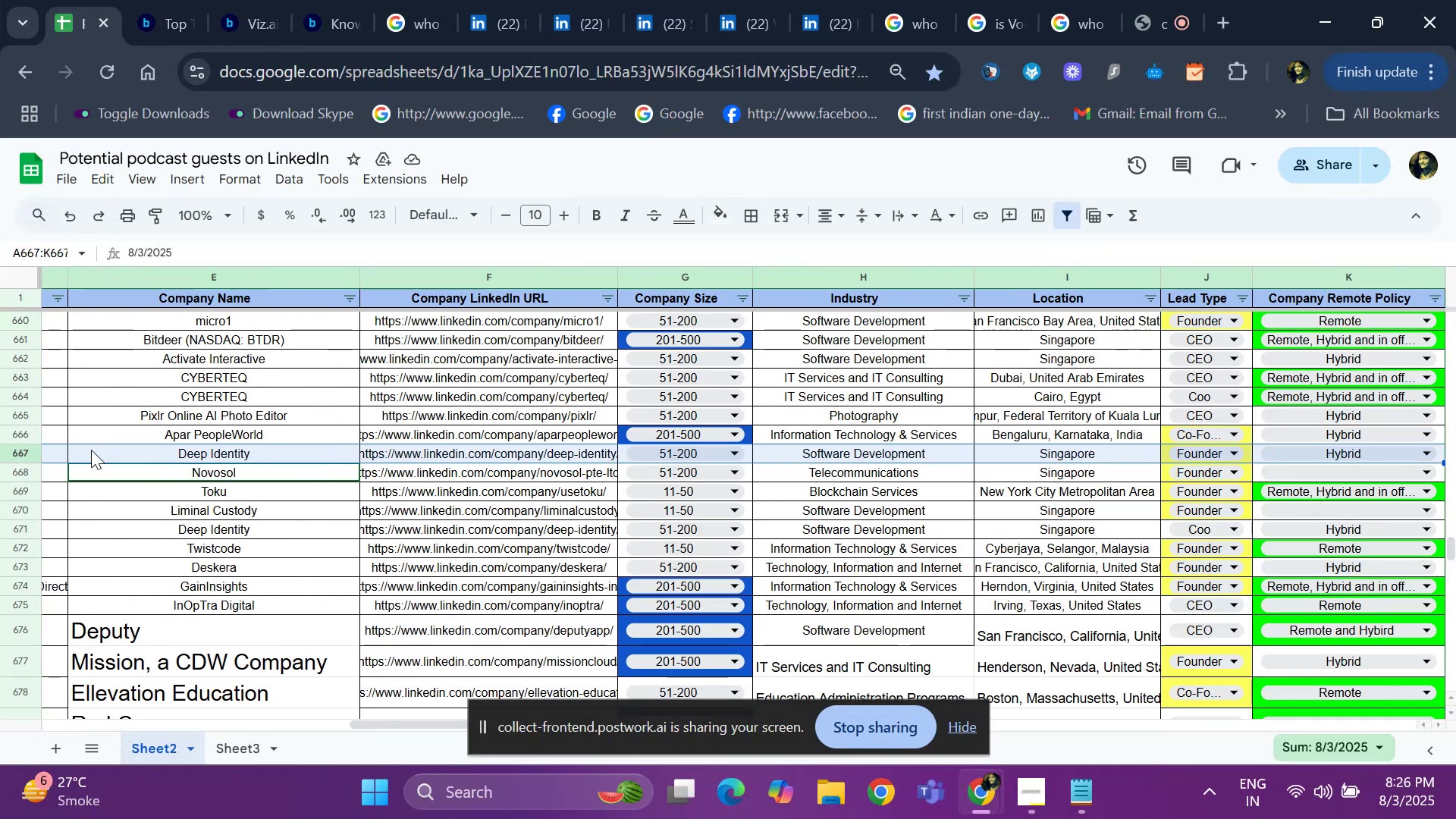 
key(Shift+ArrowRight)
 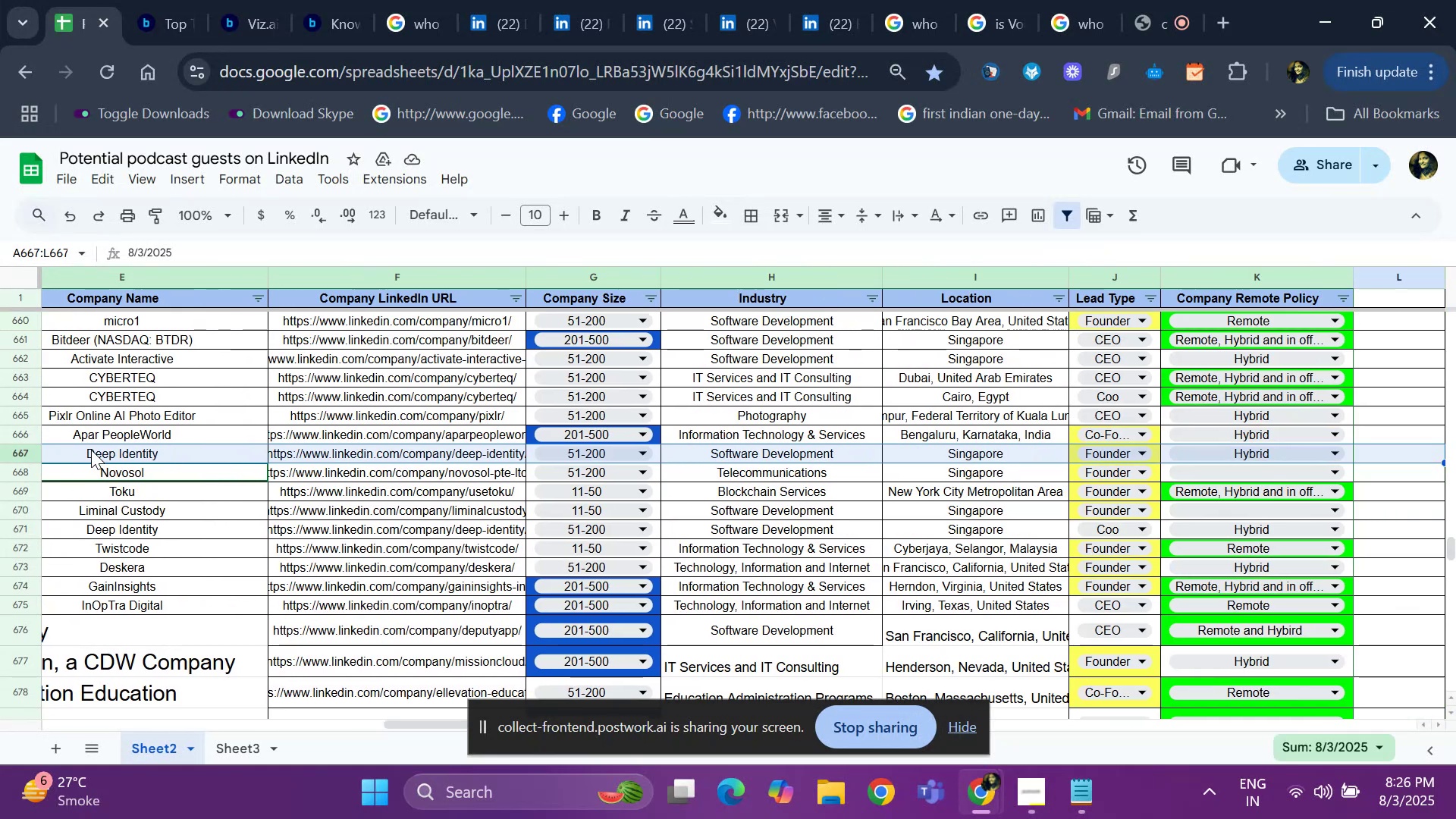 
key(Shift+ArrowLeft)
 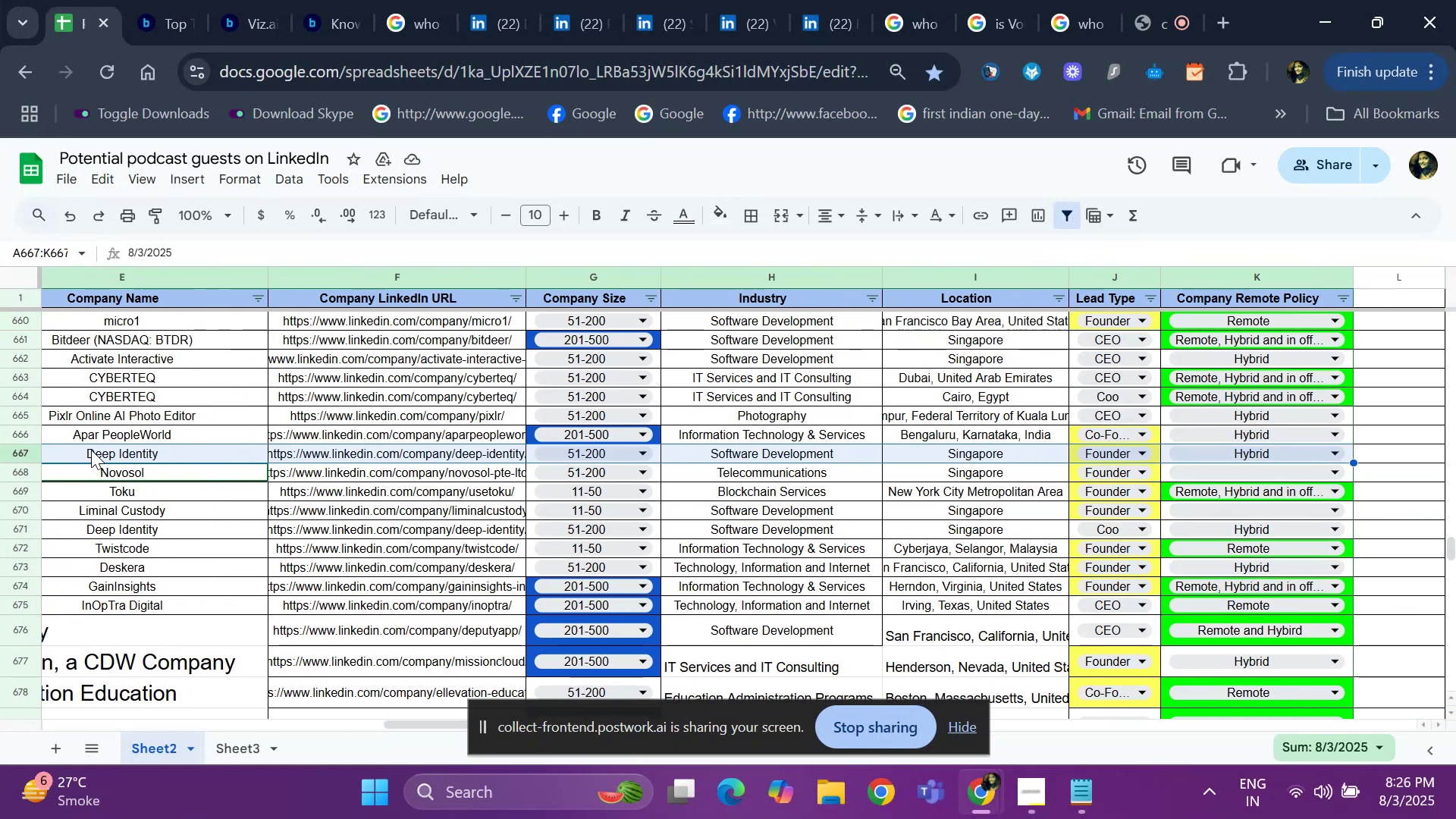 
hold_key(key=ArrowDown, duration=1.51)
 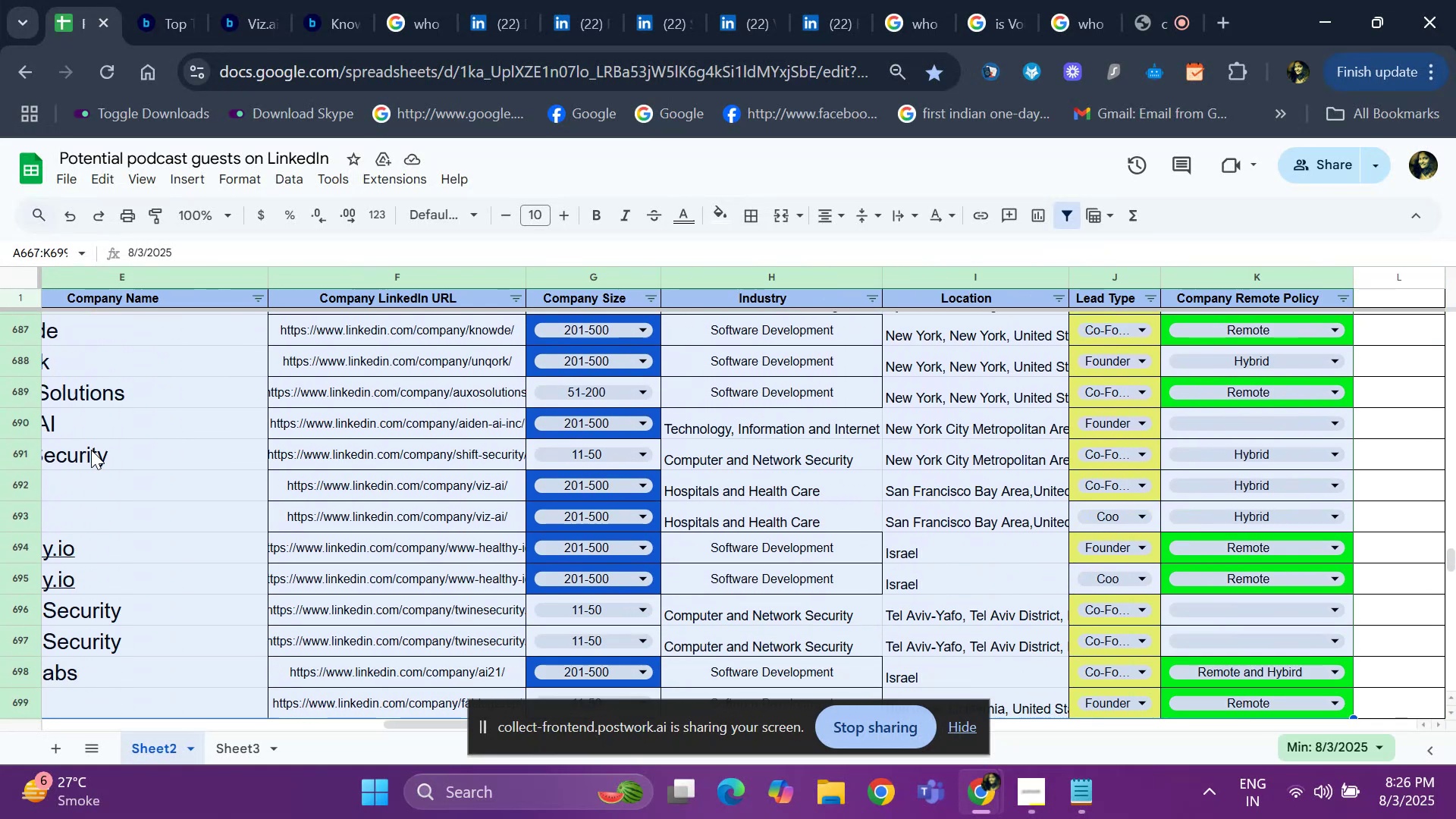 
key(Shift+ArrowDown)
 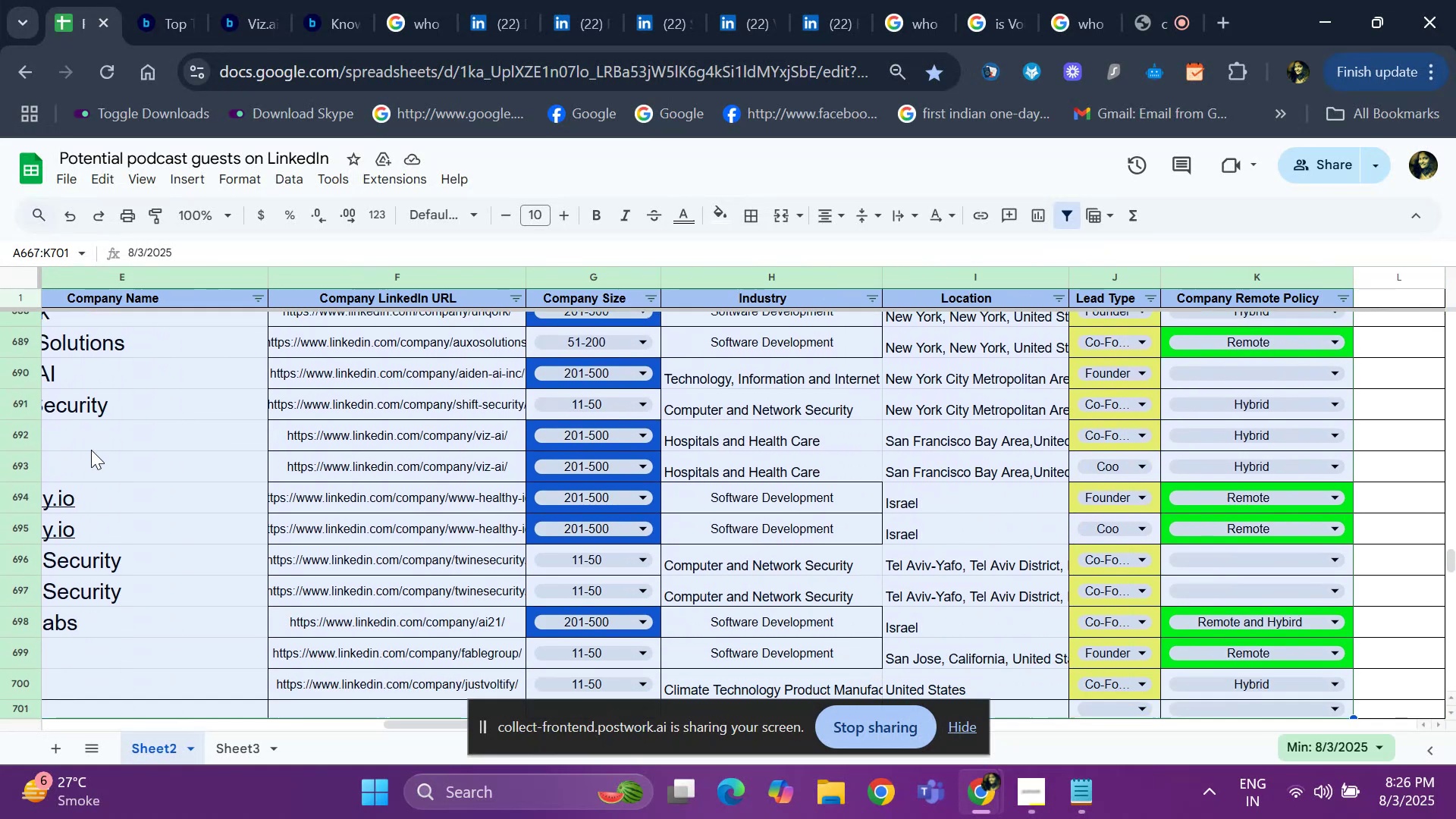 
key(Shift+ArrowDown)
 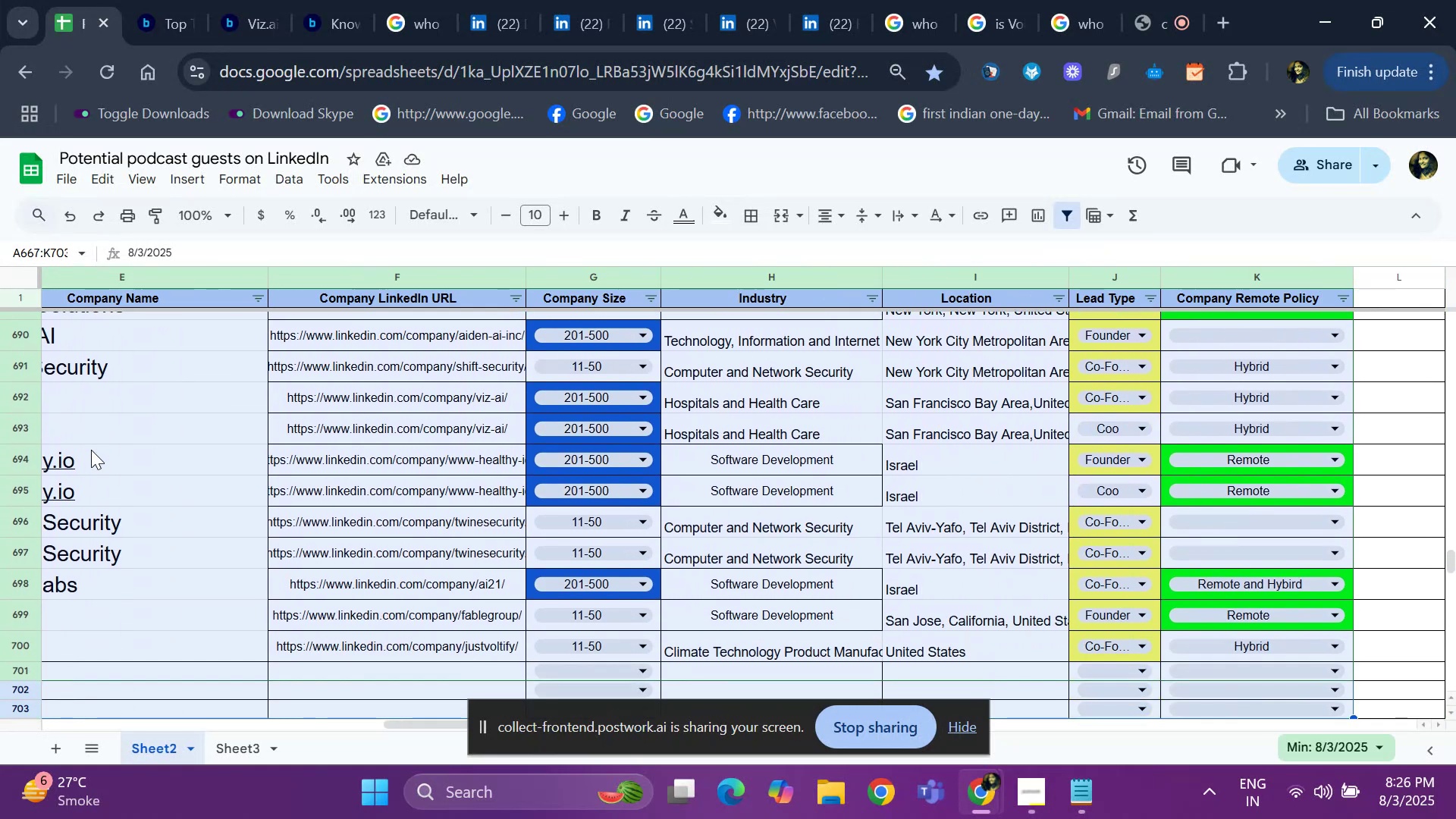 
key(Shift+ArrowDown)
 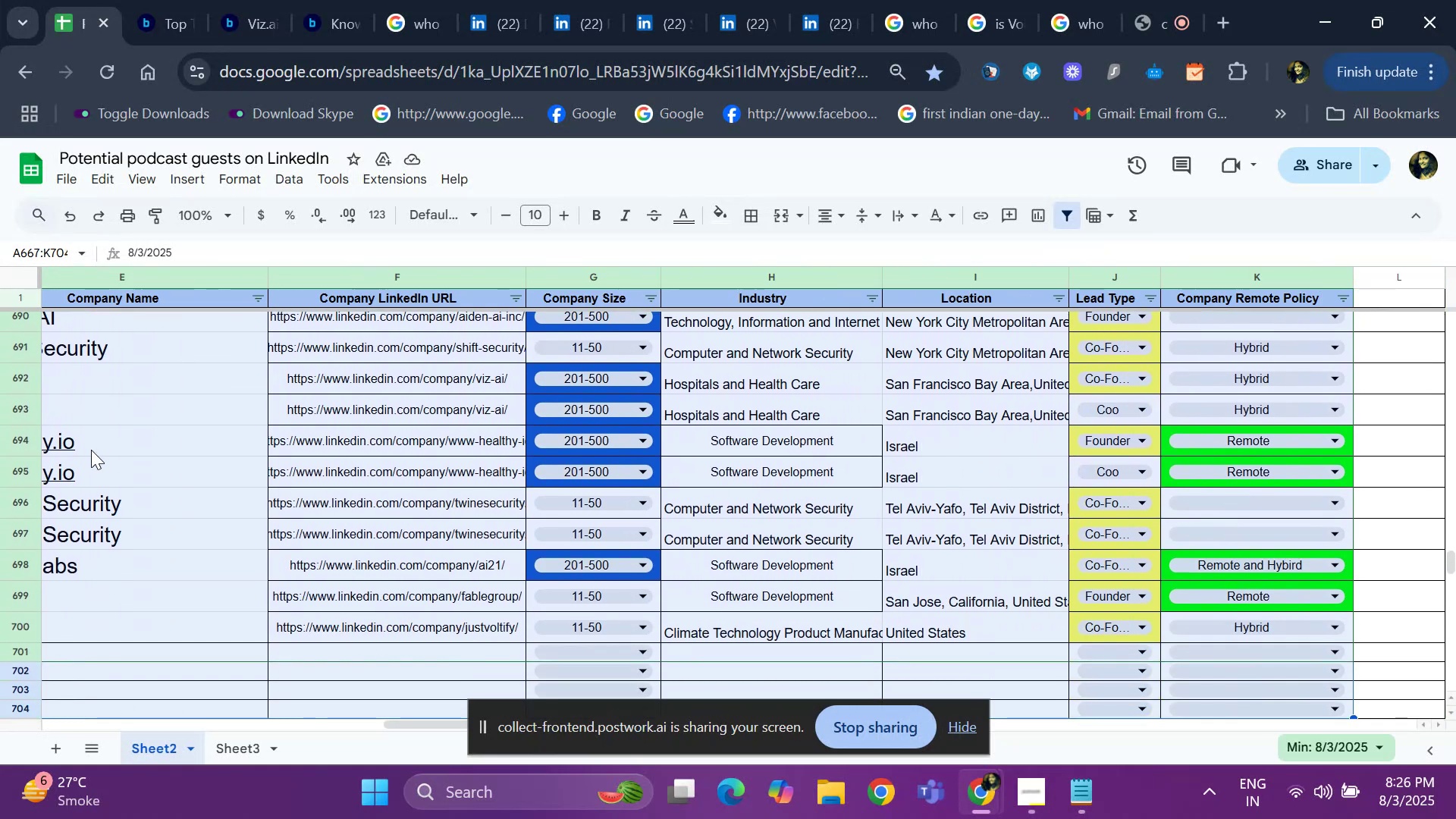 
key(Shift+ArrowDown)
 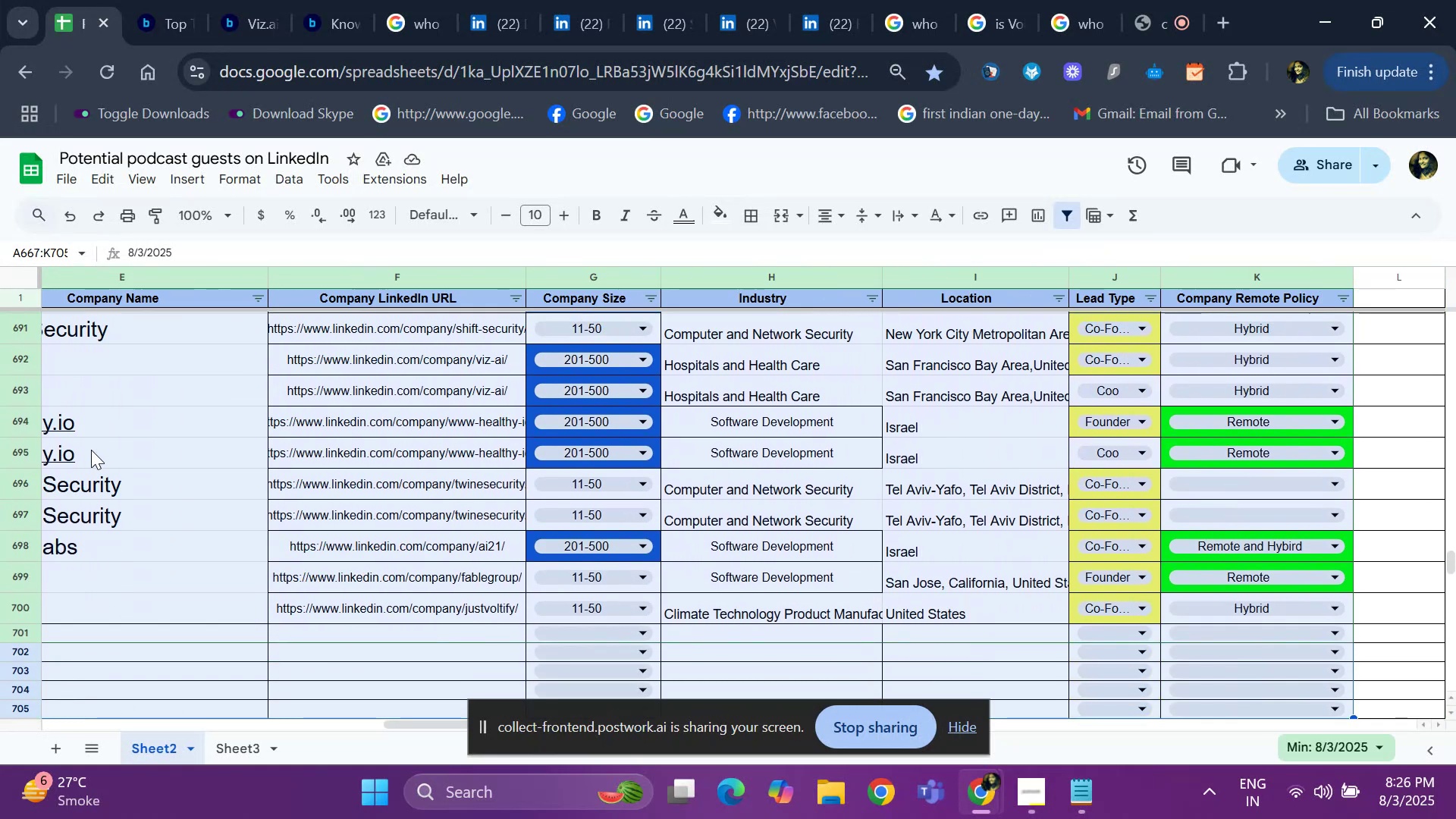 
key(Shift+ArrowUp)
 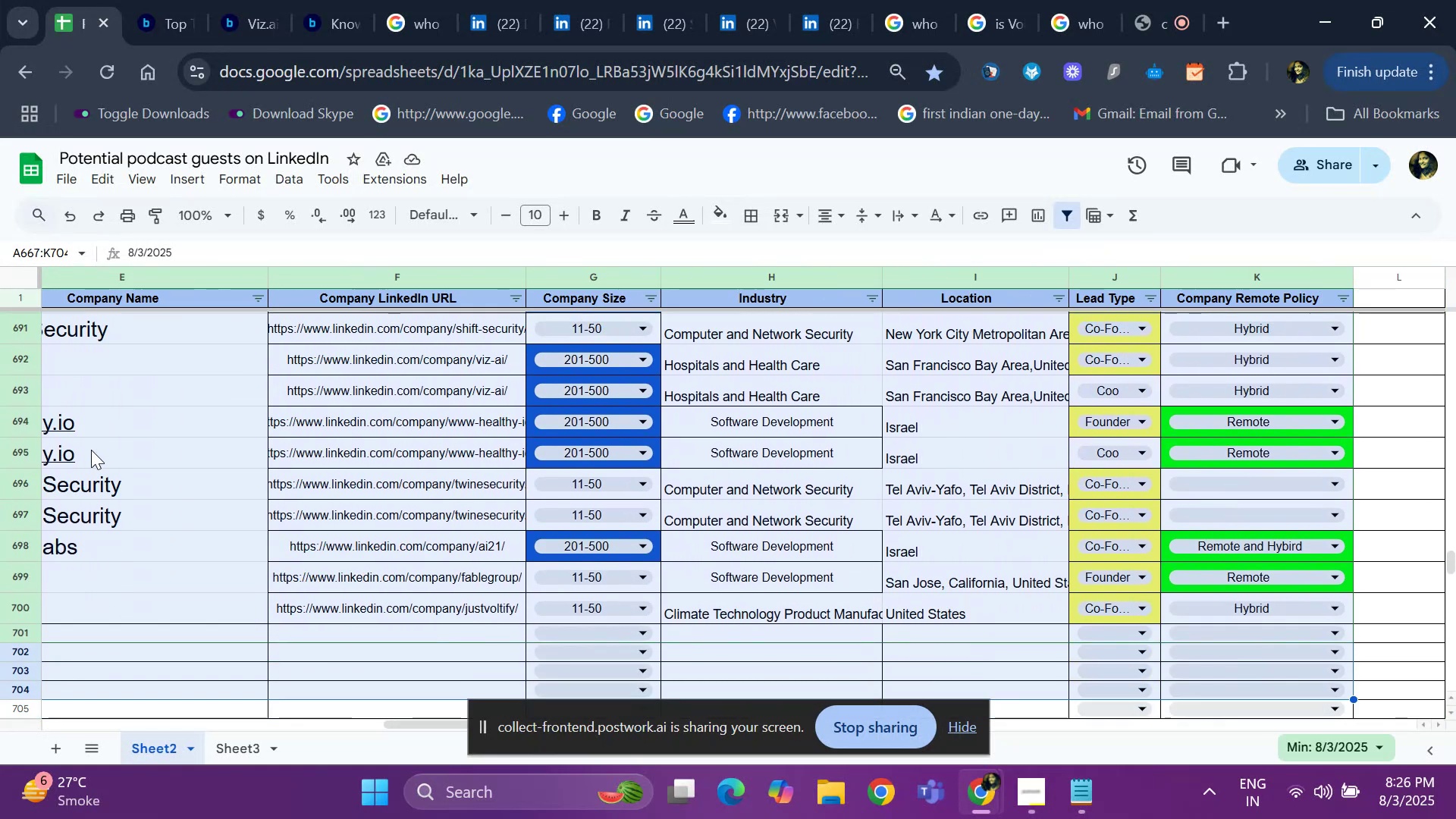 
key(Shift+ArrowUp)
 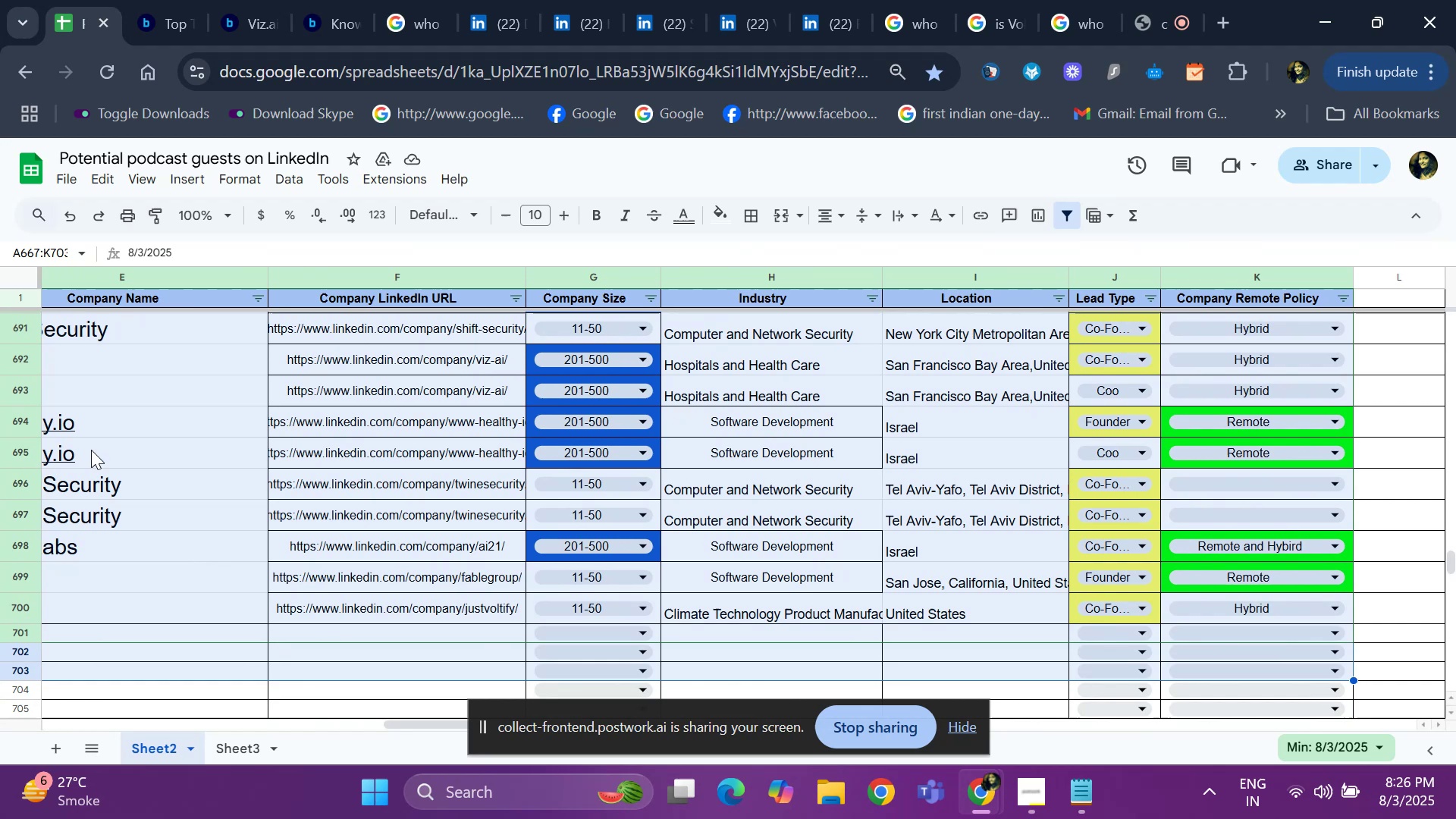 
key(Shift+ArrowUp)
 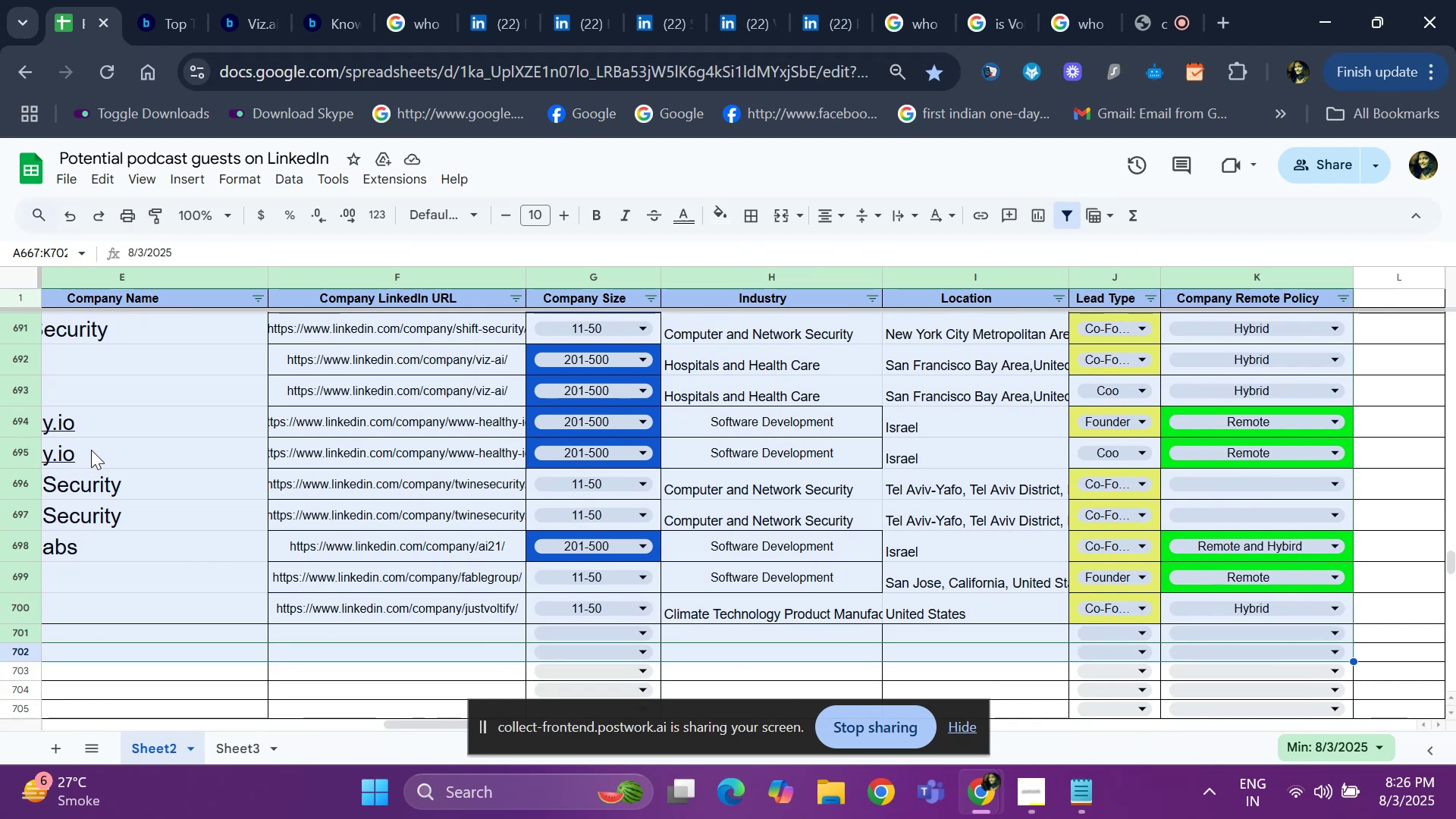 
key(Shift+ArrowUp)
 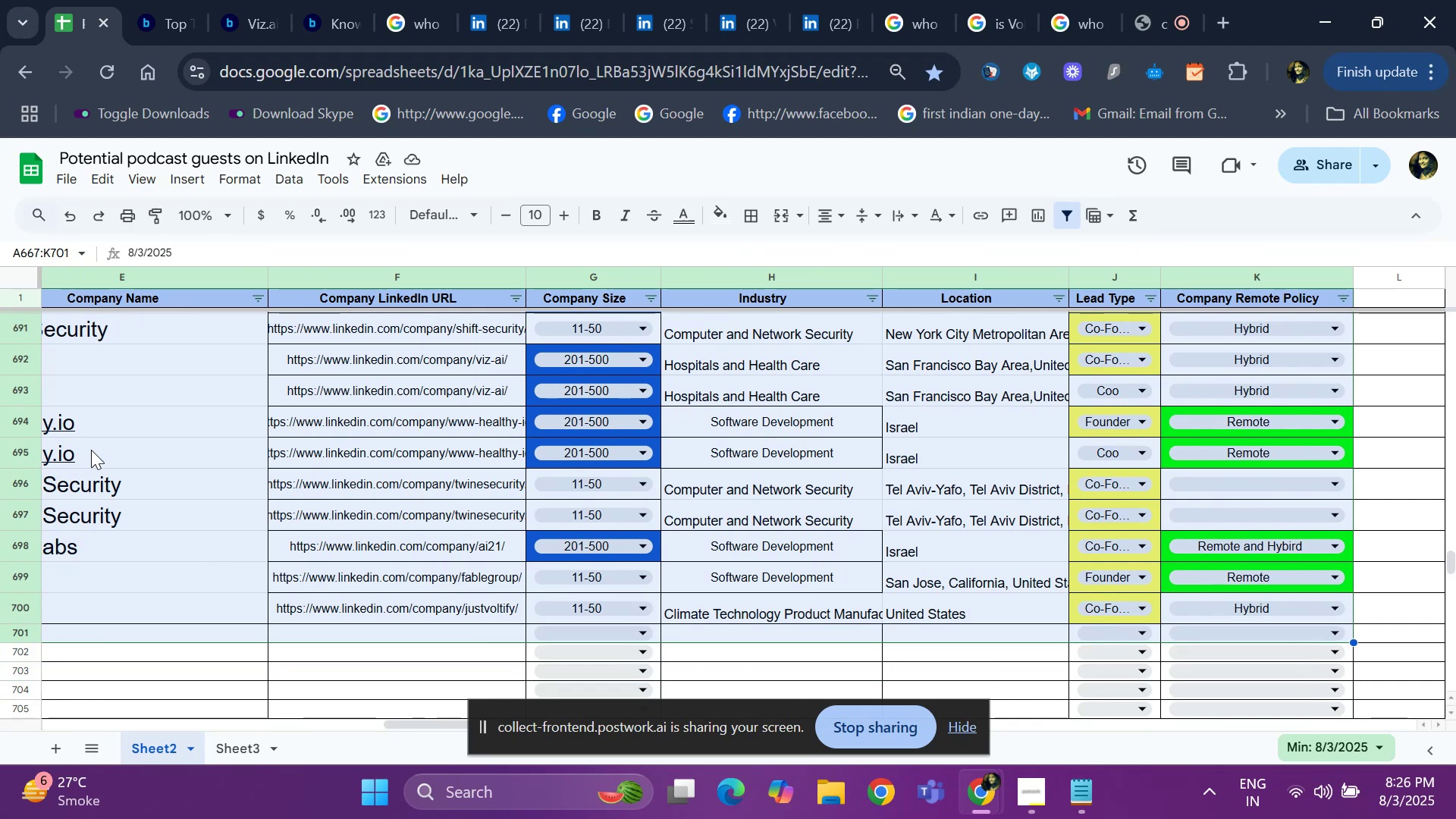 
key(Shift+ArrowUp)
 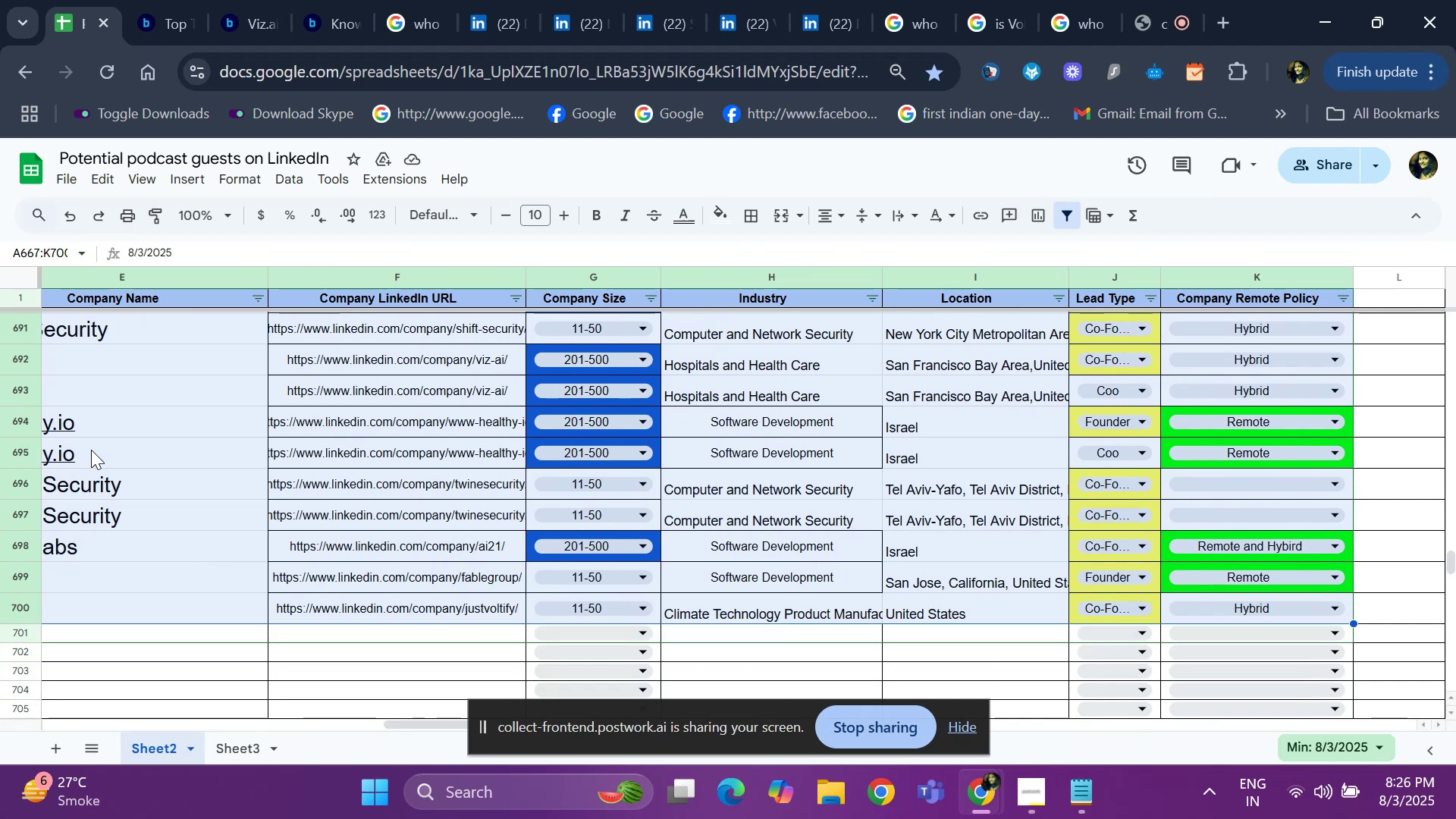 
key(Shift+ArrowDown)
 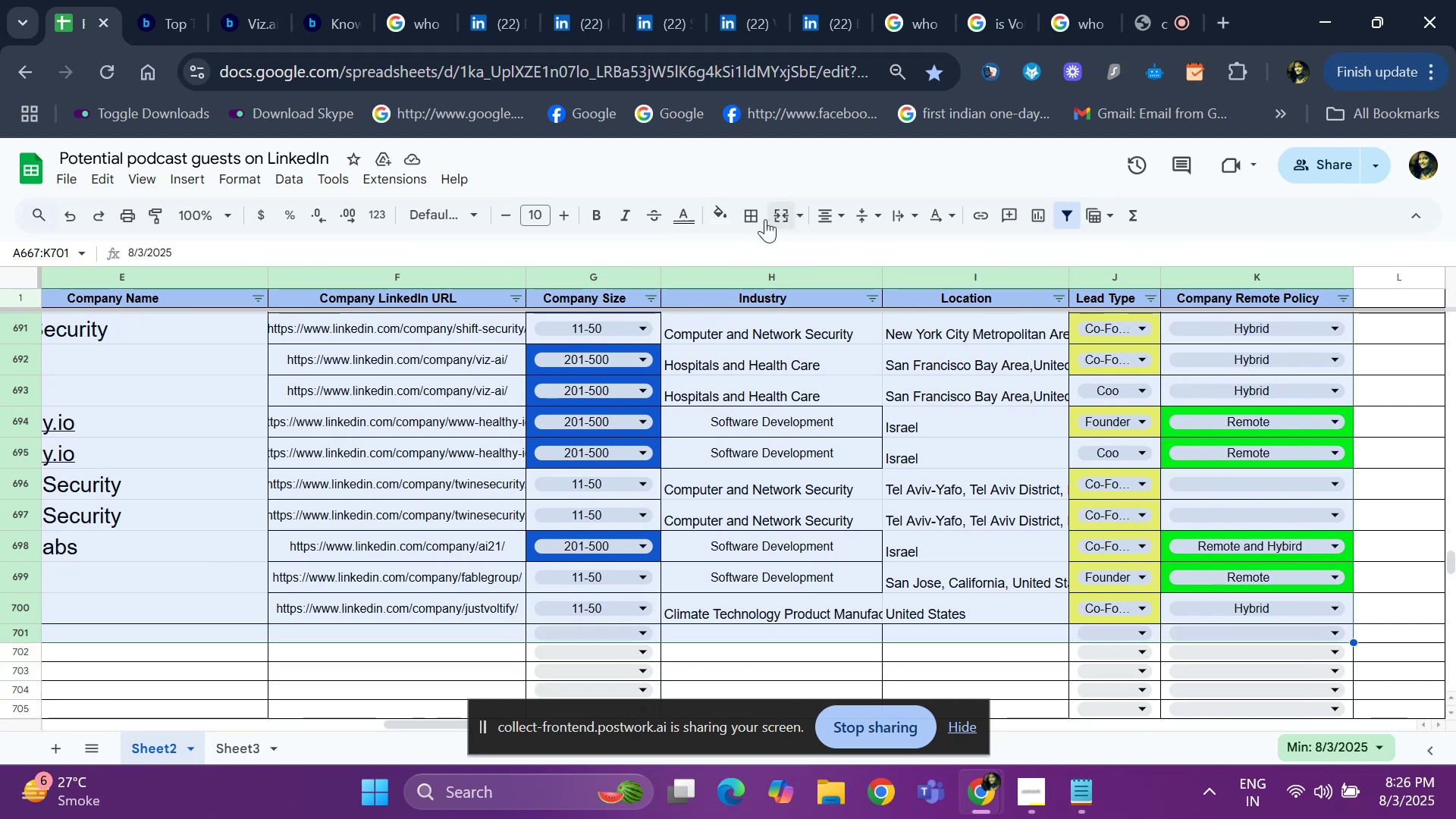 
left_click([750, 226])
 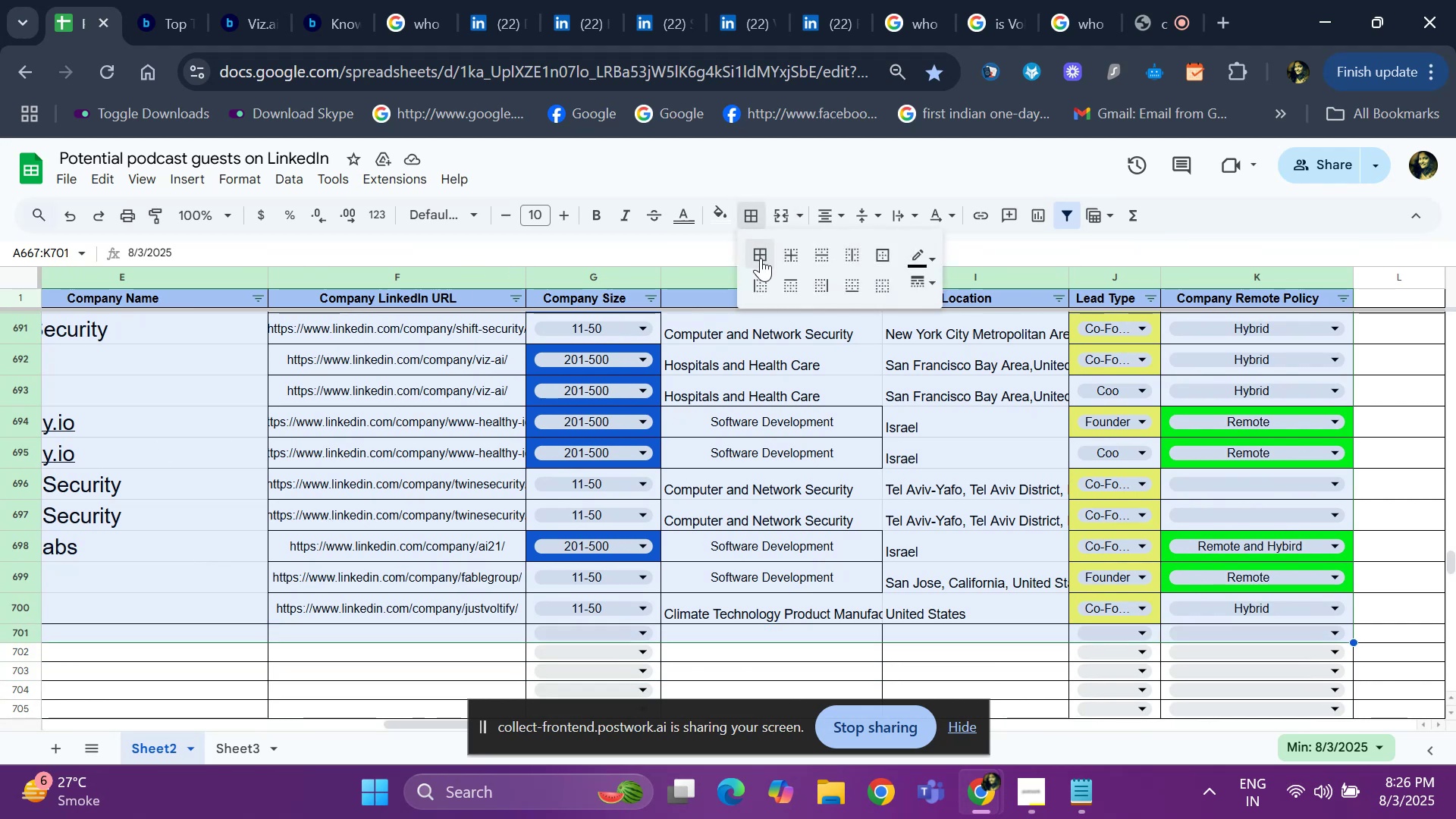 
left_click([761, 258])
 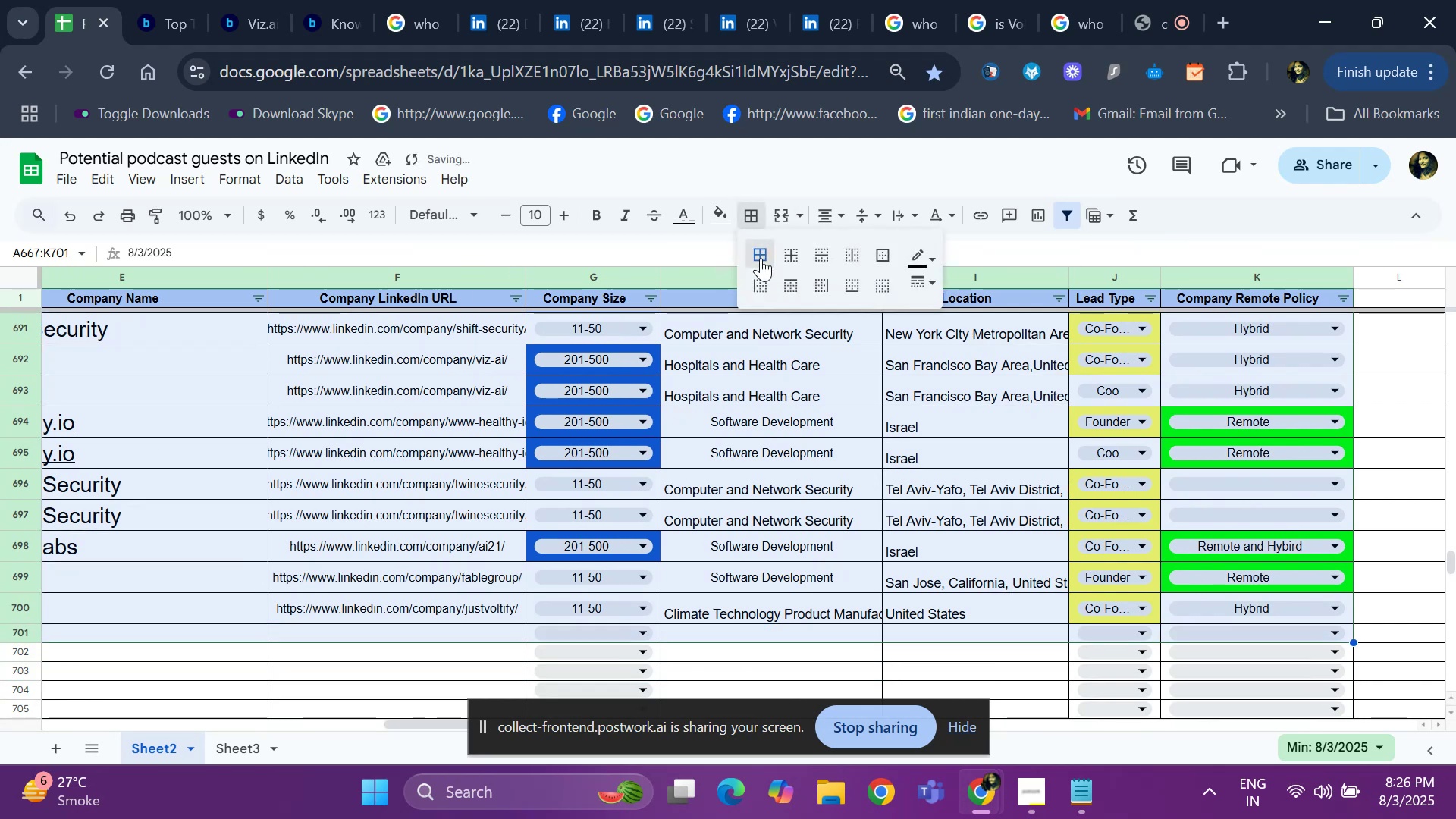 
left_click([761, 258])
 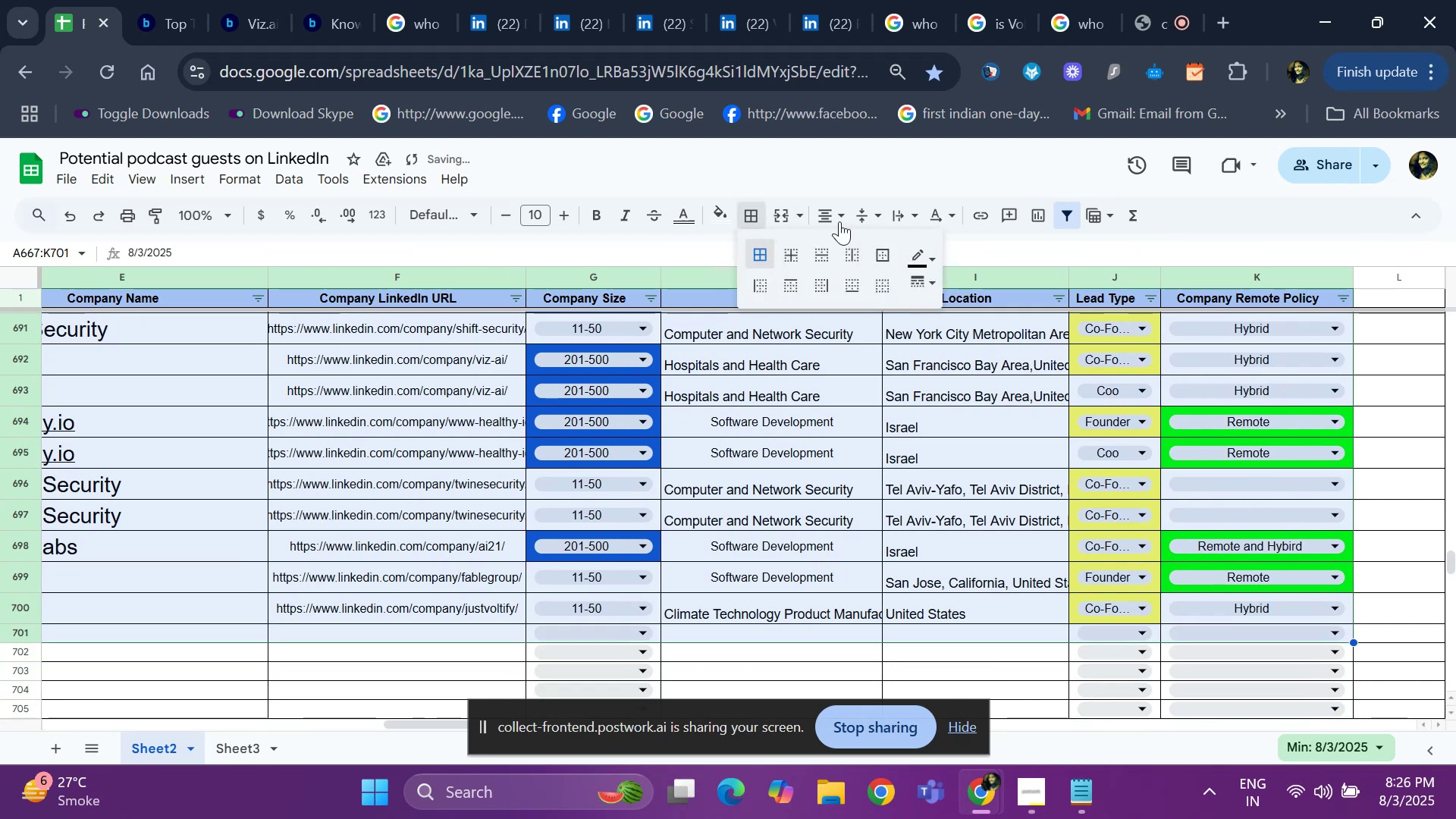 
left_click([839, 221])
 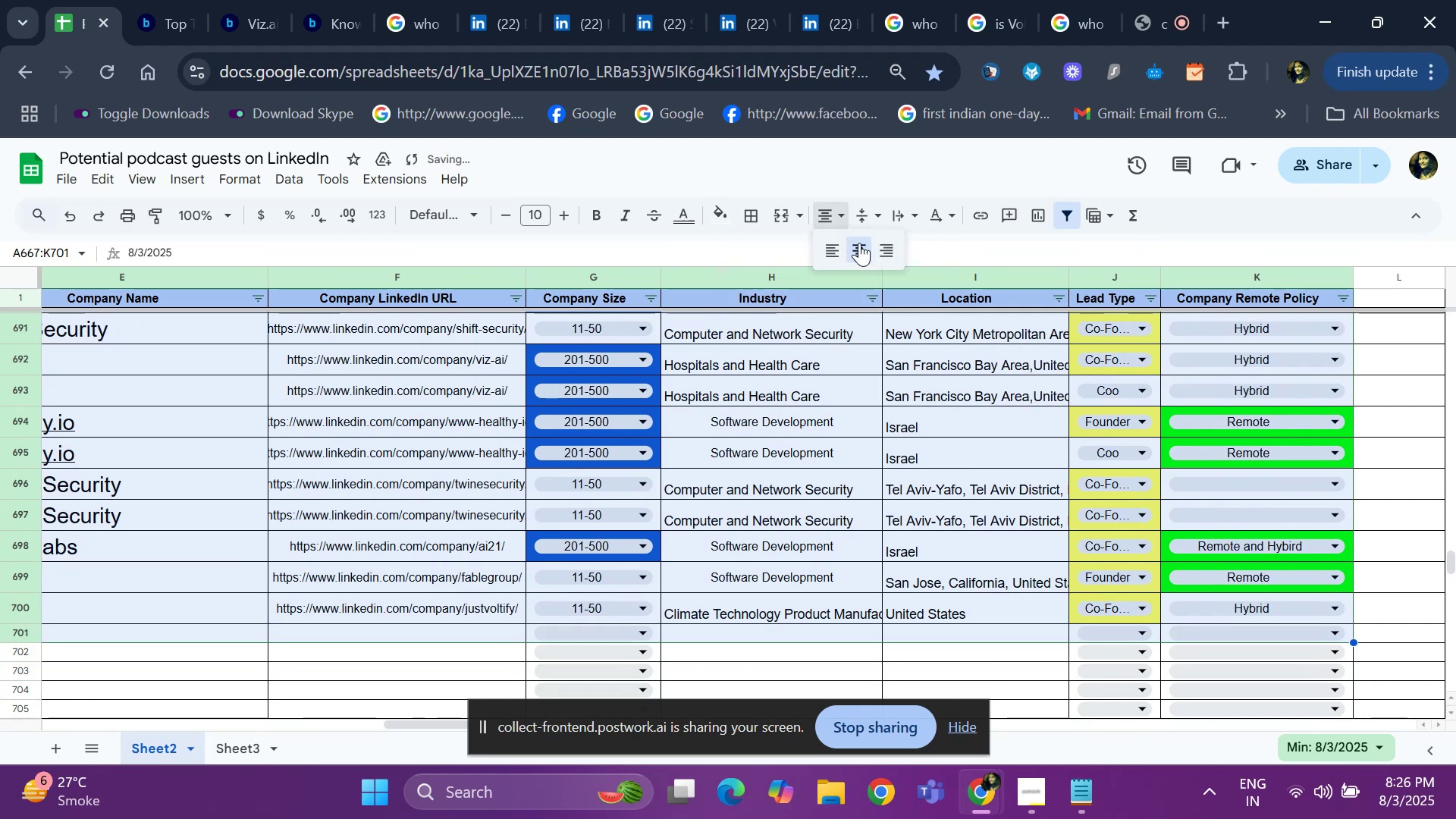 
left_click([859, 243])
 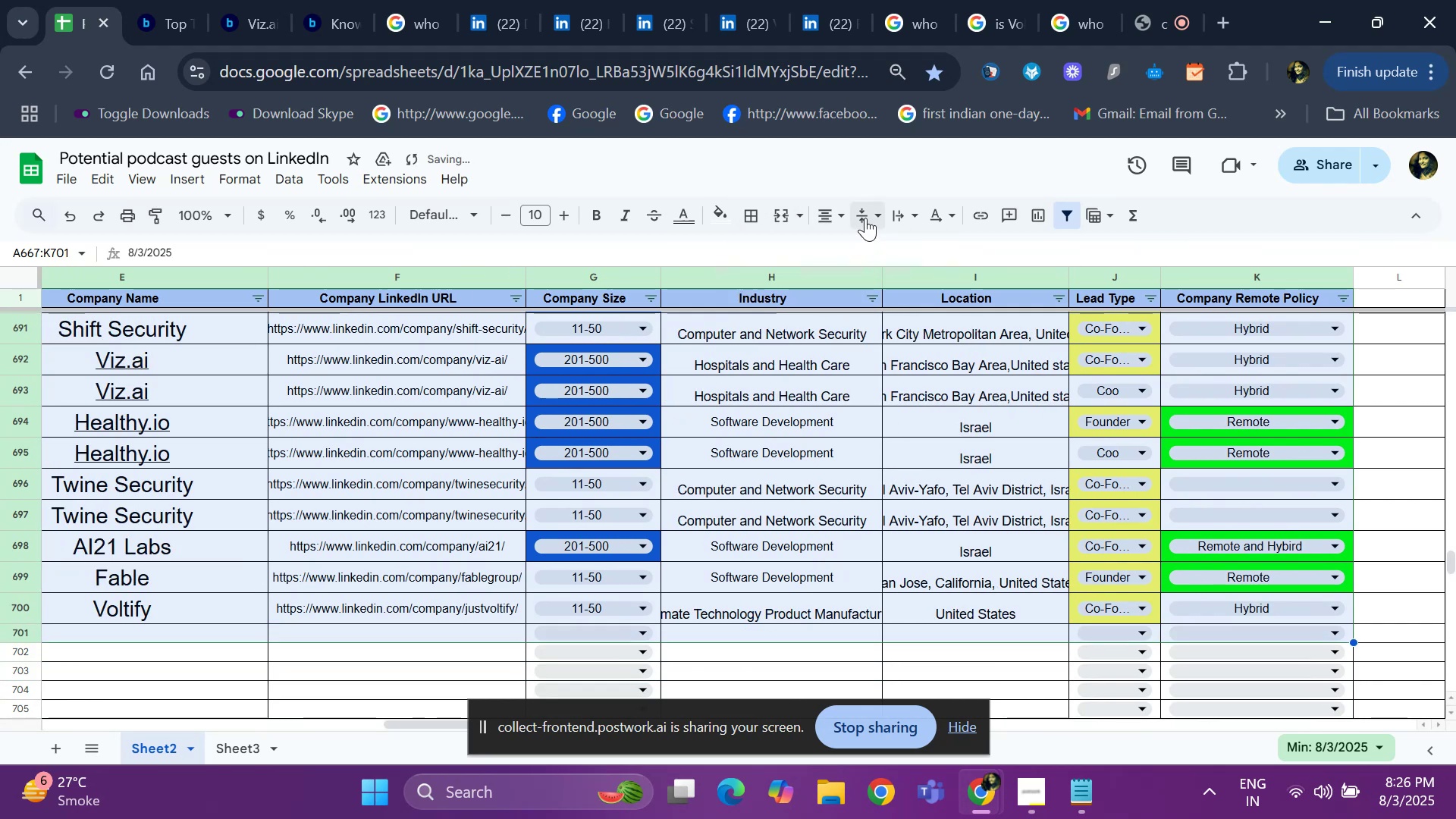 
left_click([865, 218])
 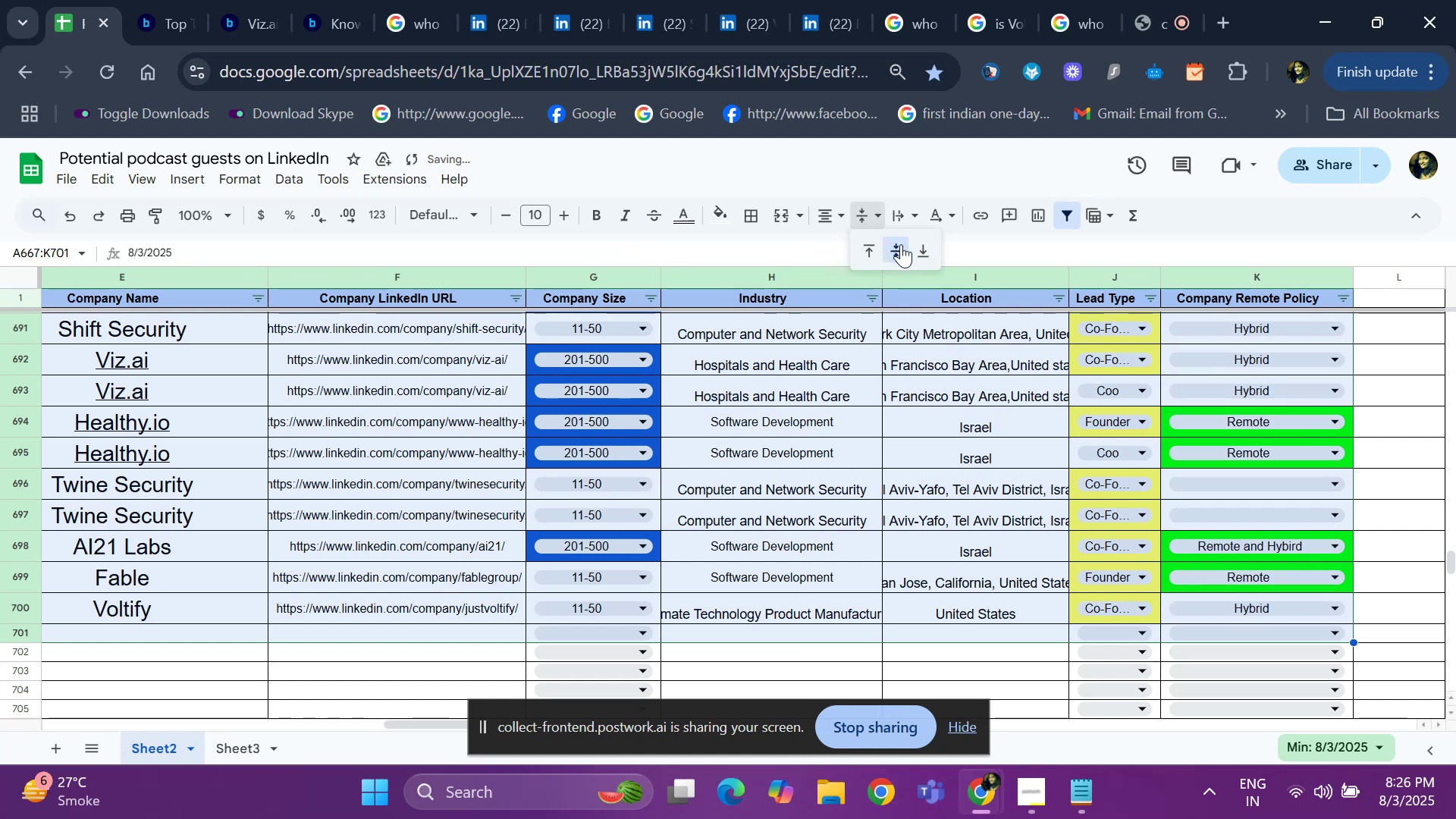 
left_click([901, 244])
 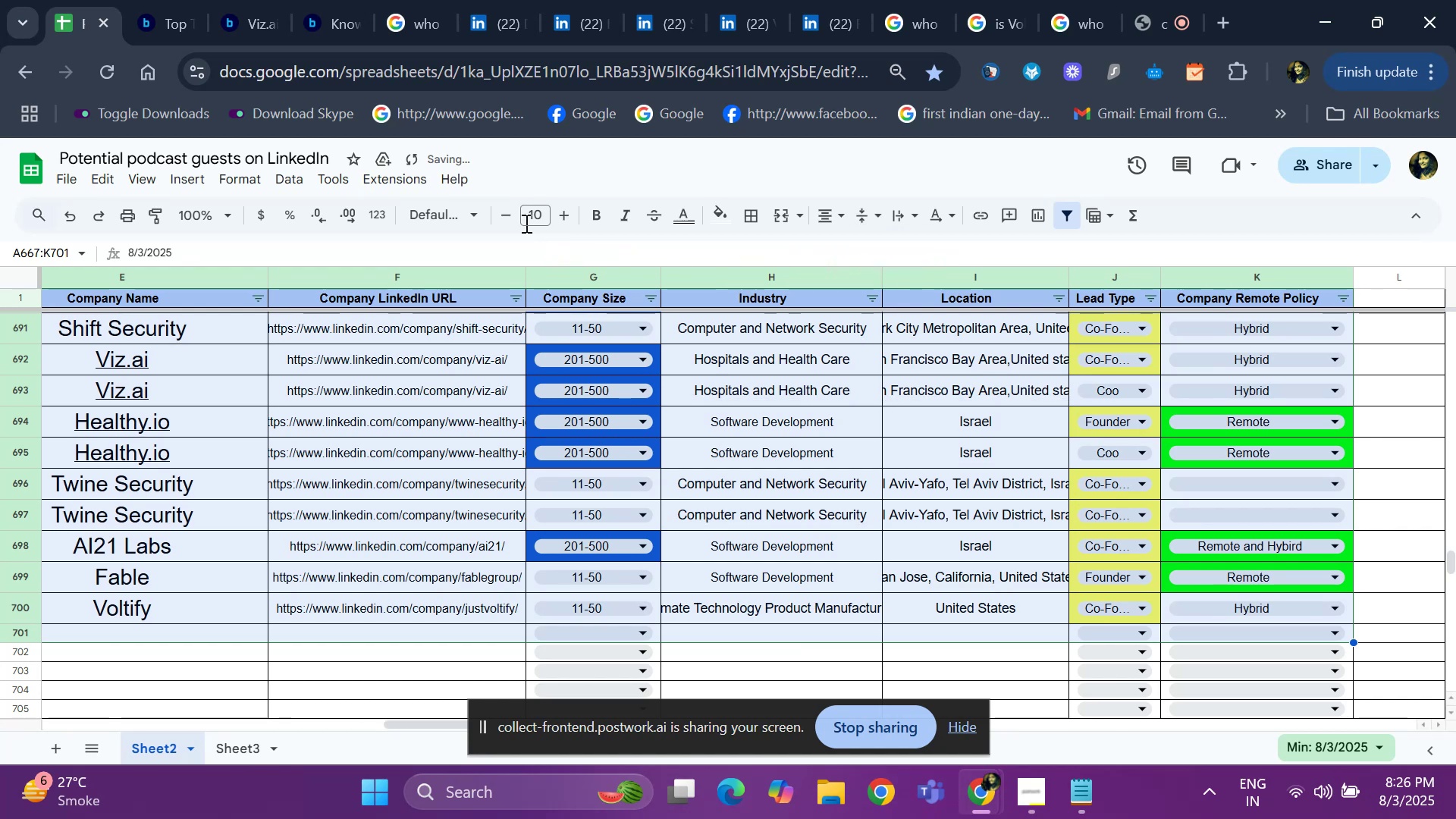 
left_click([516, 217])
 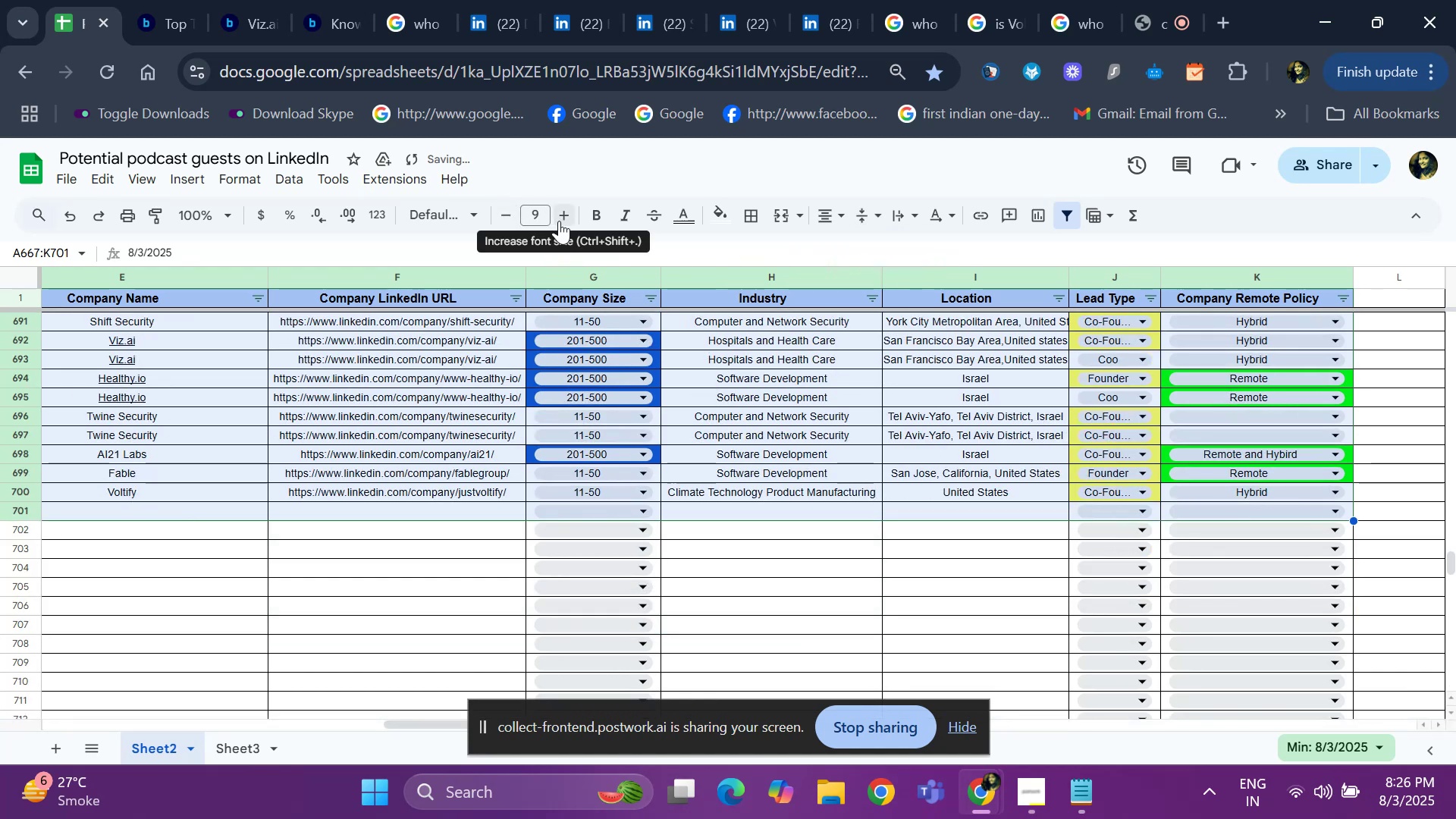 
left_click([559, 221])
 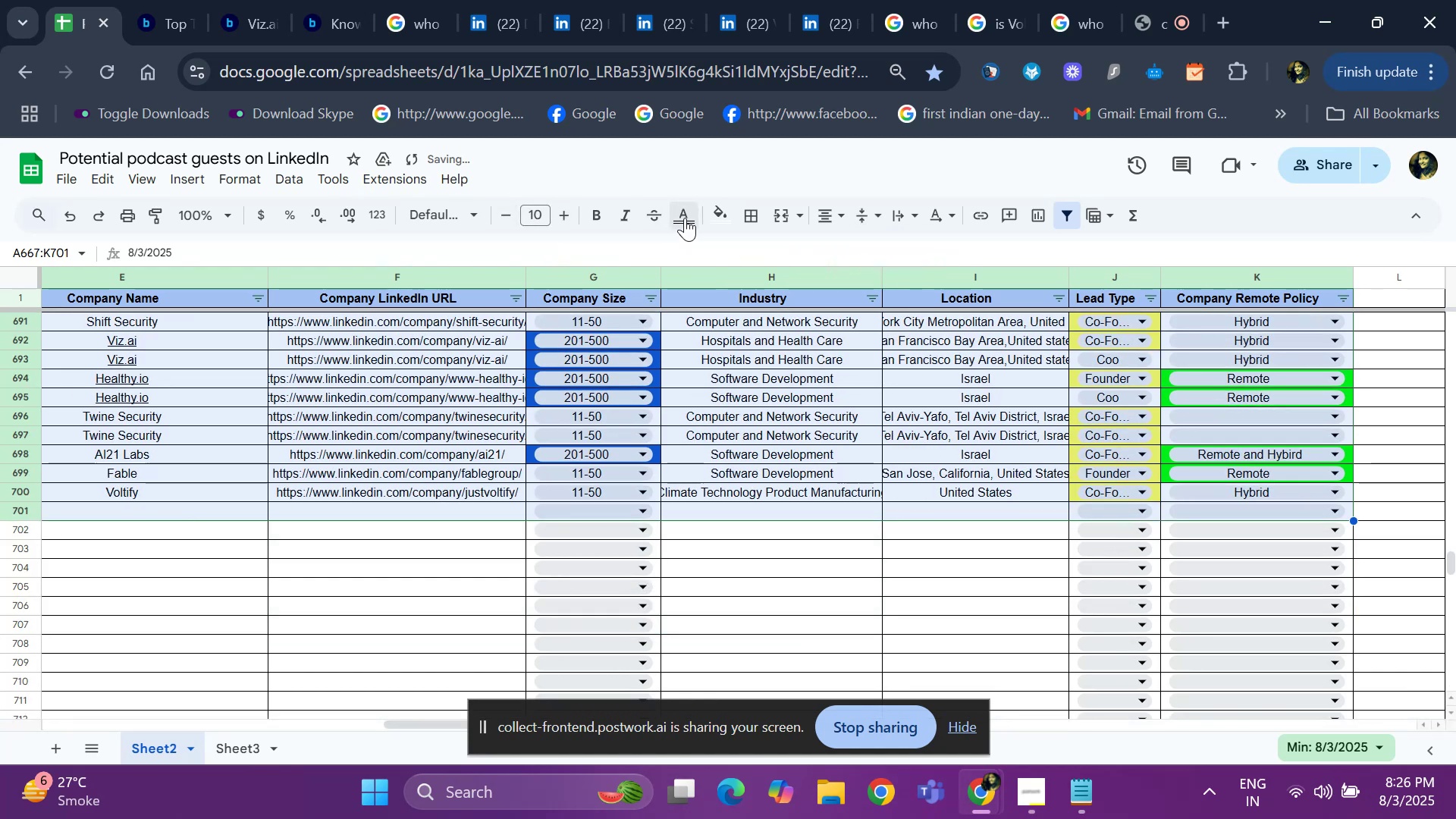 
left_click([688, 218])
 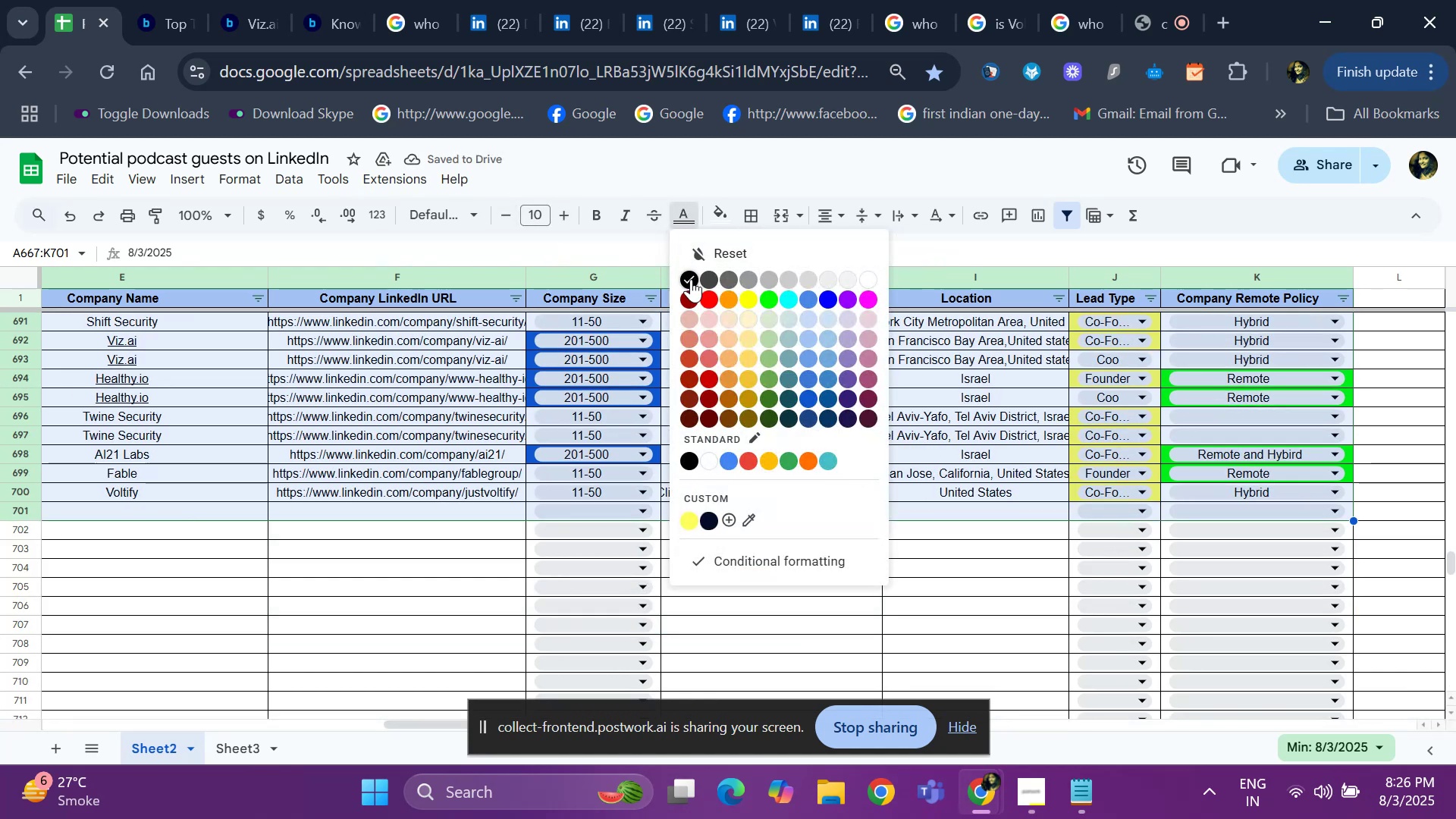 
left_click([691, 279])
 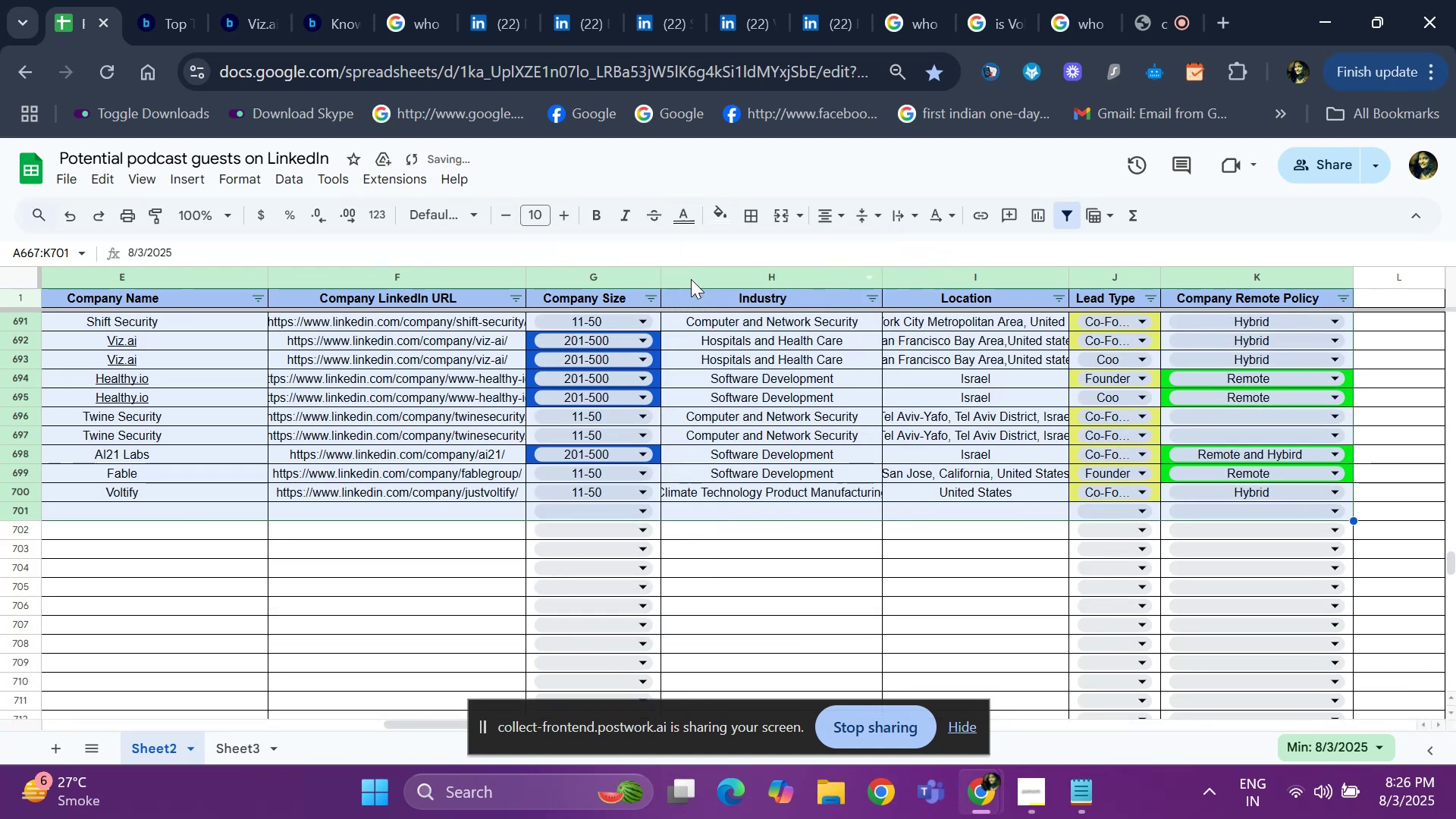 
key(Control+U)
 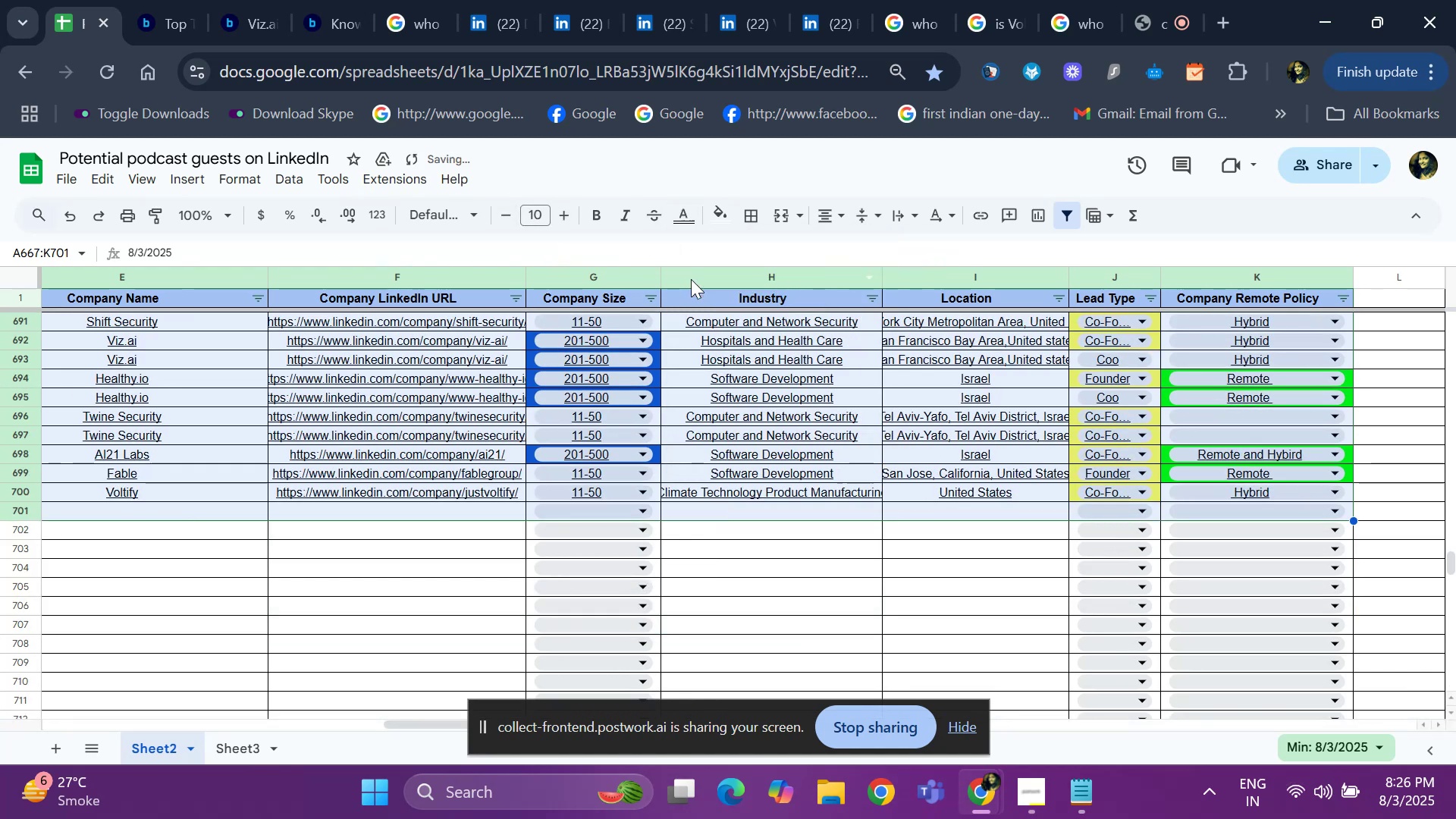 
key(Control+ControlLeft)
 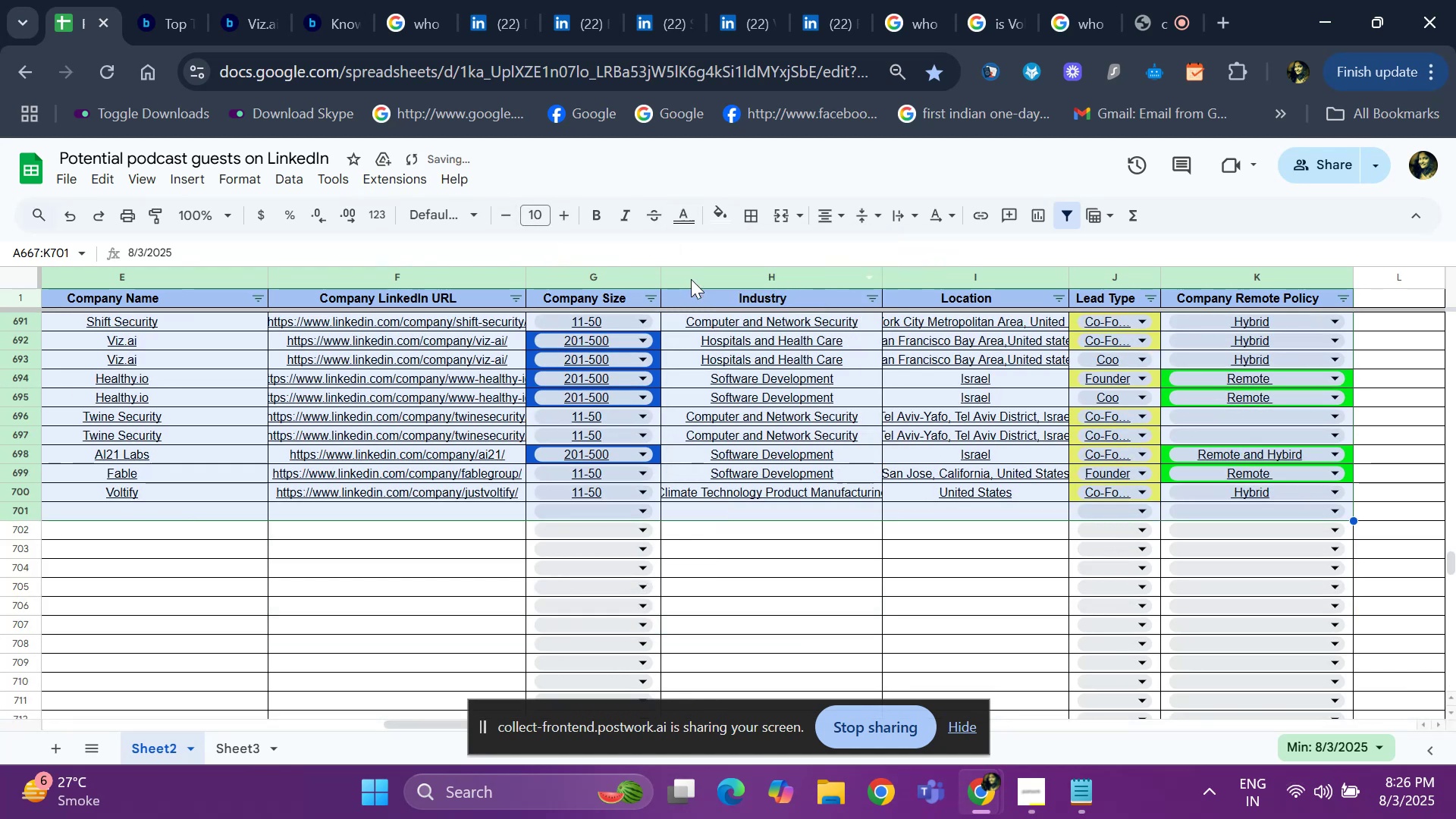 
key(Control+U)
 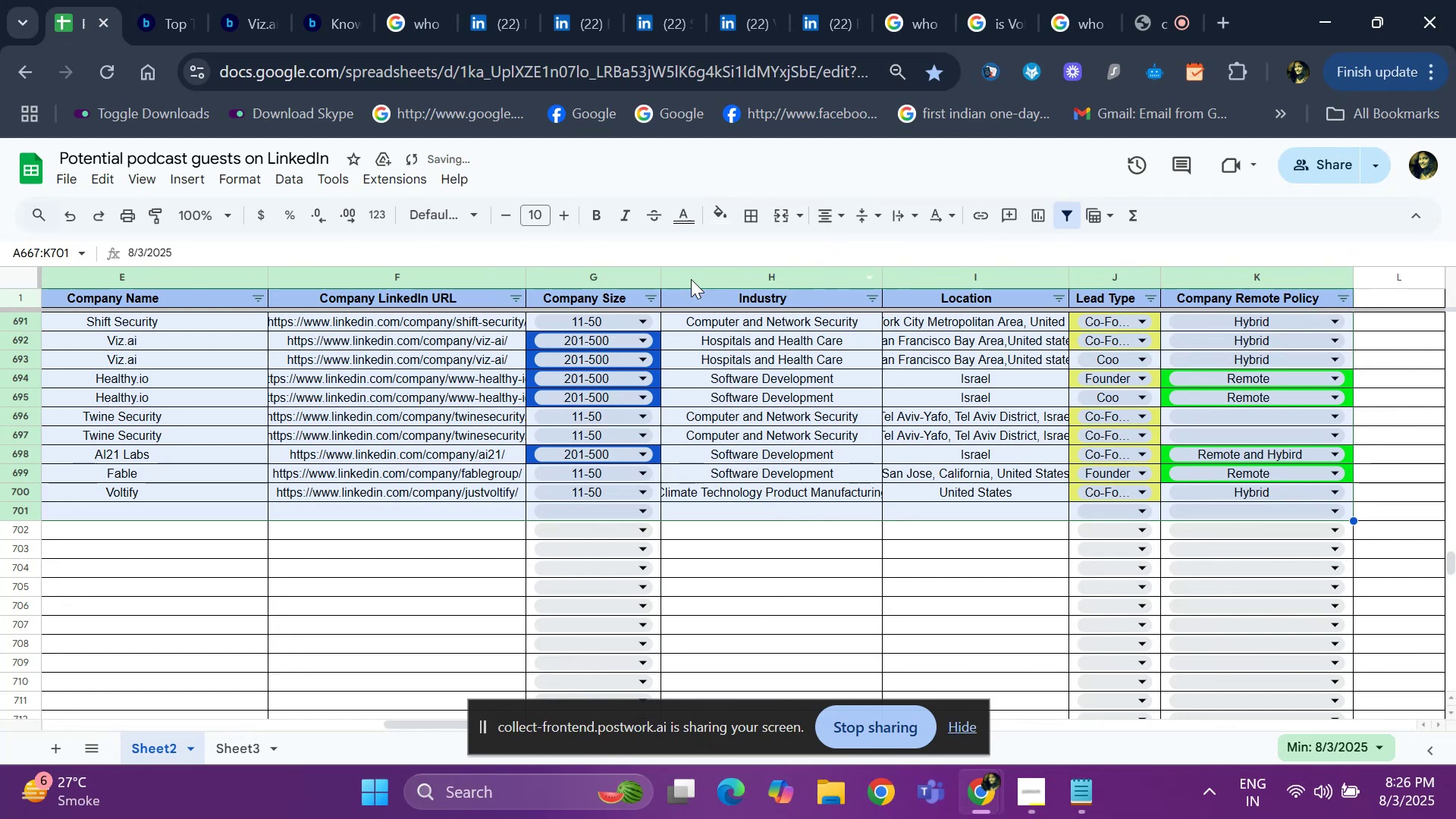 
hold_key(key=ArrowLeft, duration=0.6)
 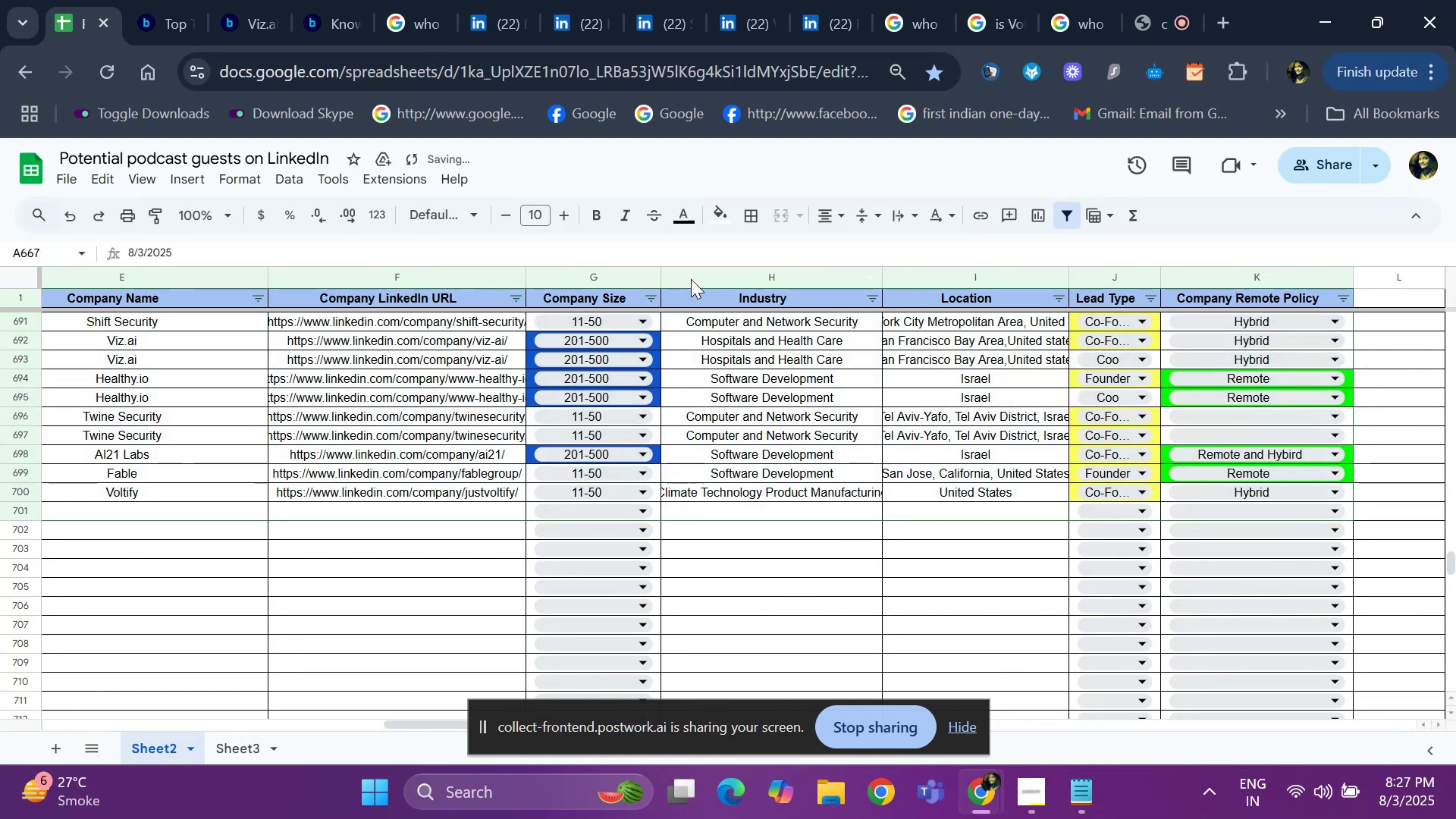 
hold_key(key=ArrowLeft, duration=0.86)
 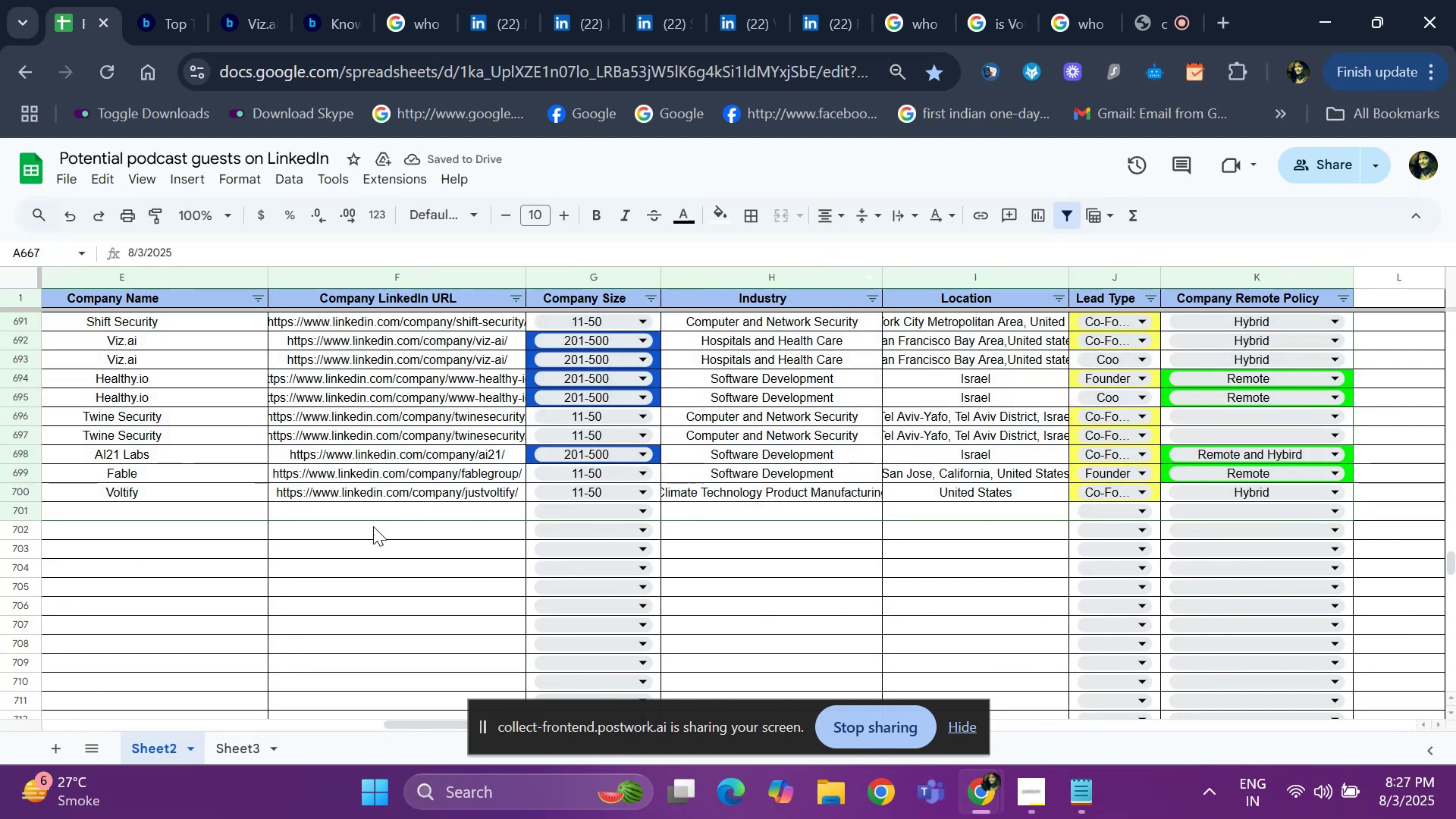 
hold_key(key=ArrowLeft, duration=0.92)
 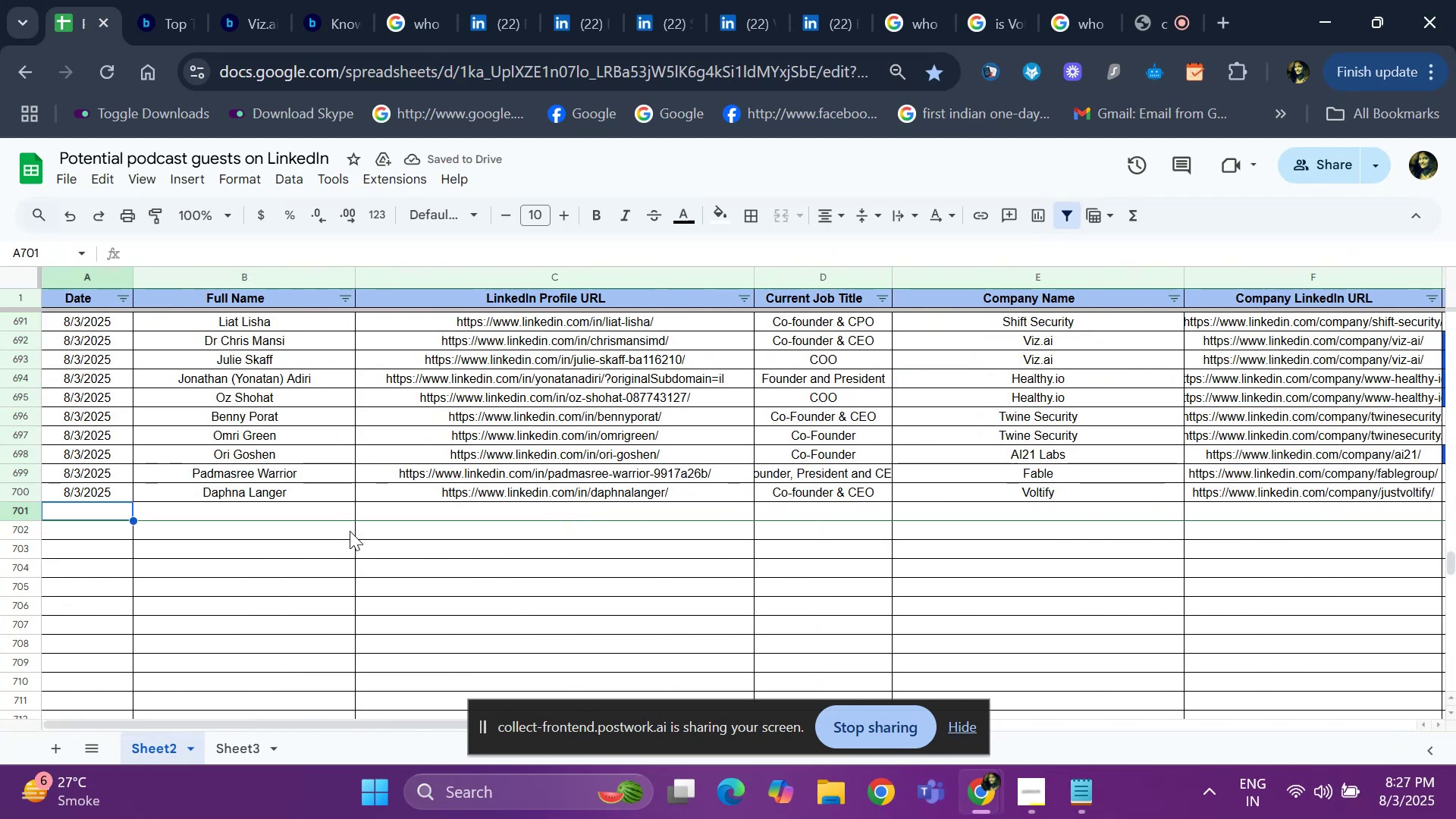 
left_click([350, 531])
 